 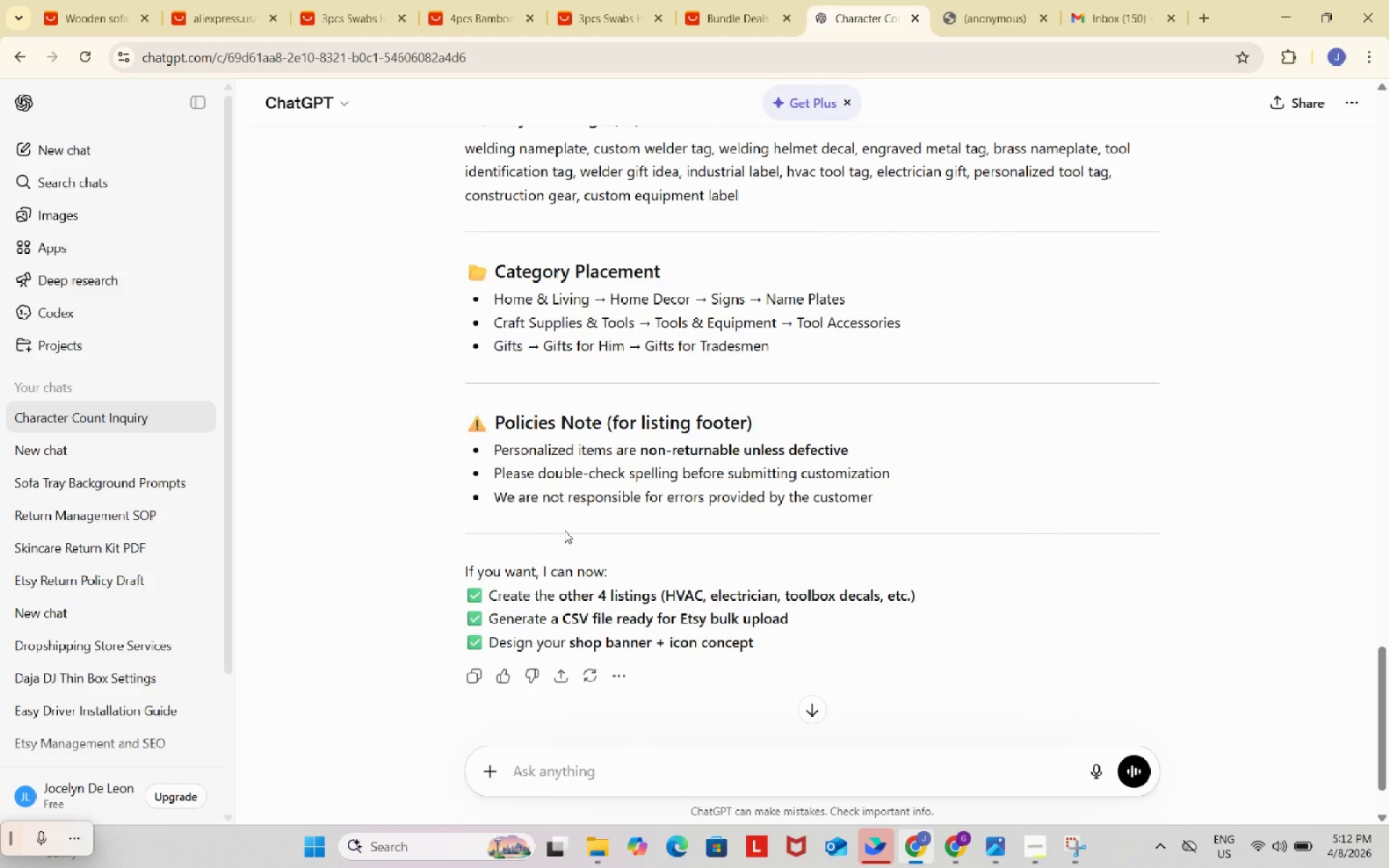 
left_click_drag(start_coordinate=[912, 503], to_coordinate=[483, 417])
 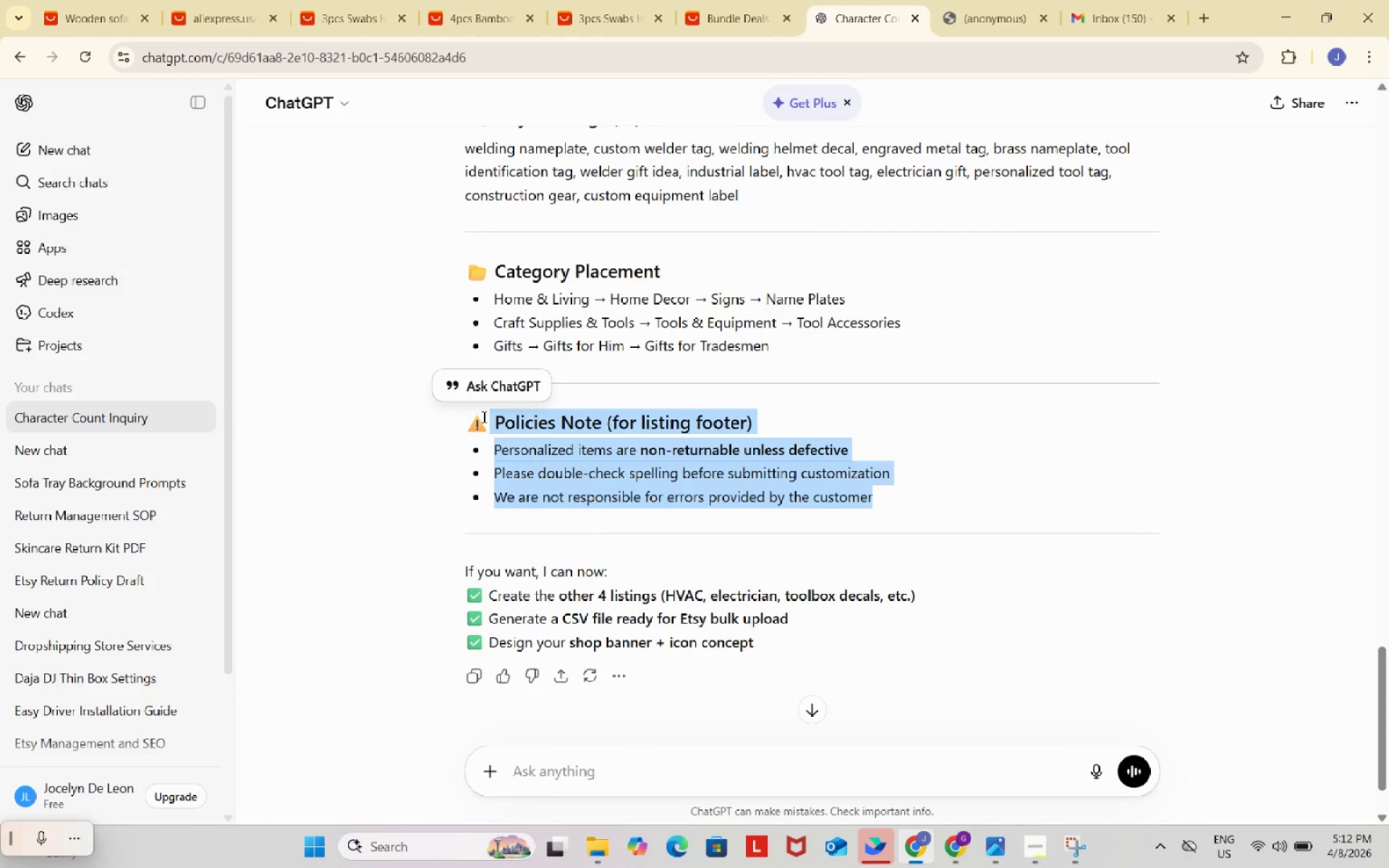 
key(Control+C)
 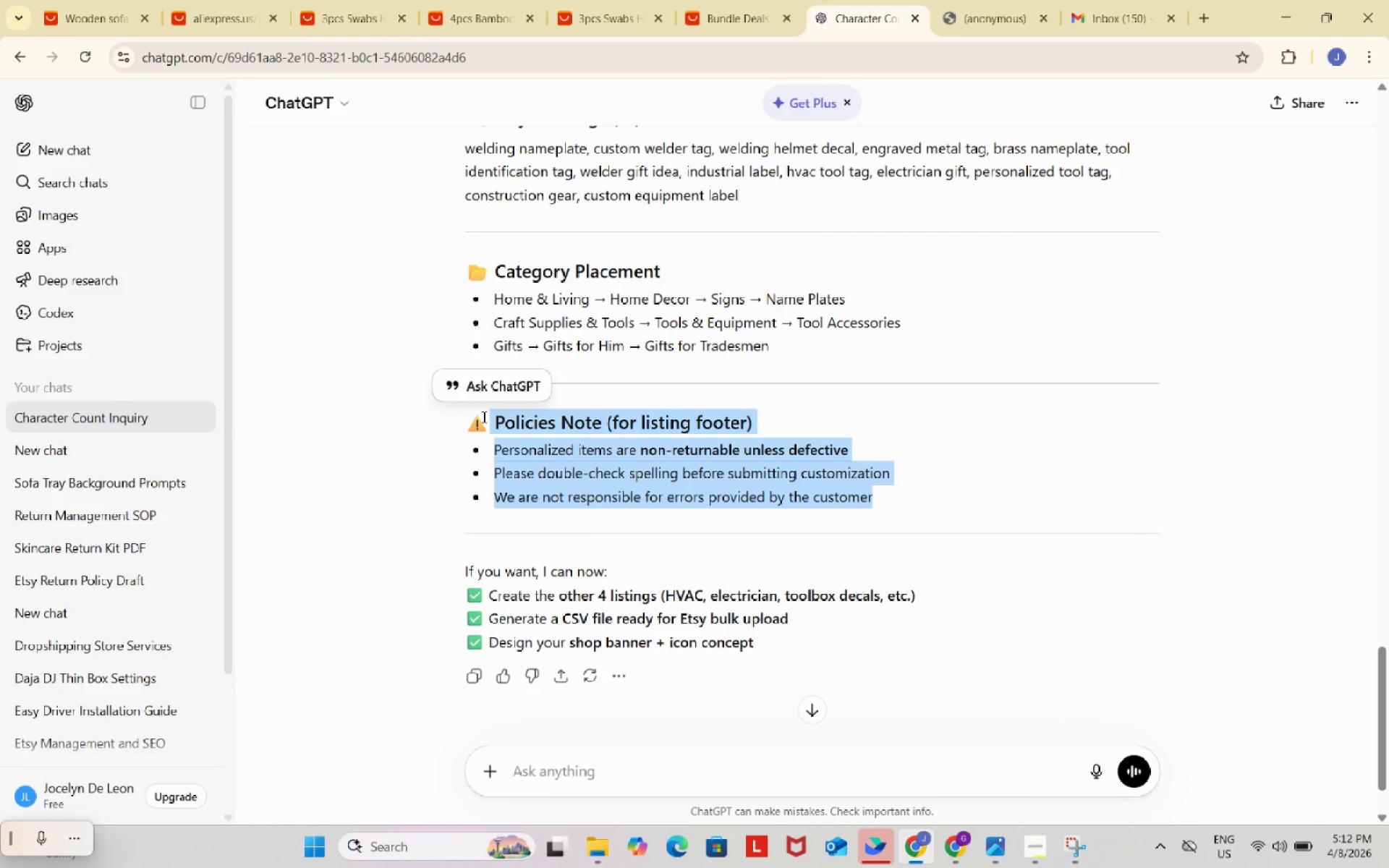 
key(Control+ControlLeft)
 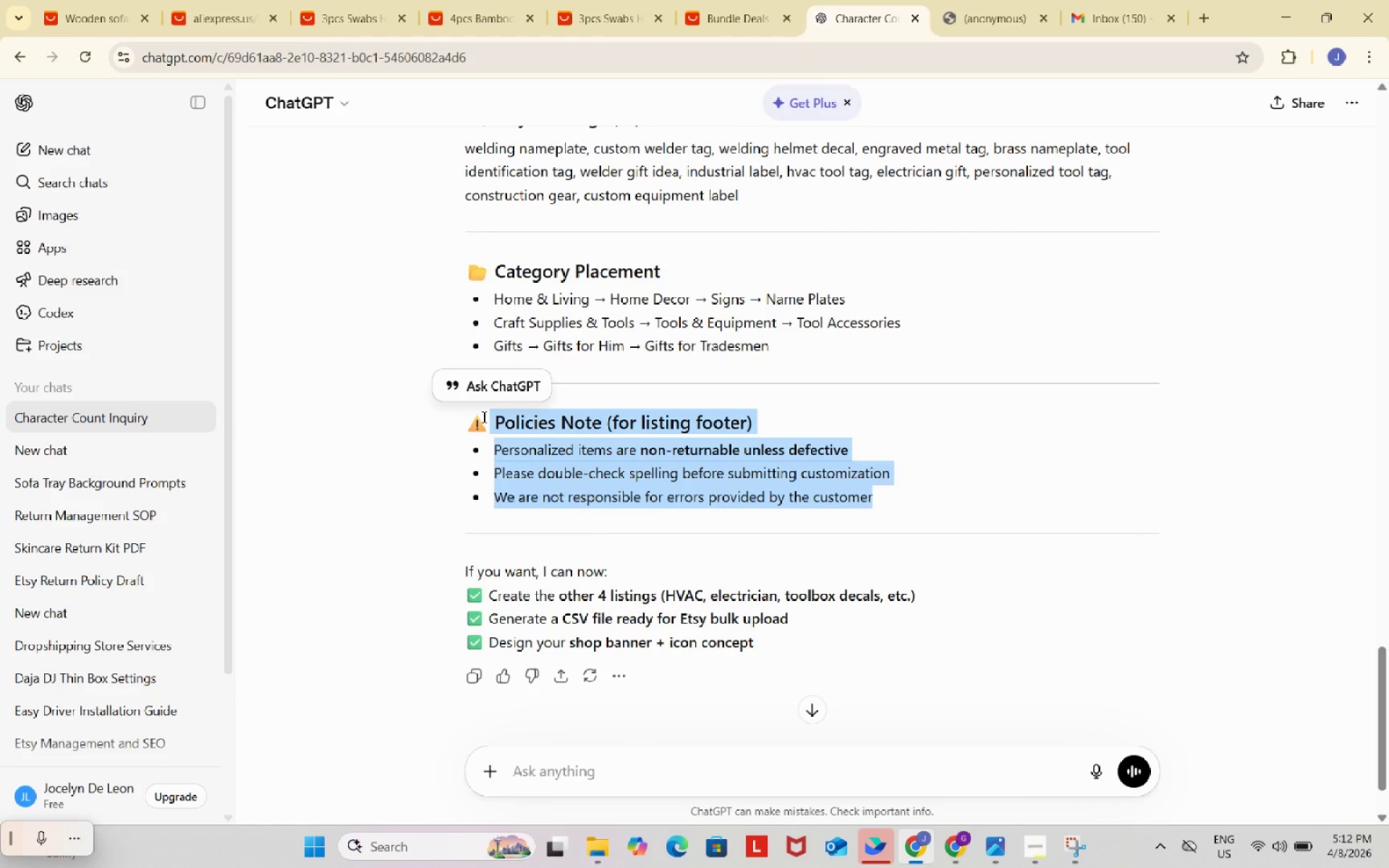 
key(Control+C)
 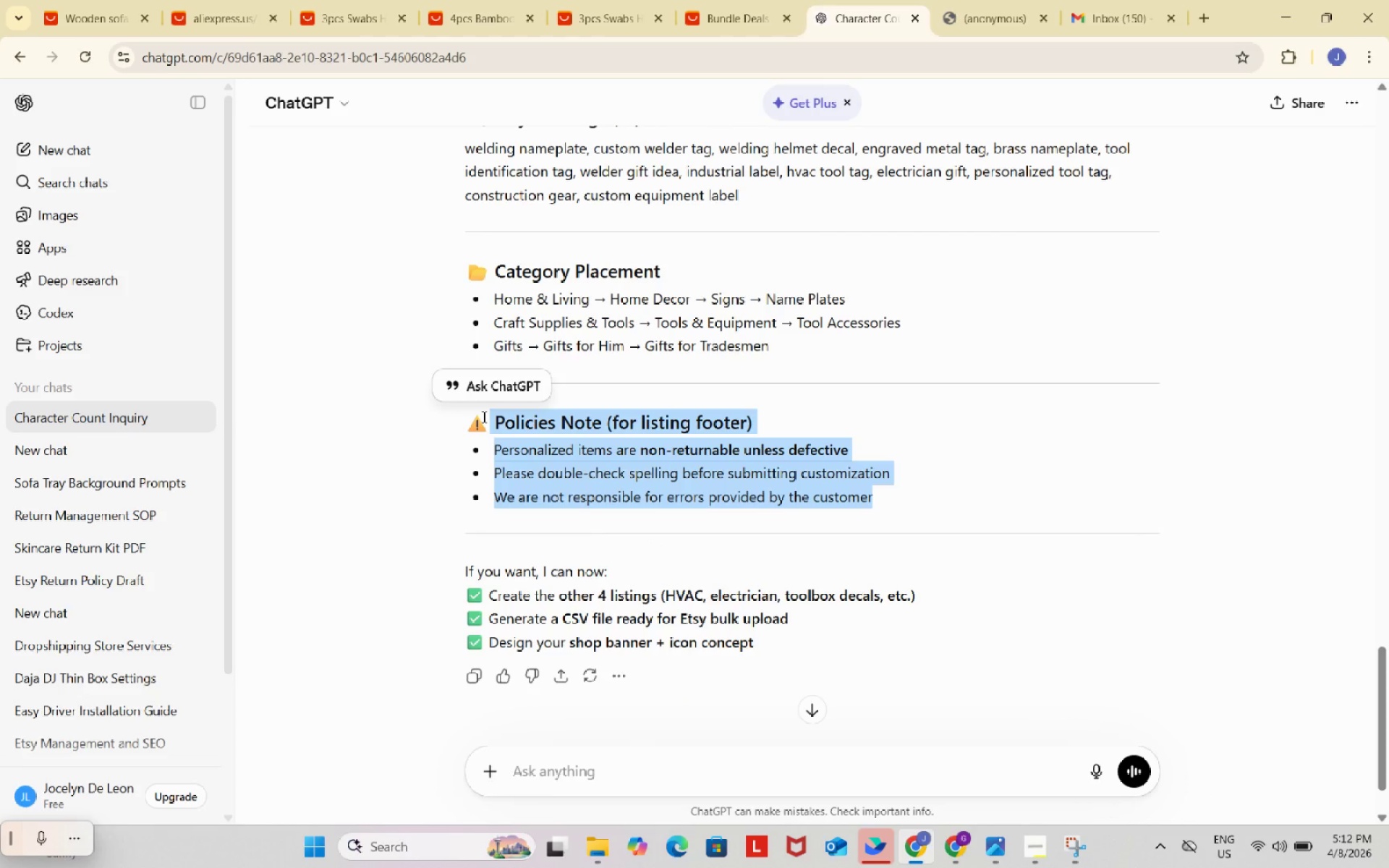 
key(Control+ControlLeft)
 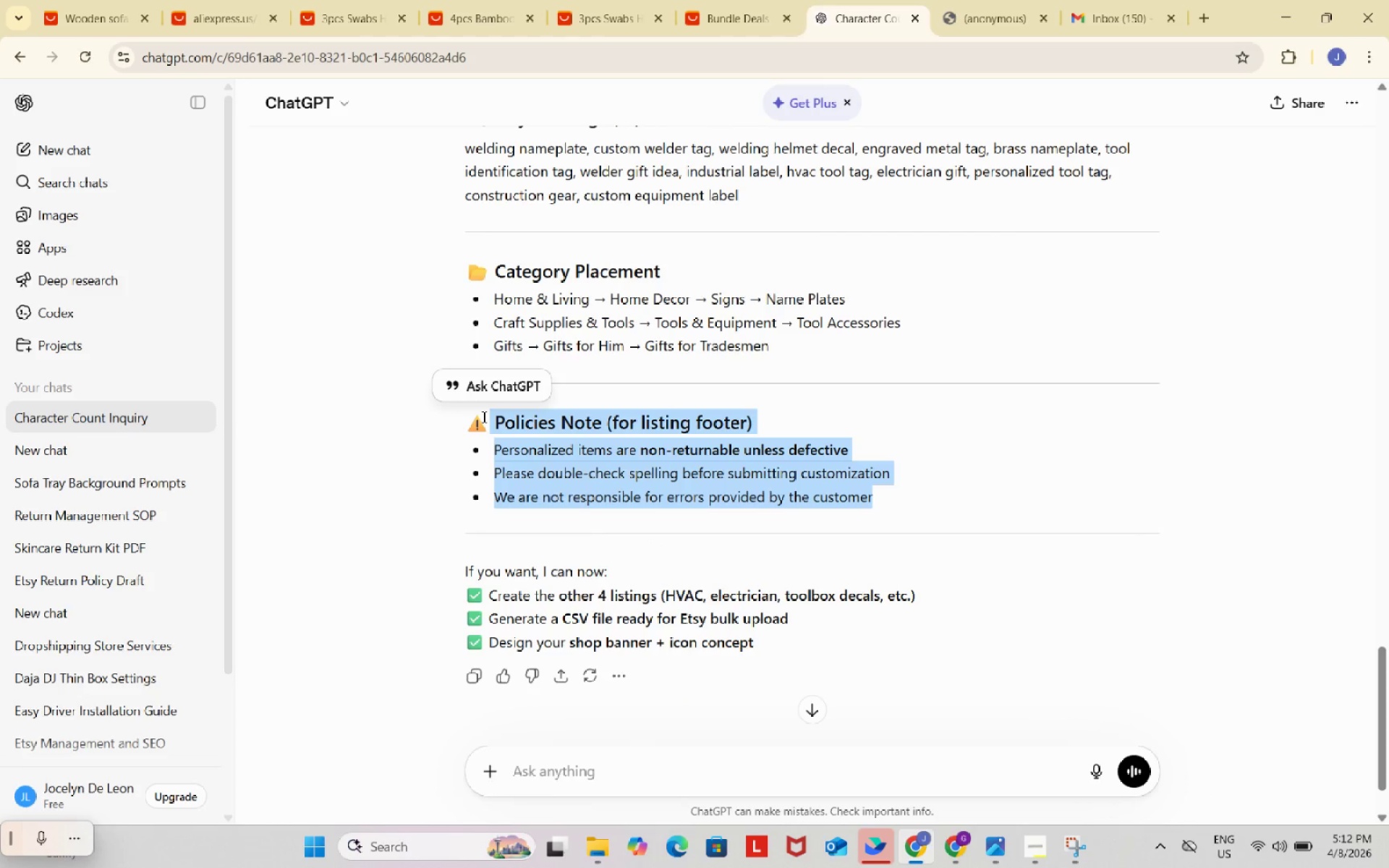 
key(Control+C)
 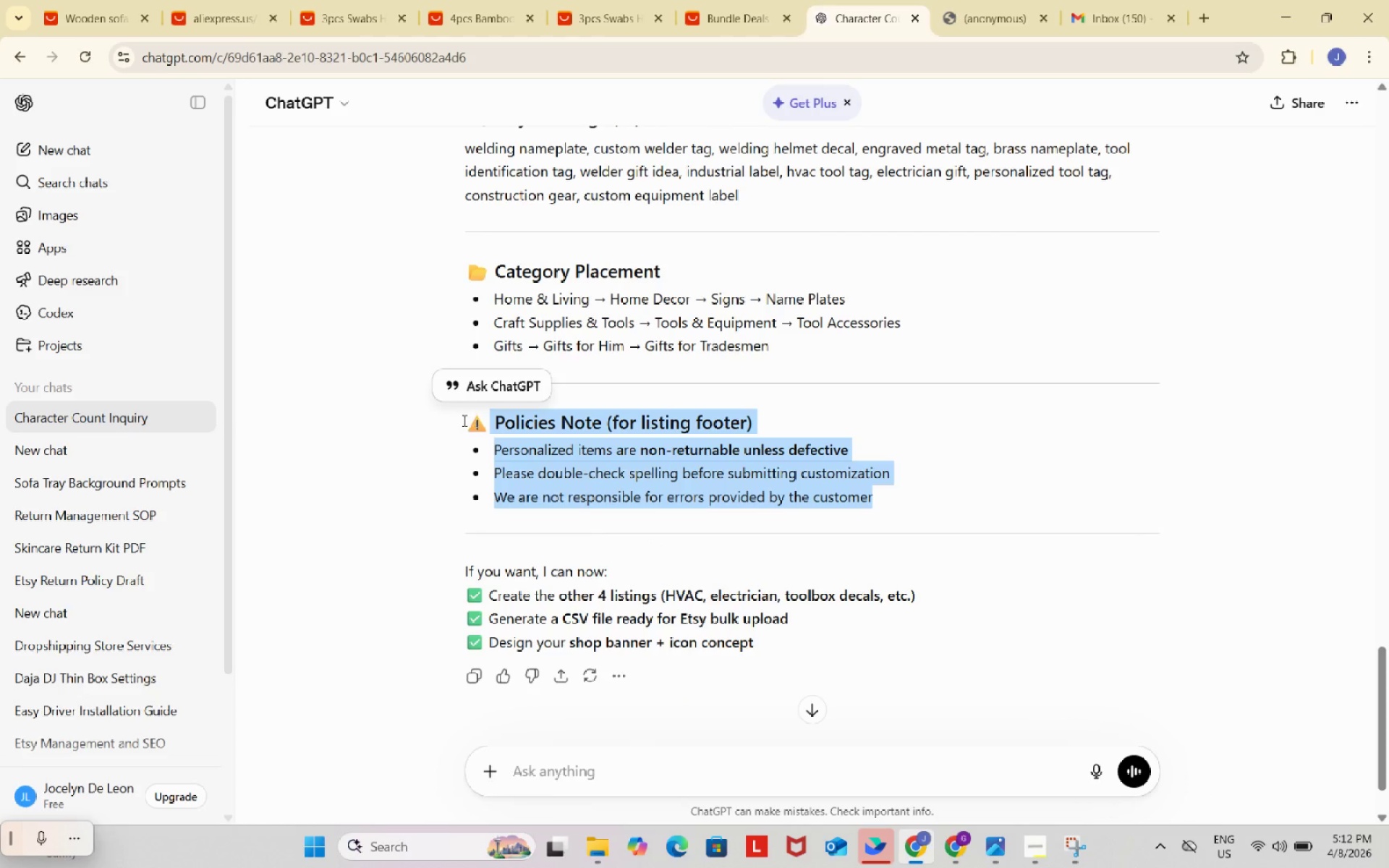 
left_click_drag(start_coordinate=[457, 417], to_coordinate=[882, 514])
 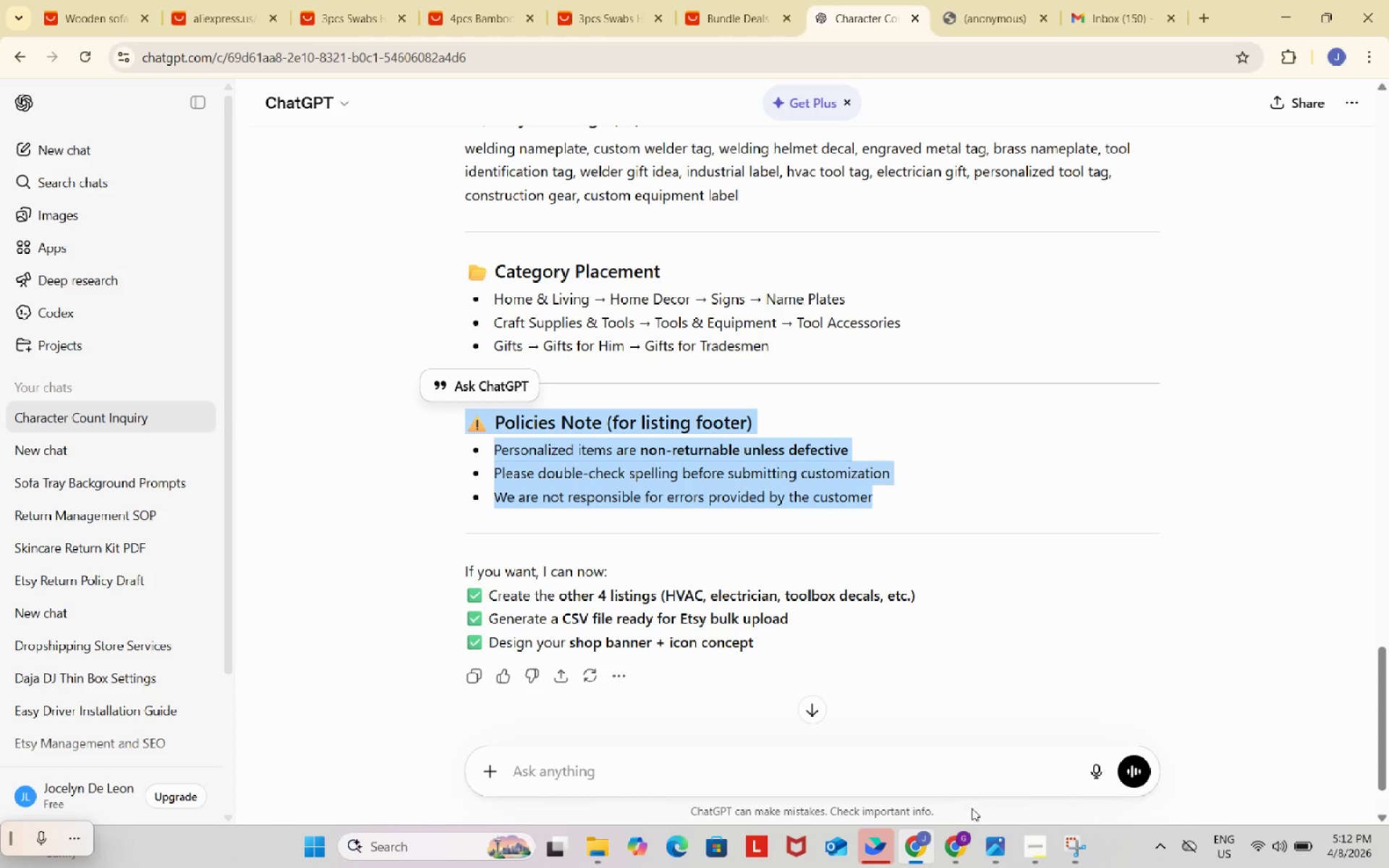 
key(Control+ControlLeft)
 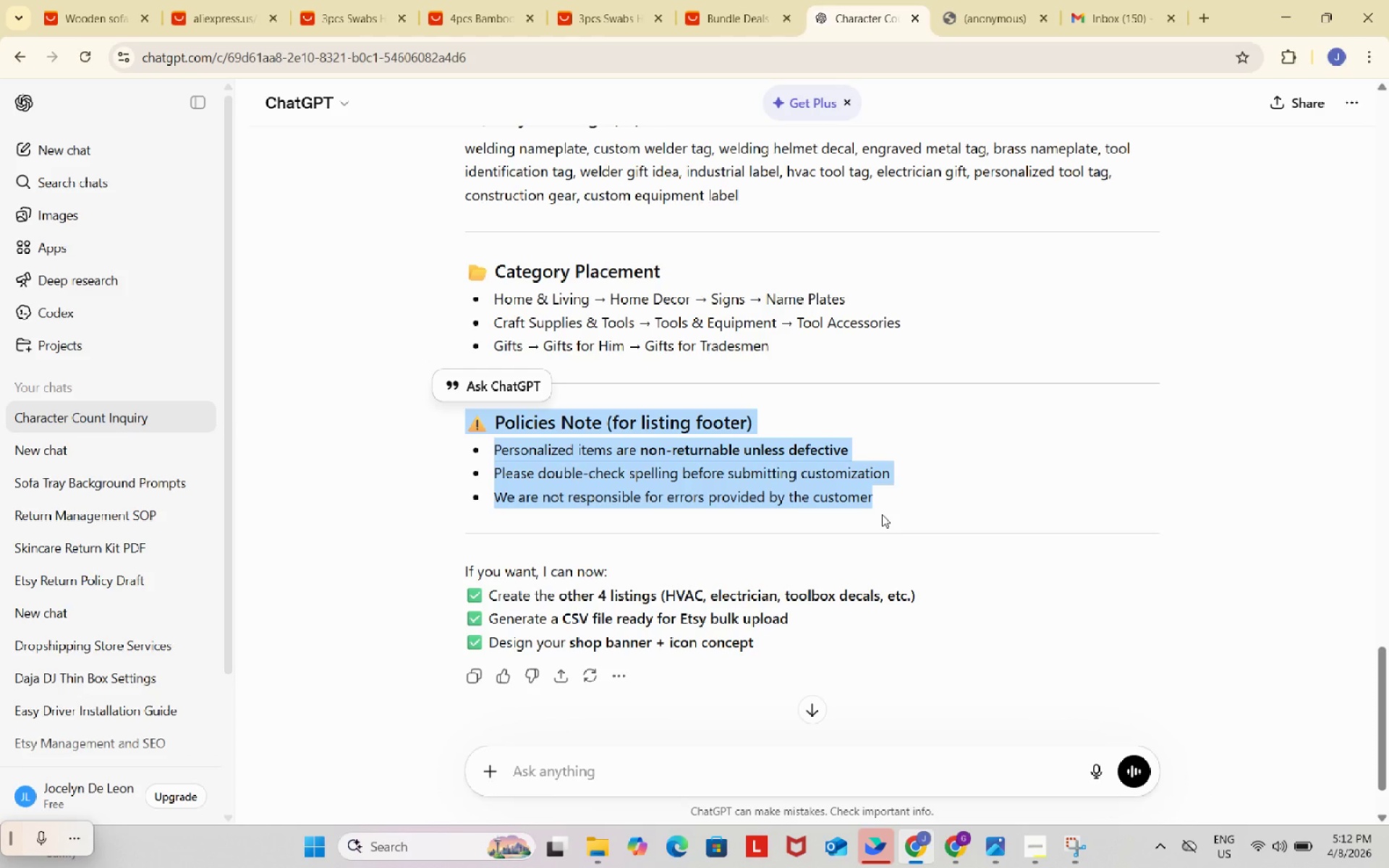 
key(Control+C)
 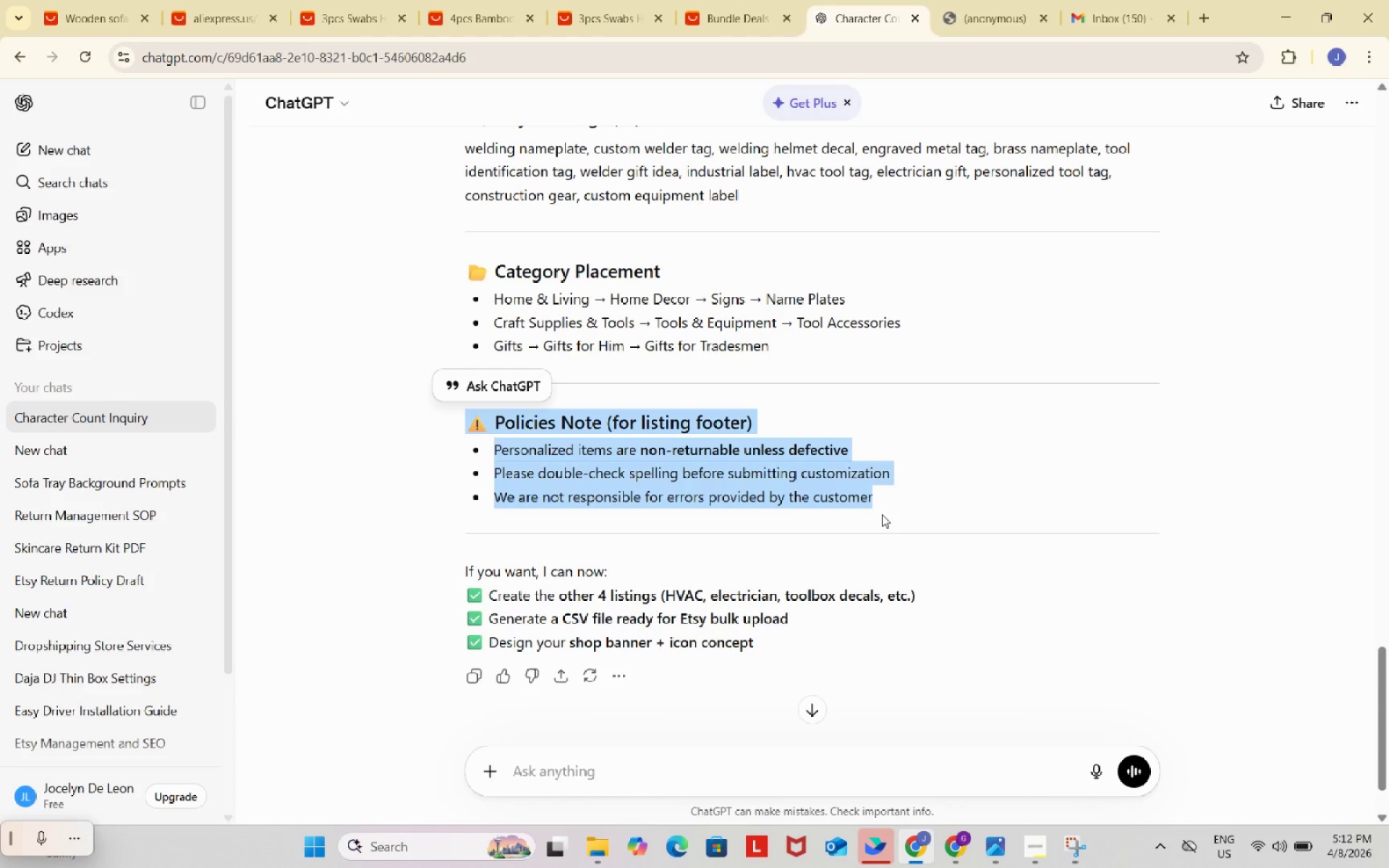 
key(Control+ControlLeft)
 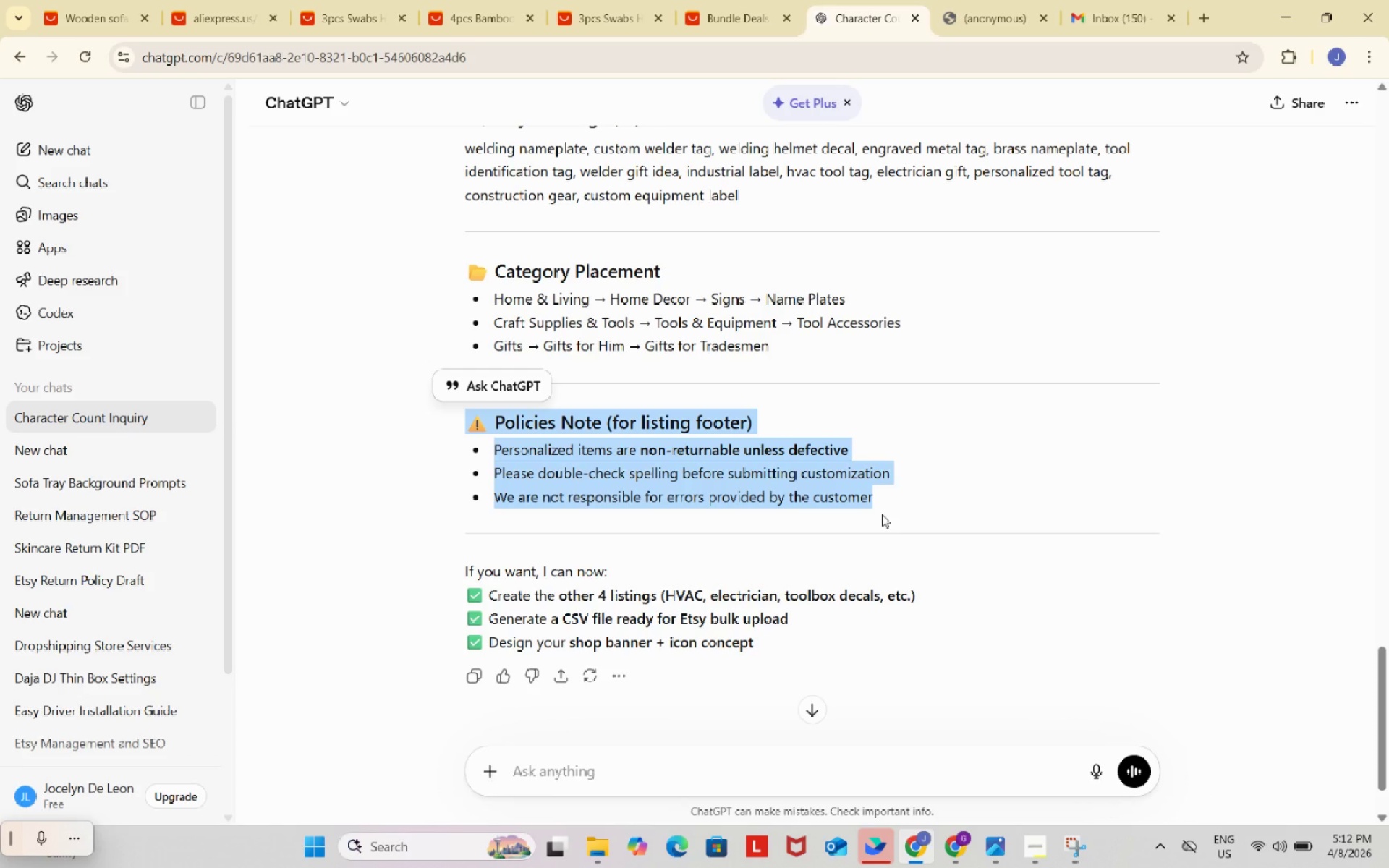 
key(Control+C)
 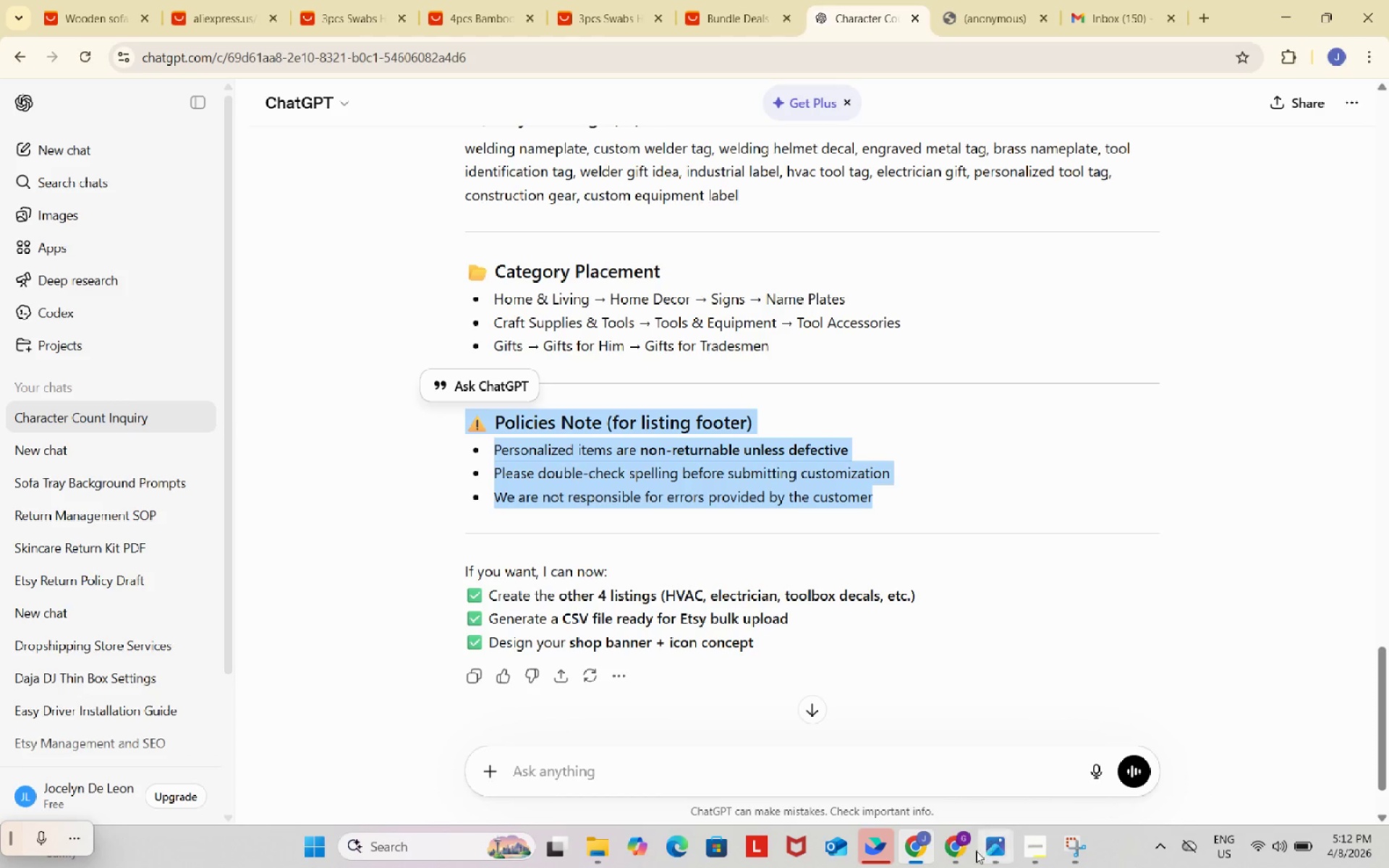 
left_click([961, 848])
 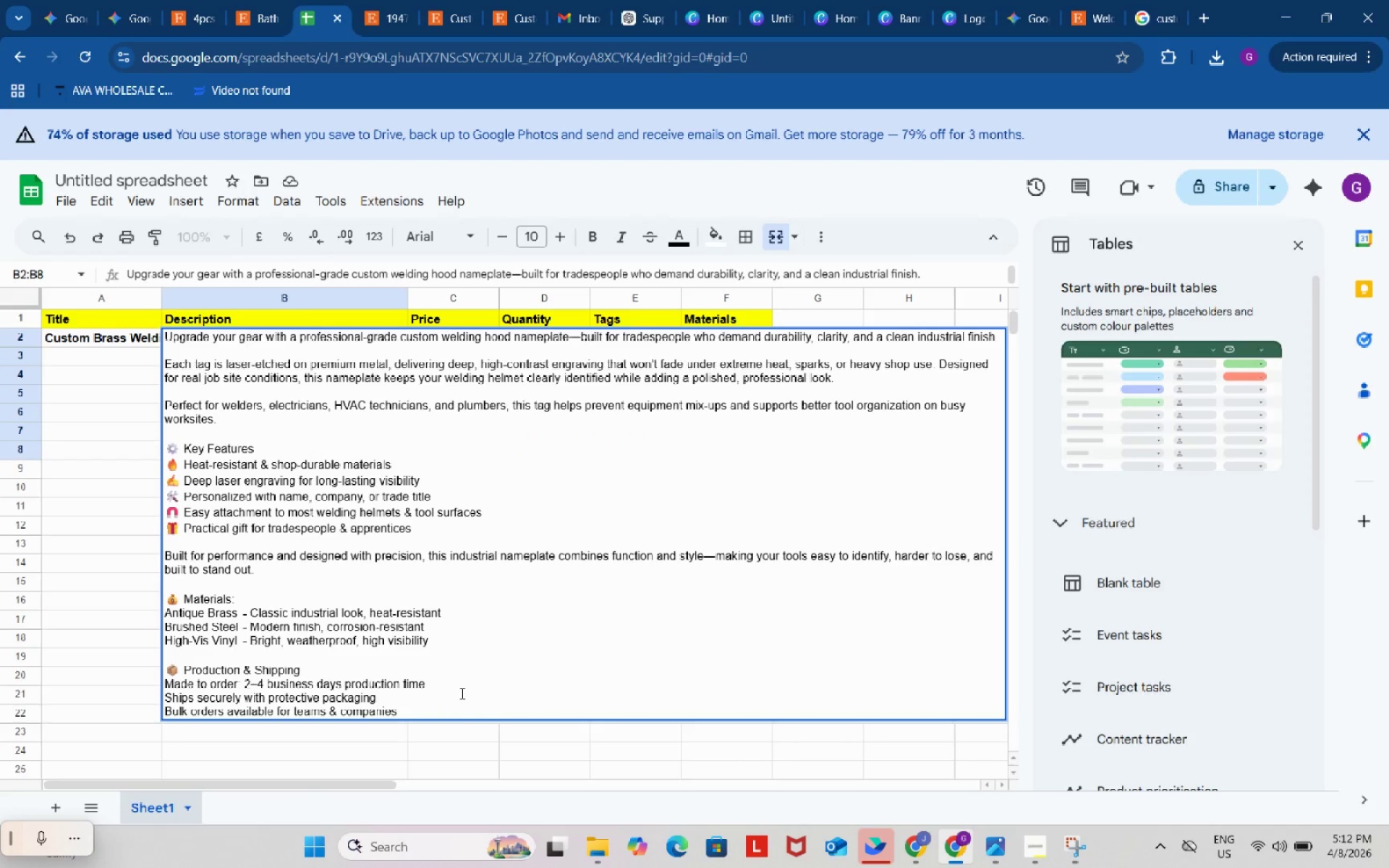 
left_click([427, 701])
 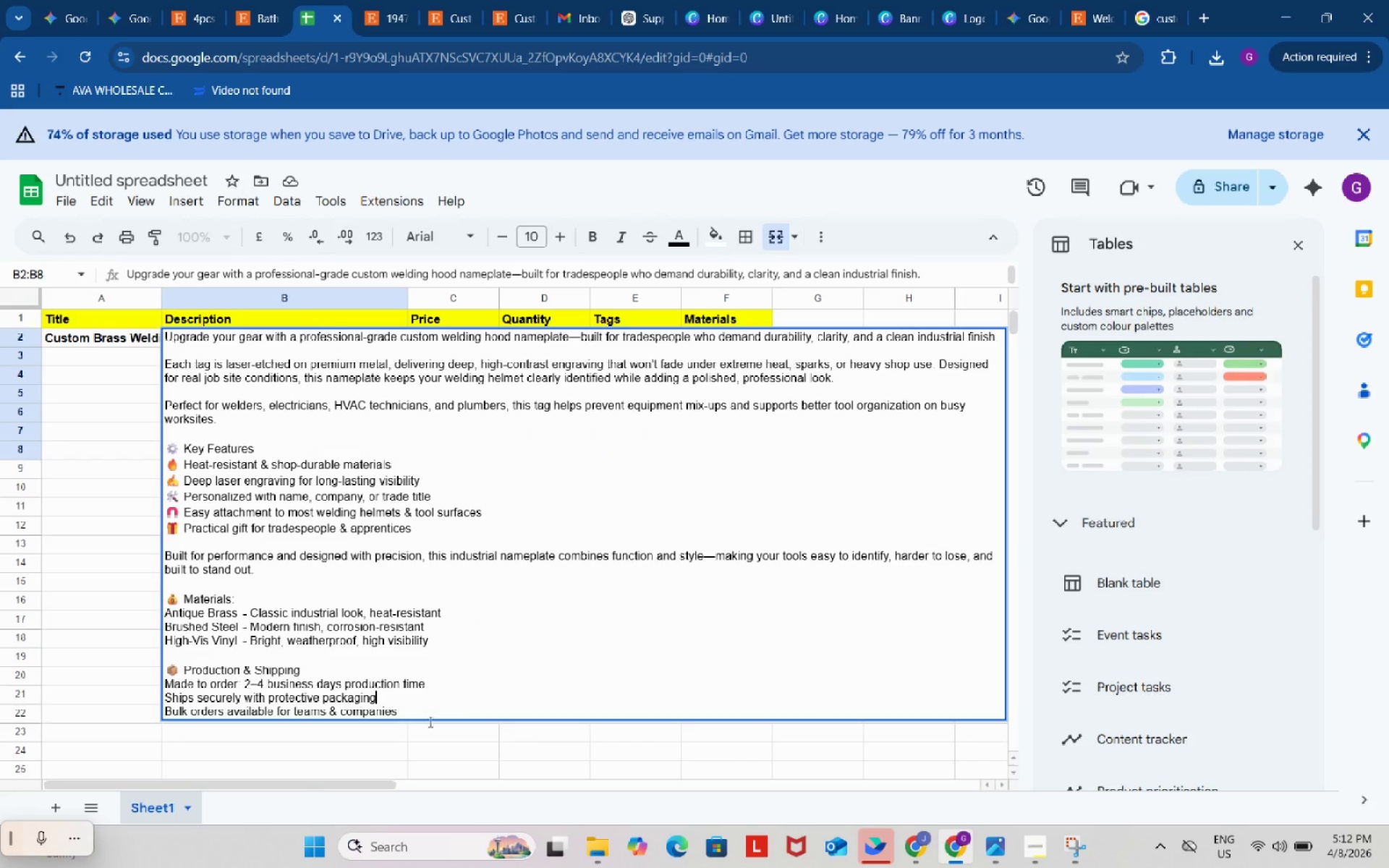 
scroll: coordinate [434, 686], scroll_direction: down, amount: 1.0
 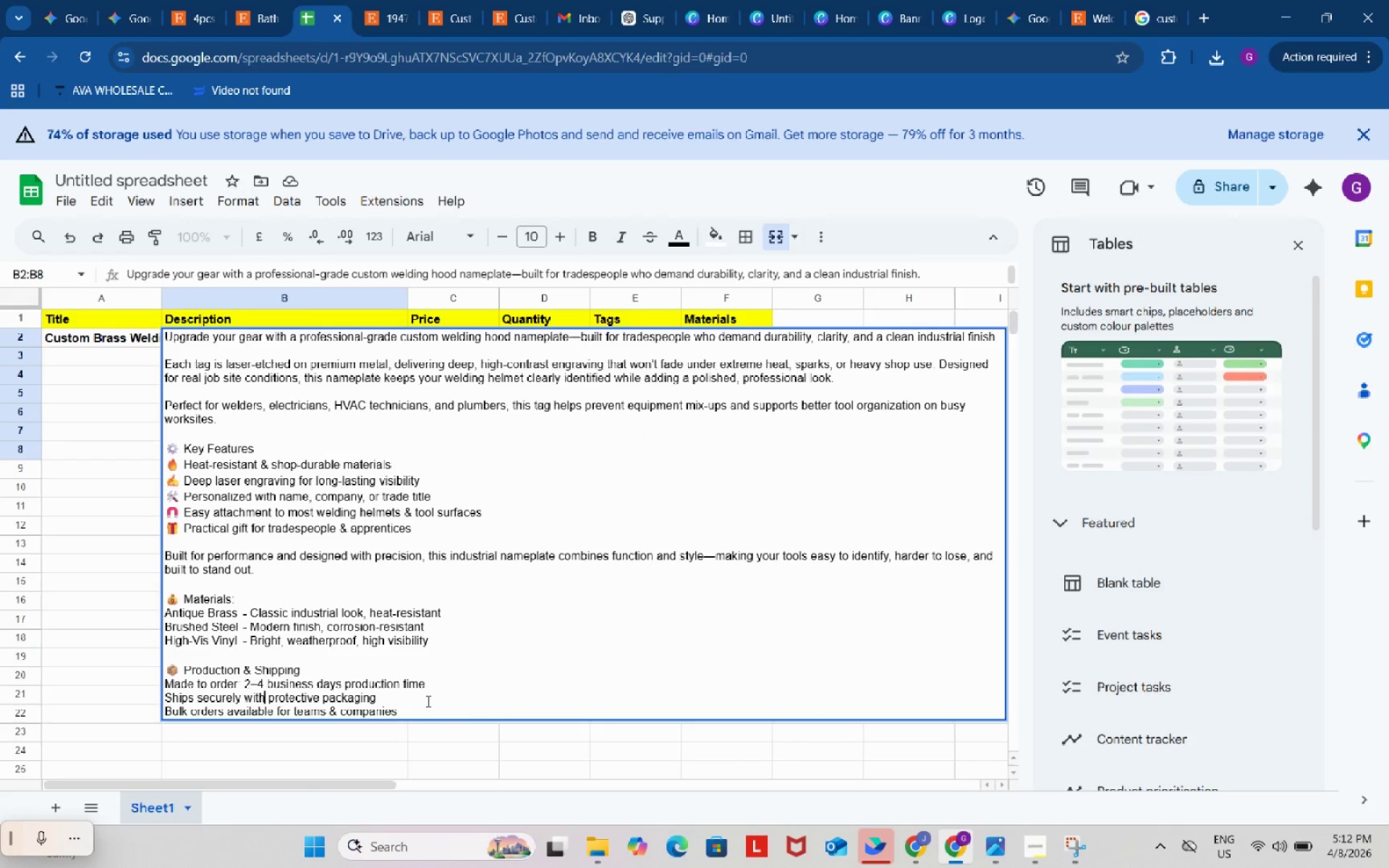 
left_click([430, 724])
 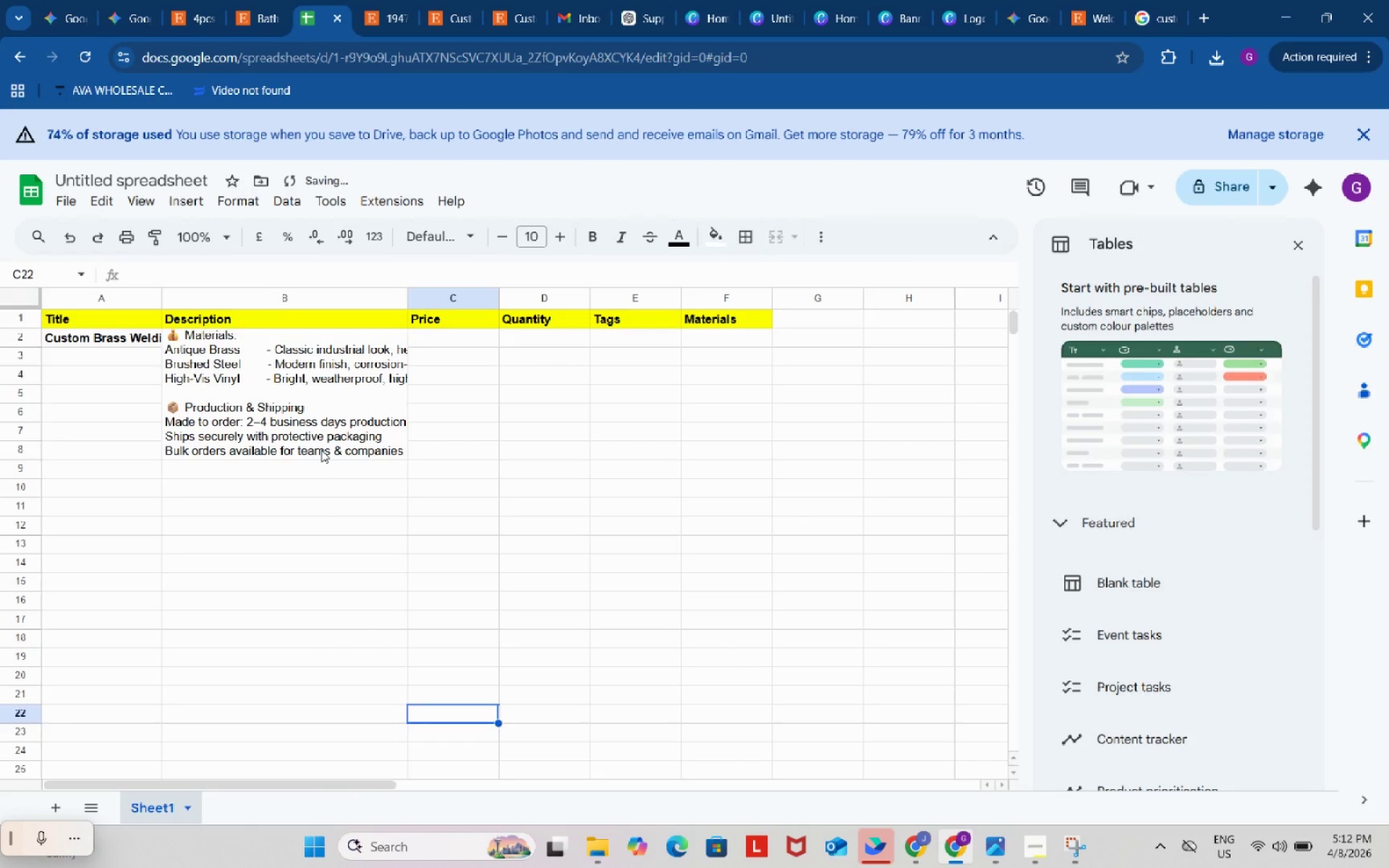 
double_click([320, 450])
 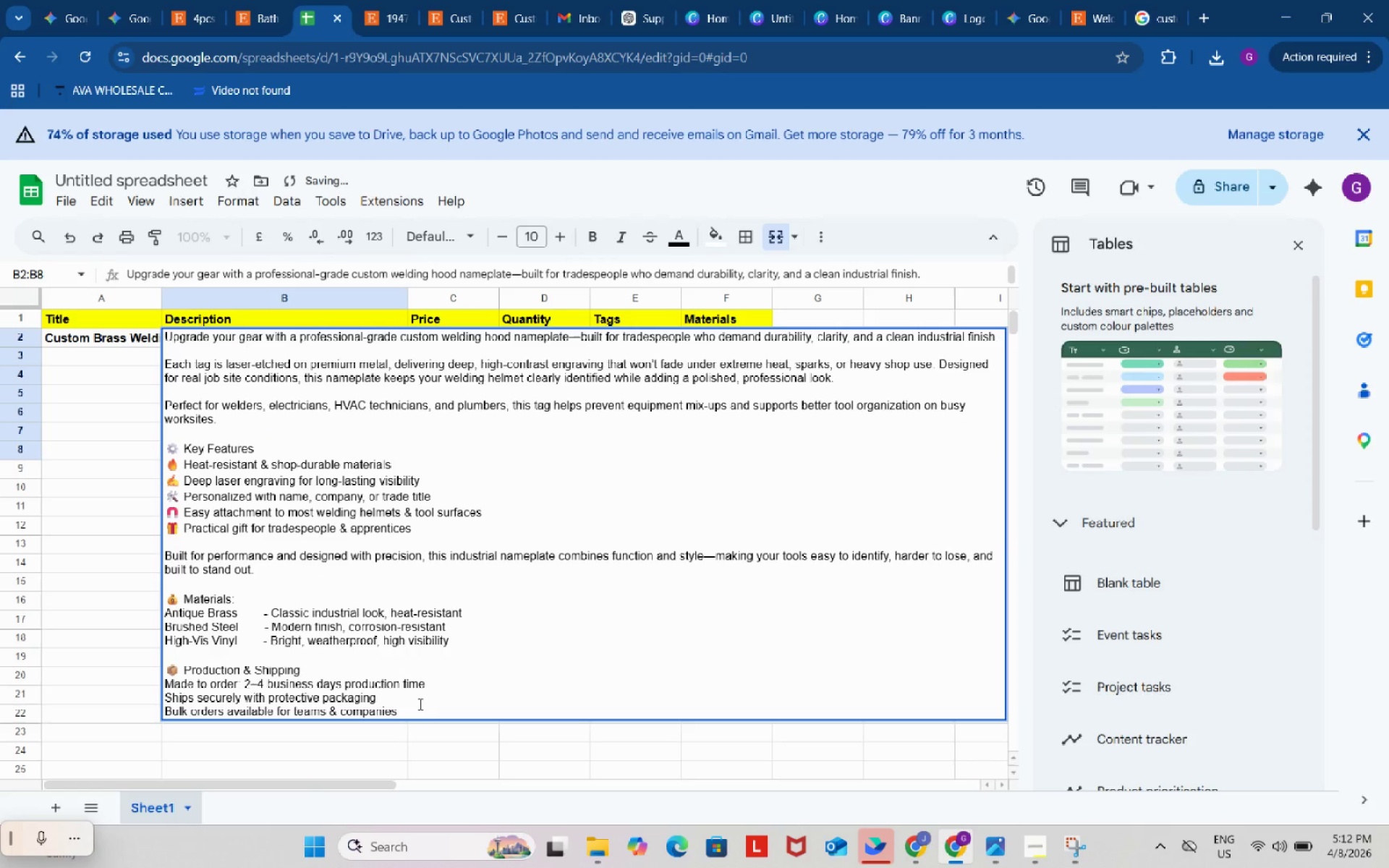 
key(Alt+Control+Enter)
 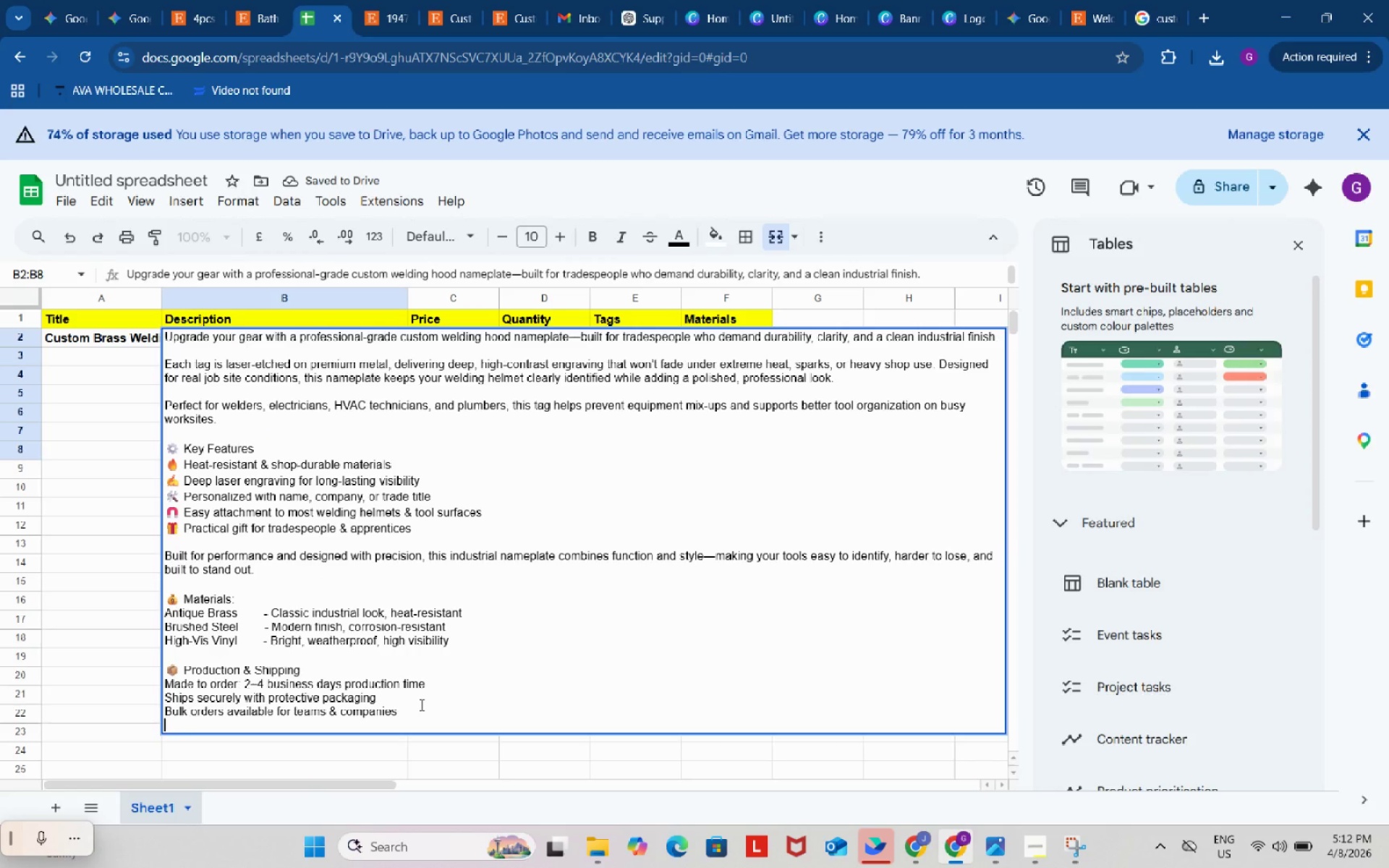 
key(Alt+Control+AltLeft)
 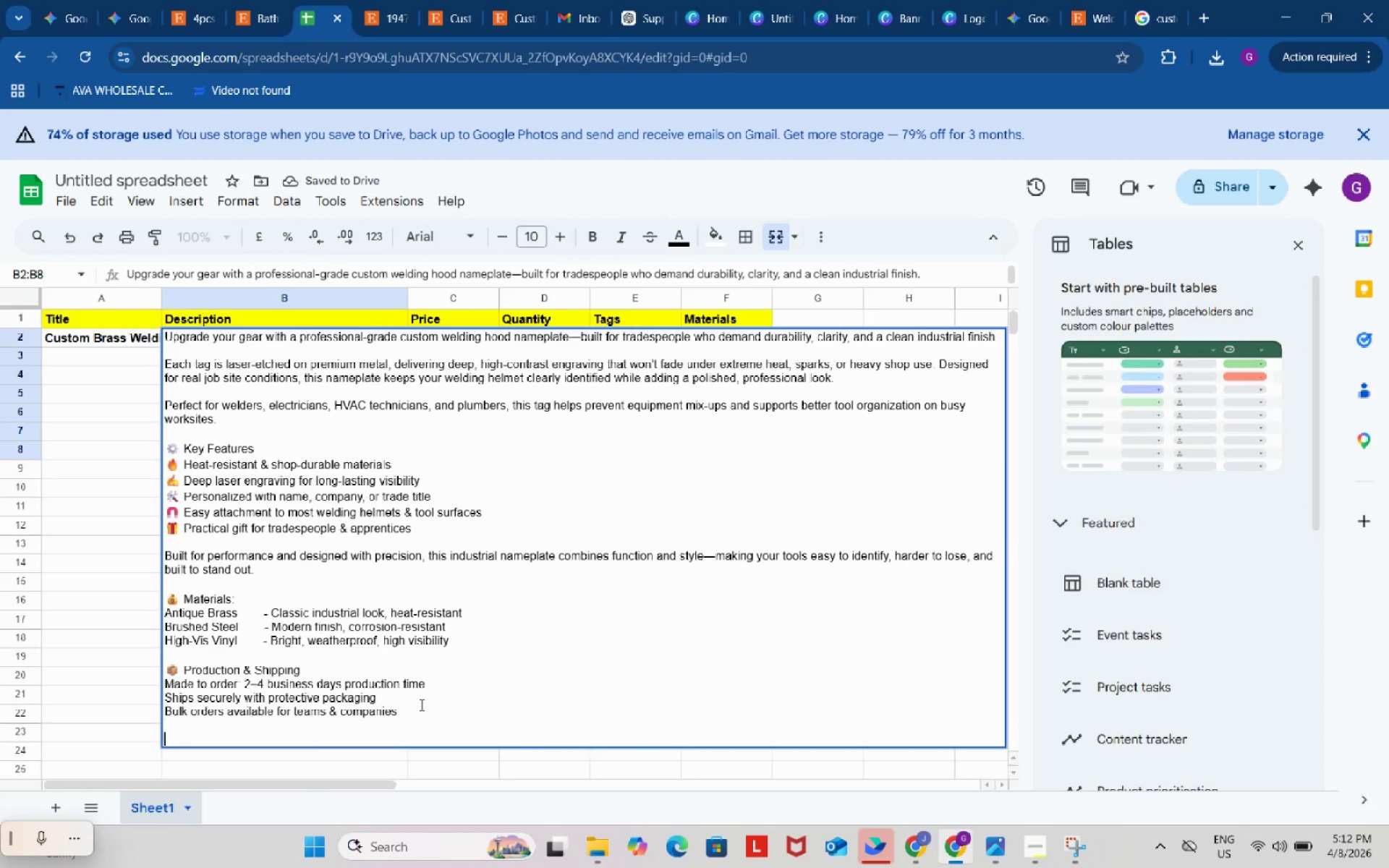 
key(Alt+Control+Enter)
 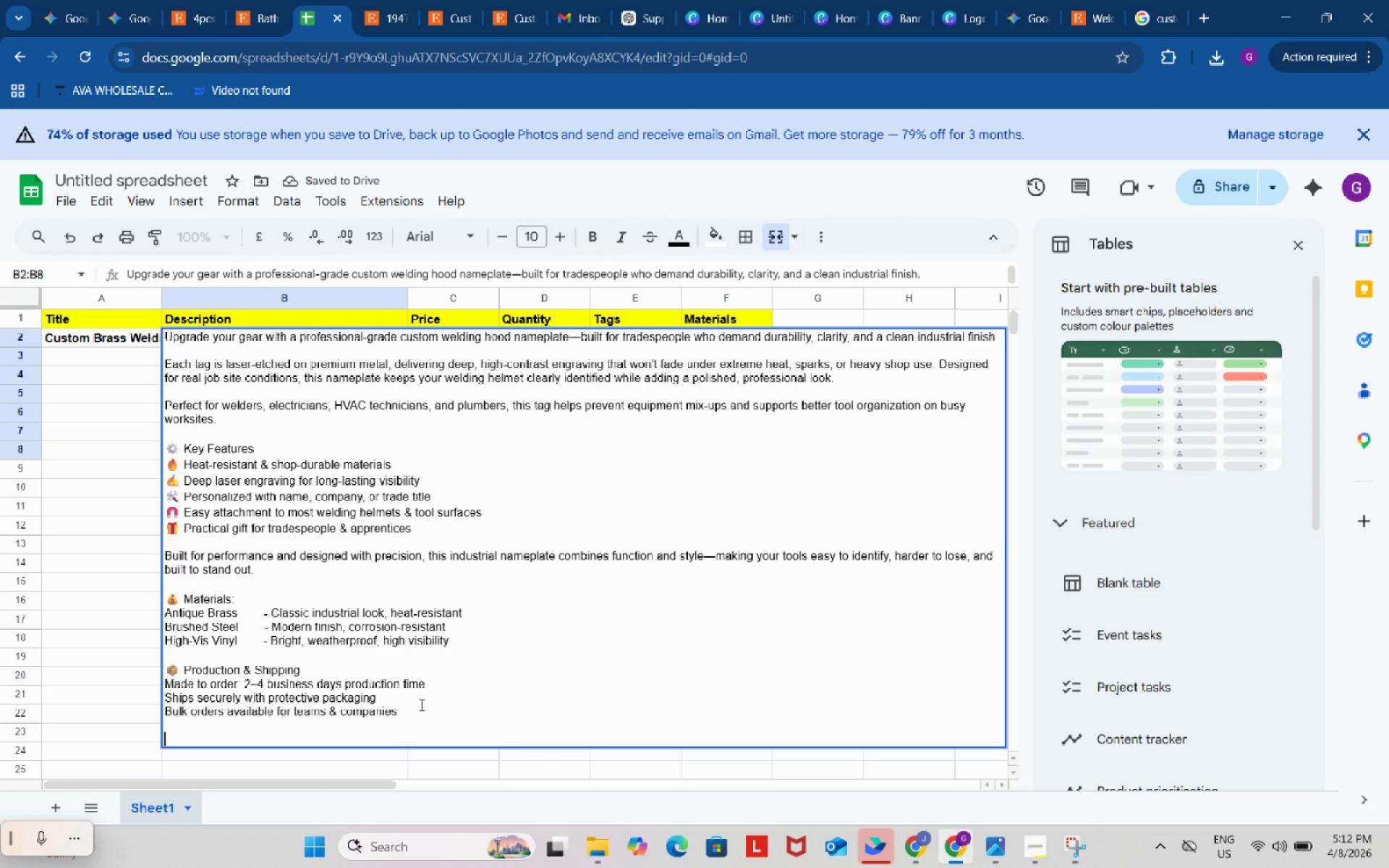 
key(Control+V)
 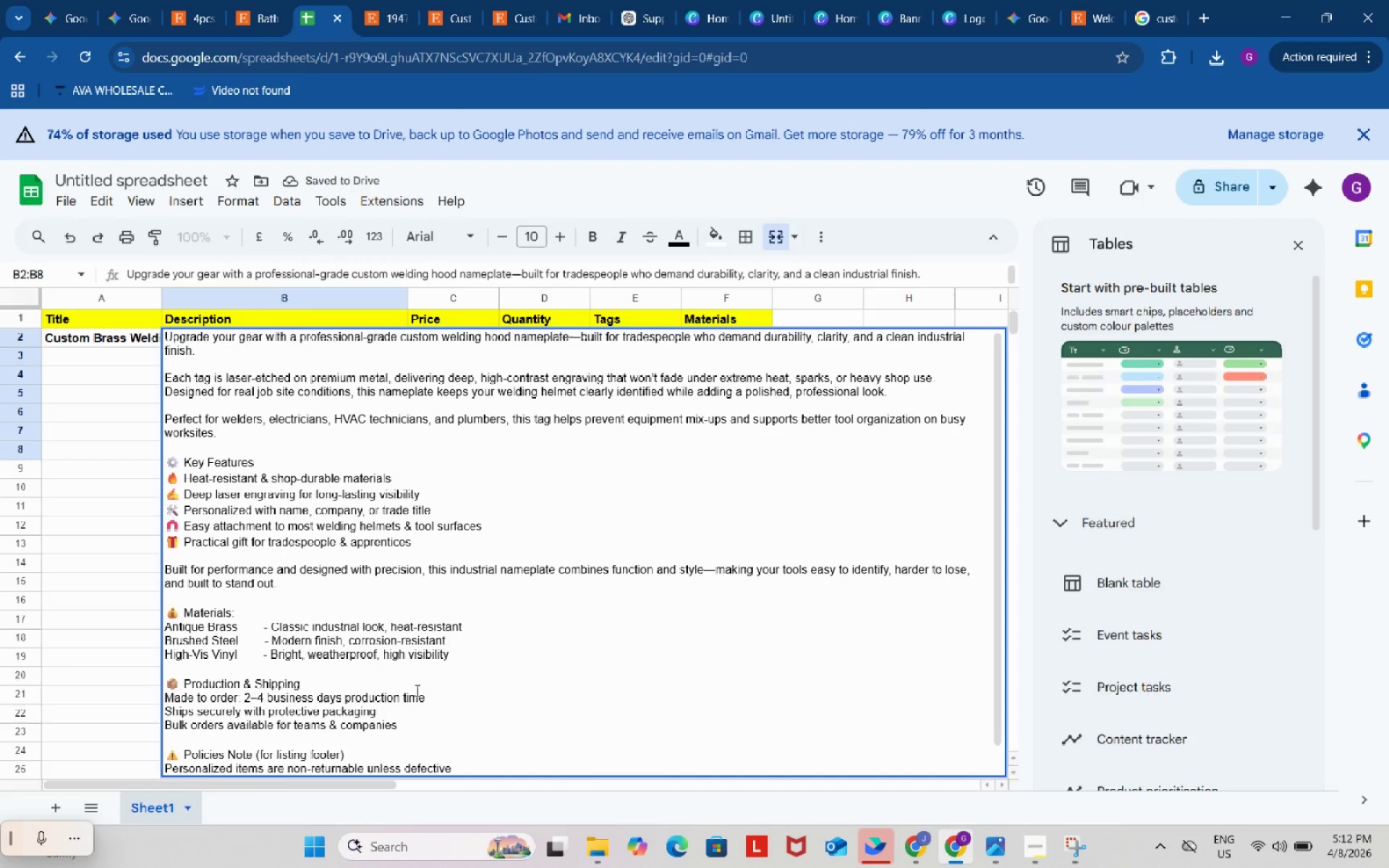 
scroll: coordinate [360, 649], scroll_direction: down, amount: 2.0
 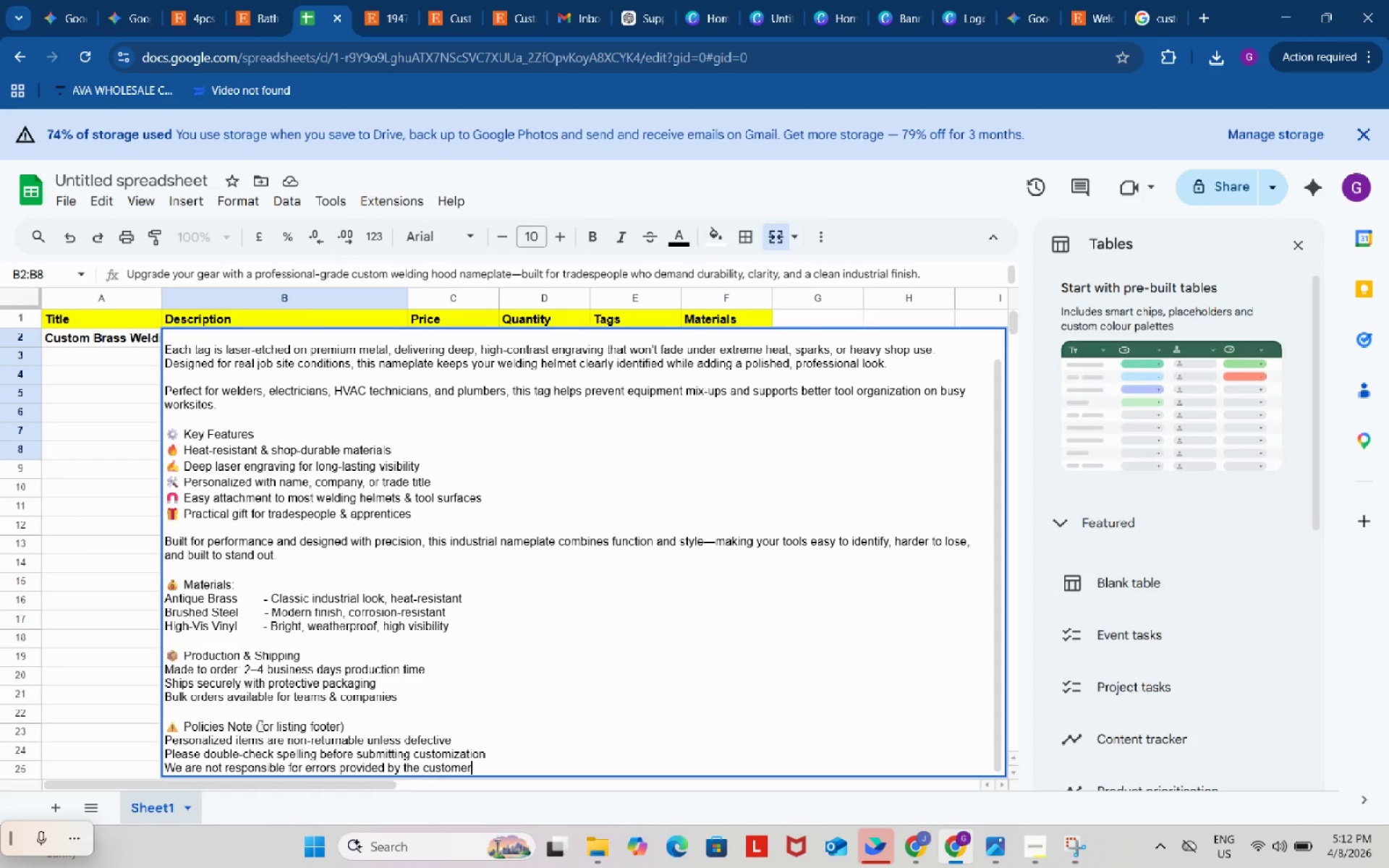 
left_click_drag(start_coordinate=[257, 726], to_coordinate=[346, 726])
 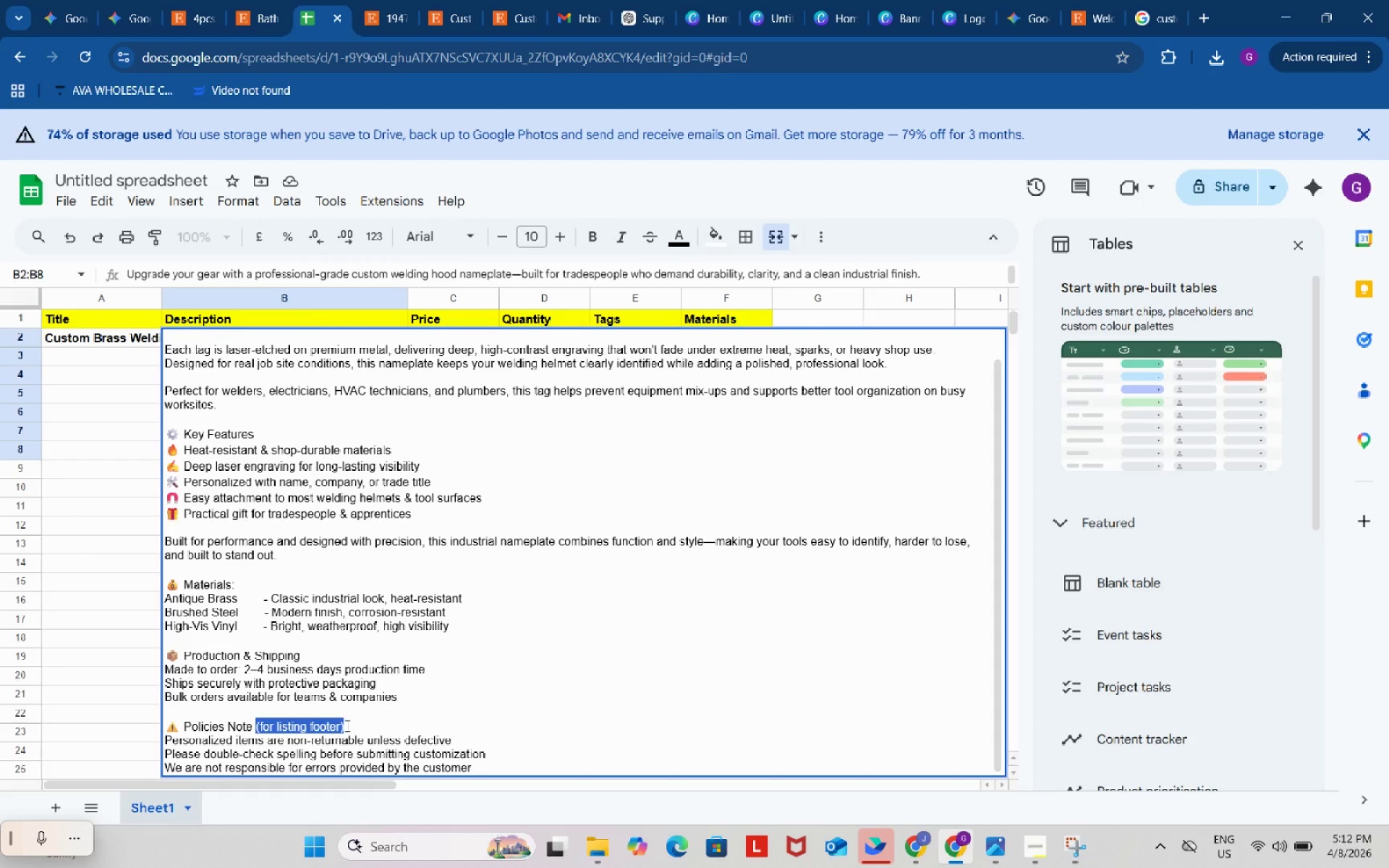 
key(Backspace)
 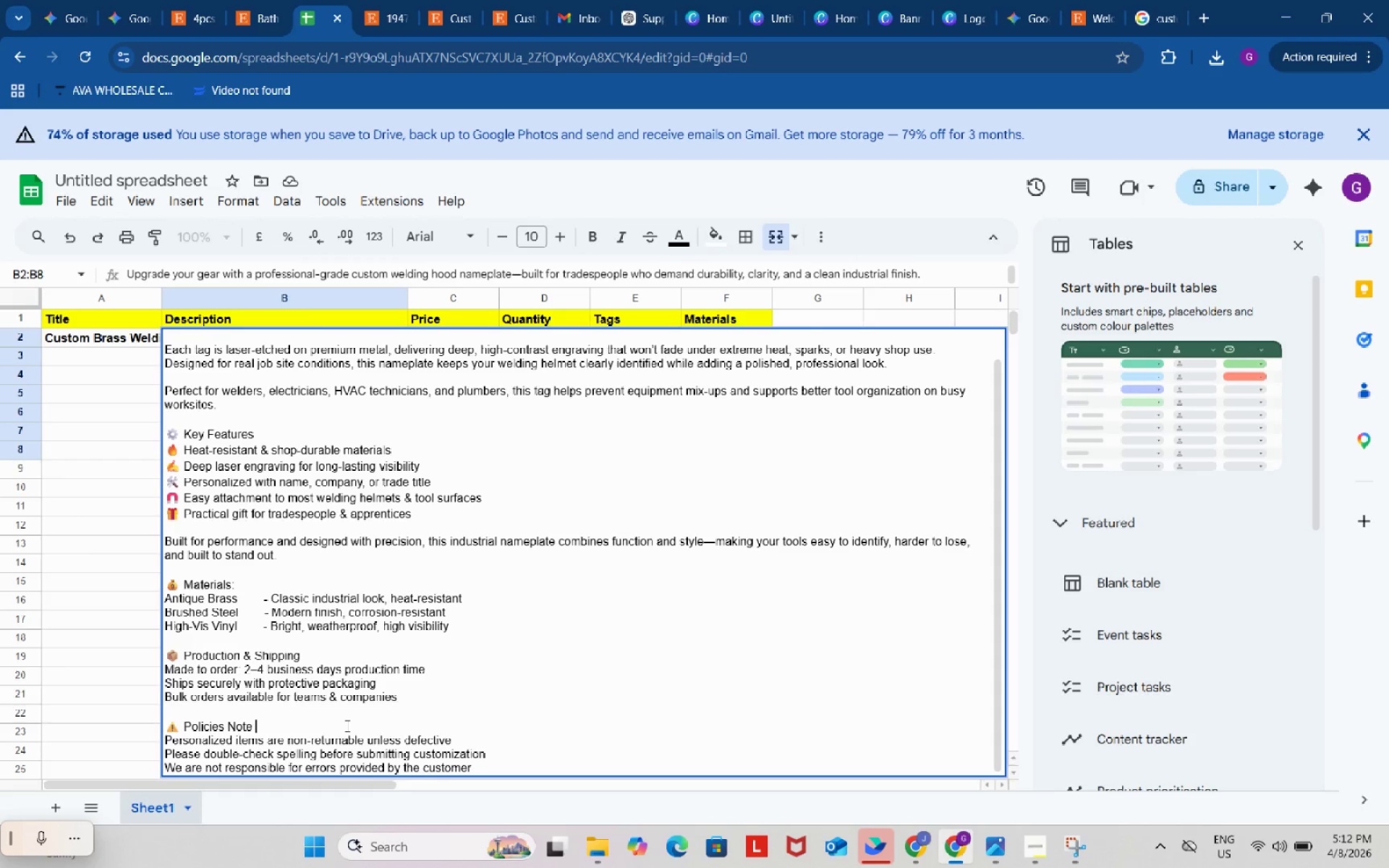 
key(Backspace)
 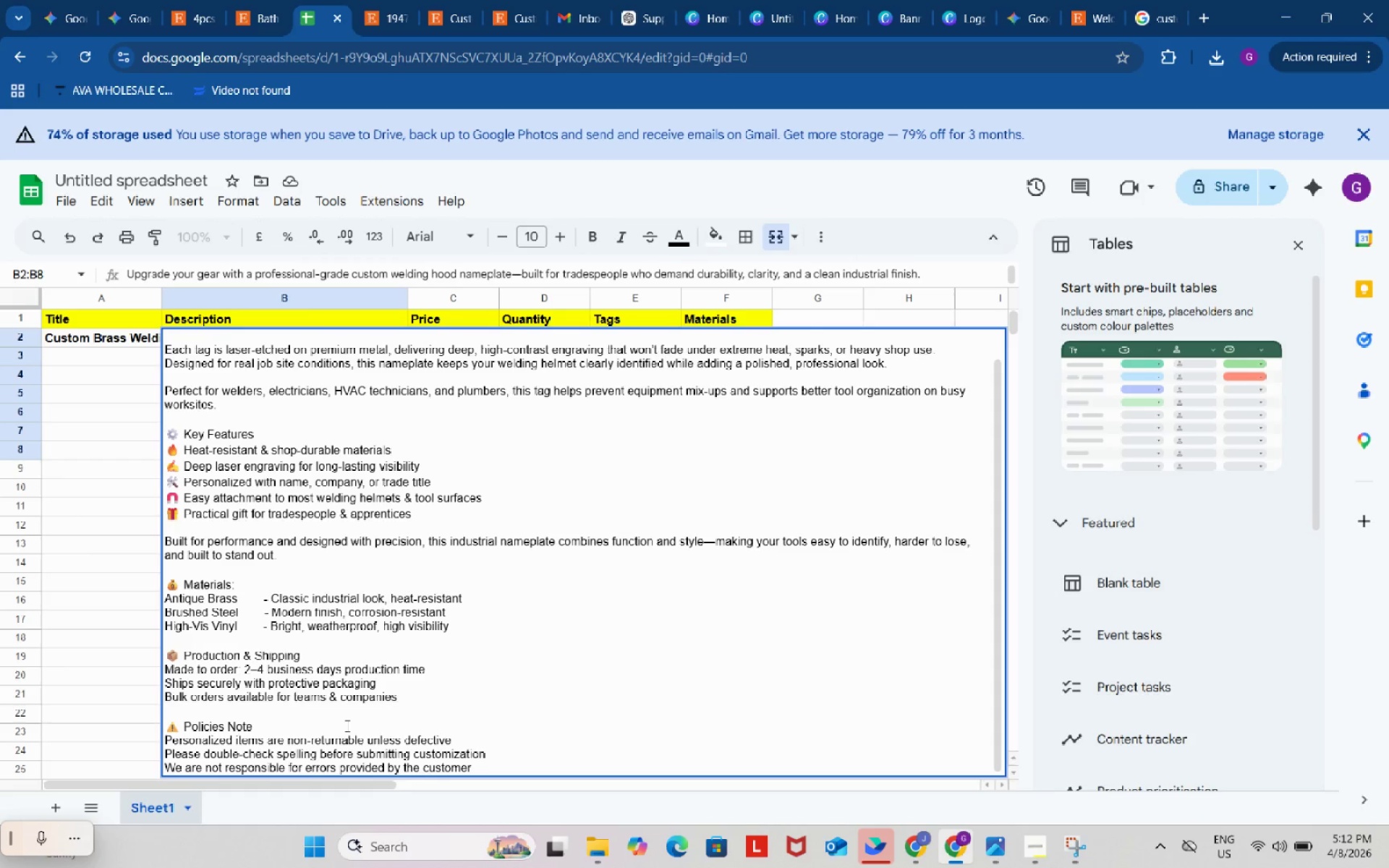 
key(Shift+Semicolon)
 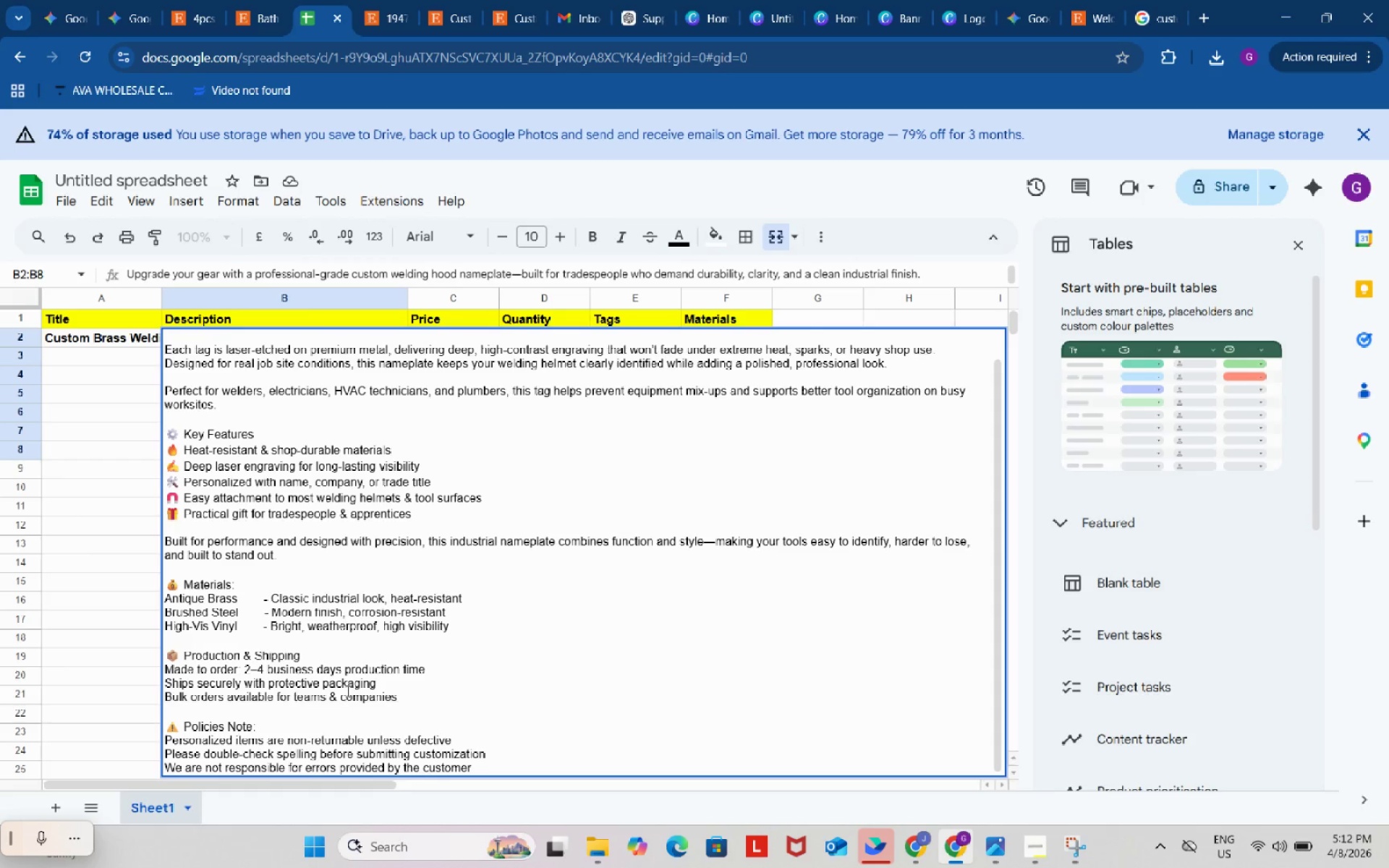 
scroll: coordinate [347, 684], scroll_direction: down, amount: 1.0
 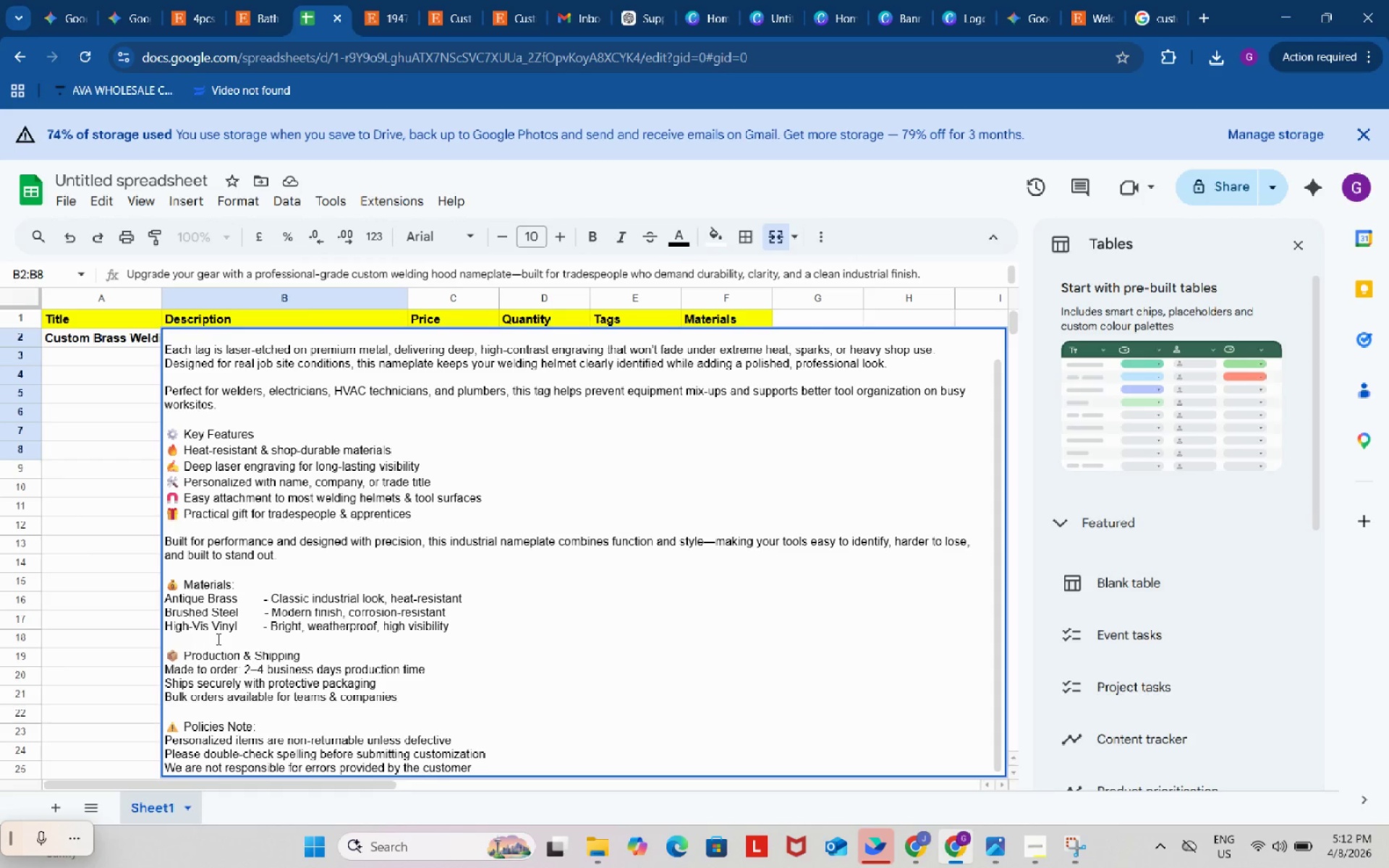 
scroll: coordinate [217, 639], scroll_direction: up, amount: 4.0
 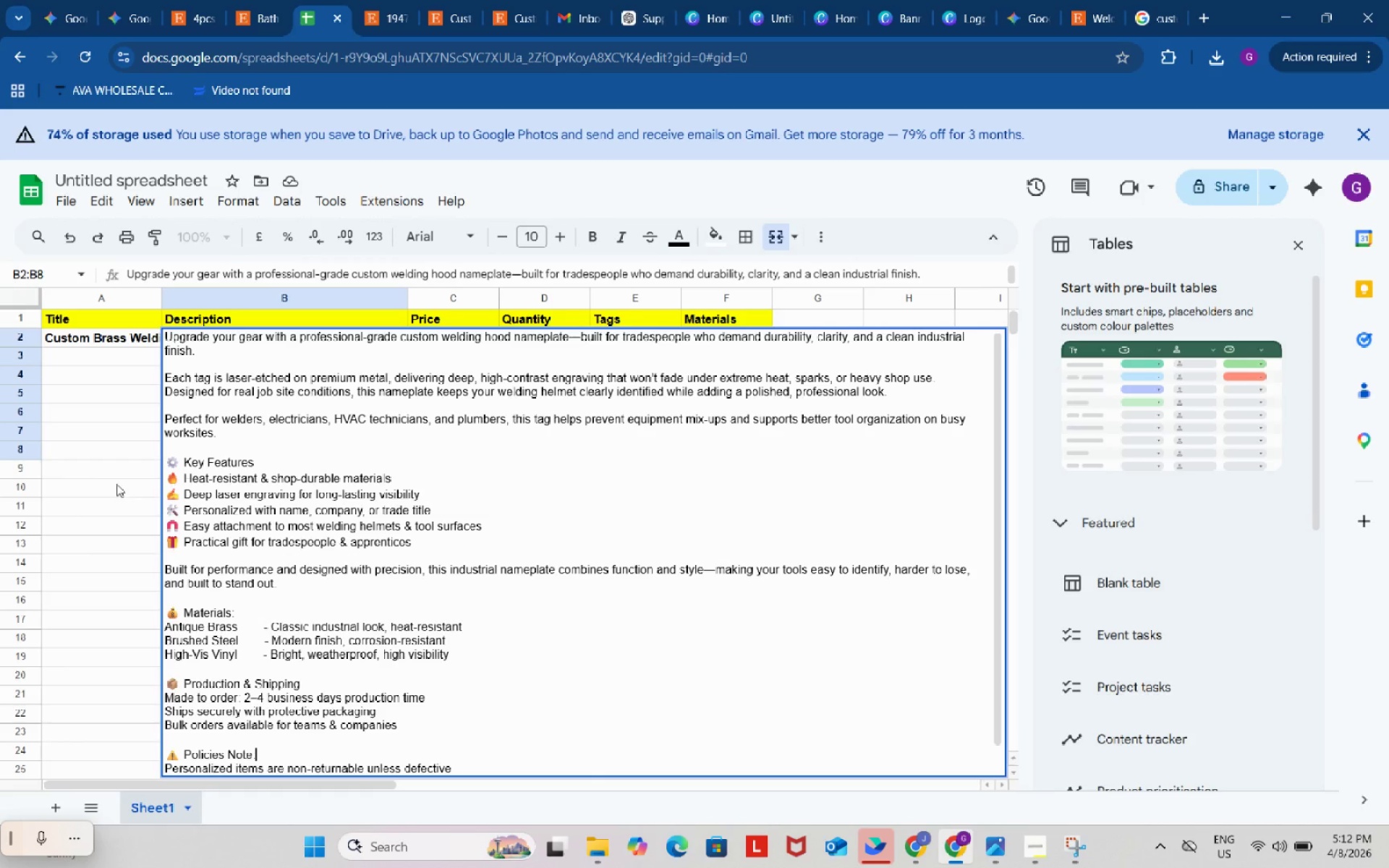 
left_click([101, 477])
 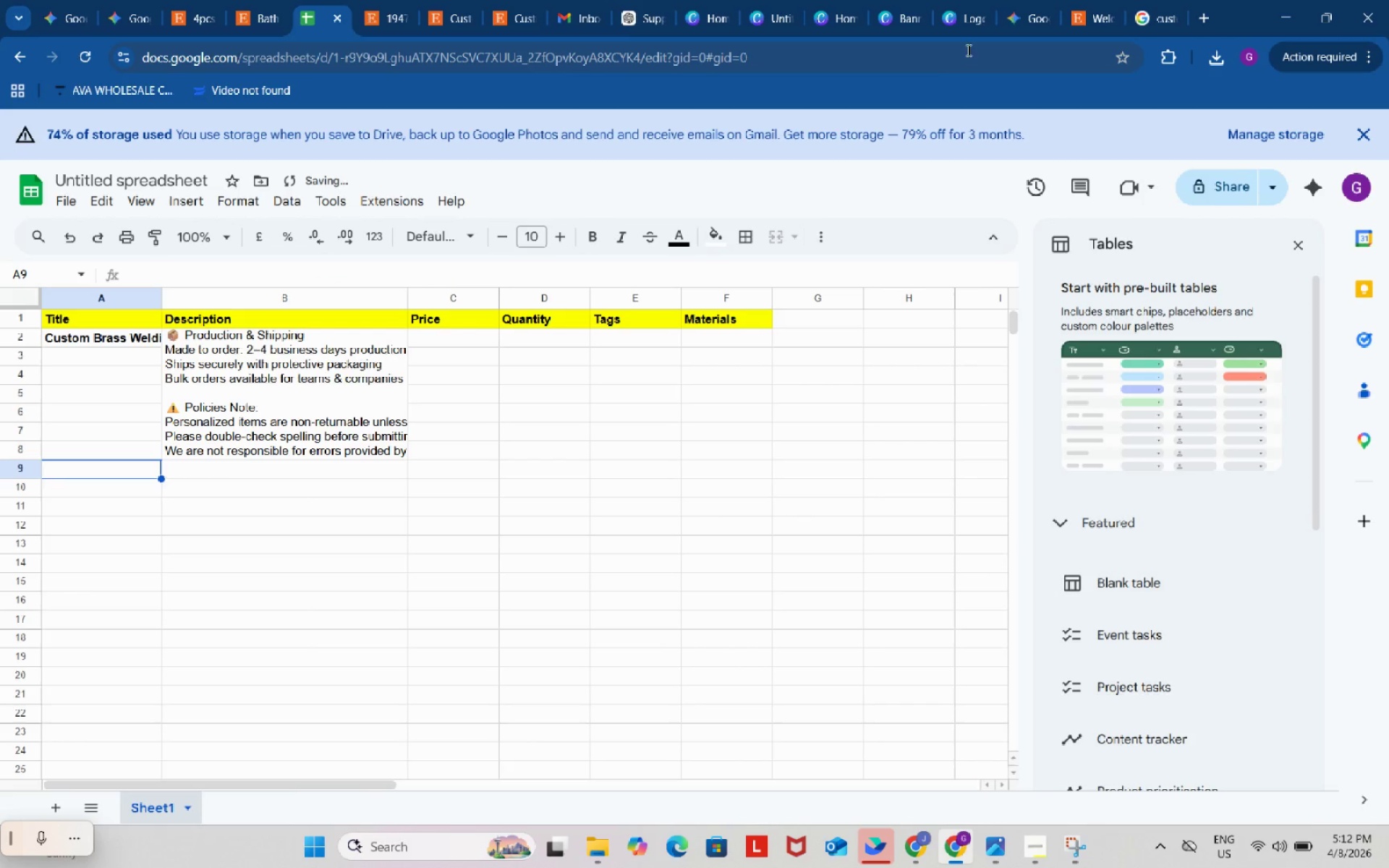 
left_click([505, 0])
 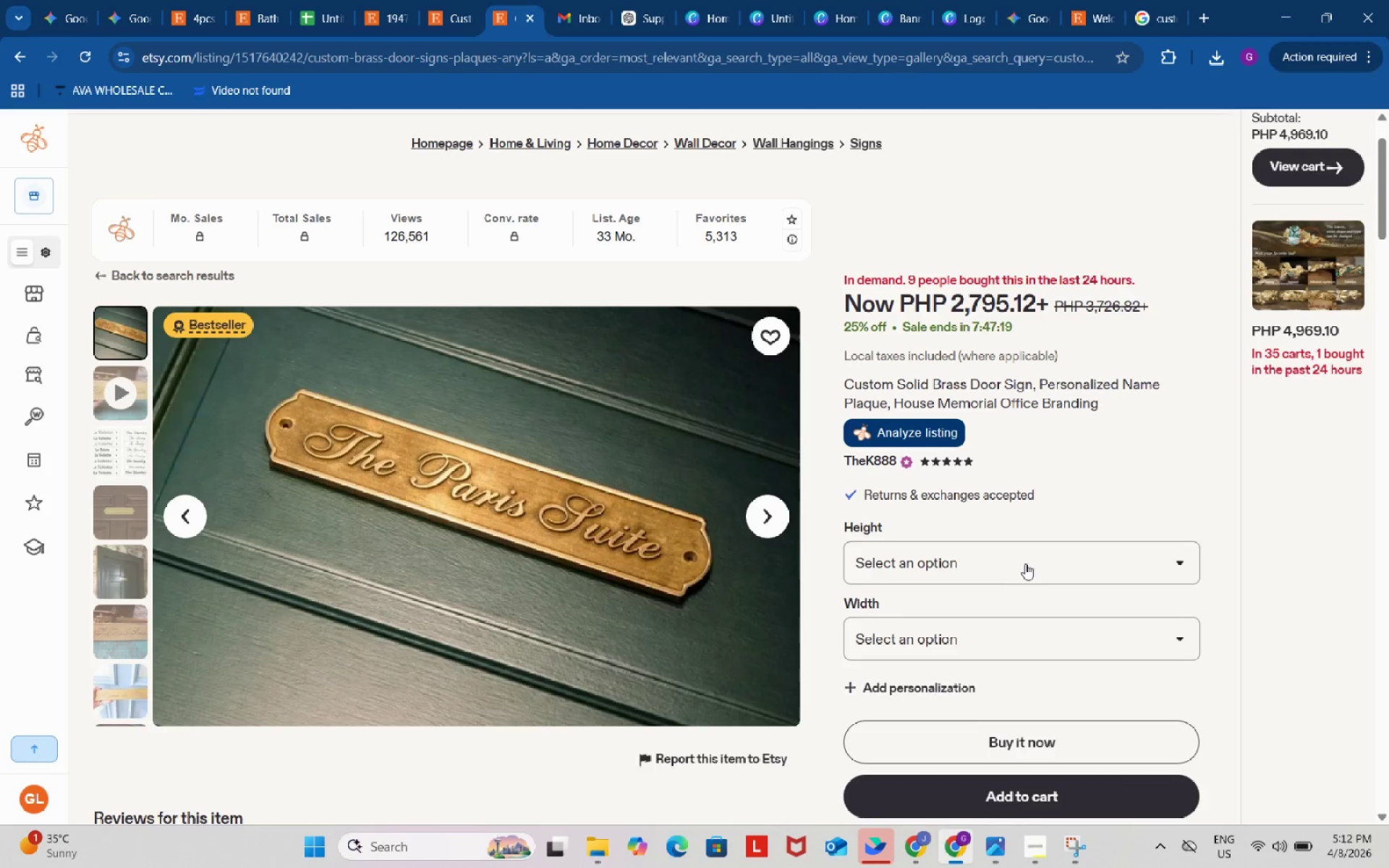 
scroll: coordinate [972, 643], scroll_direction: down, amount: 10.0
 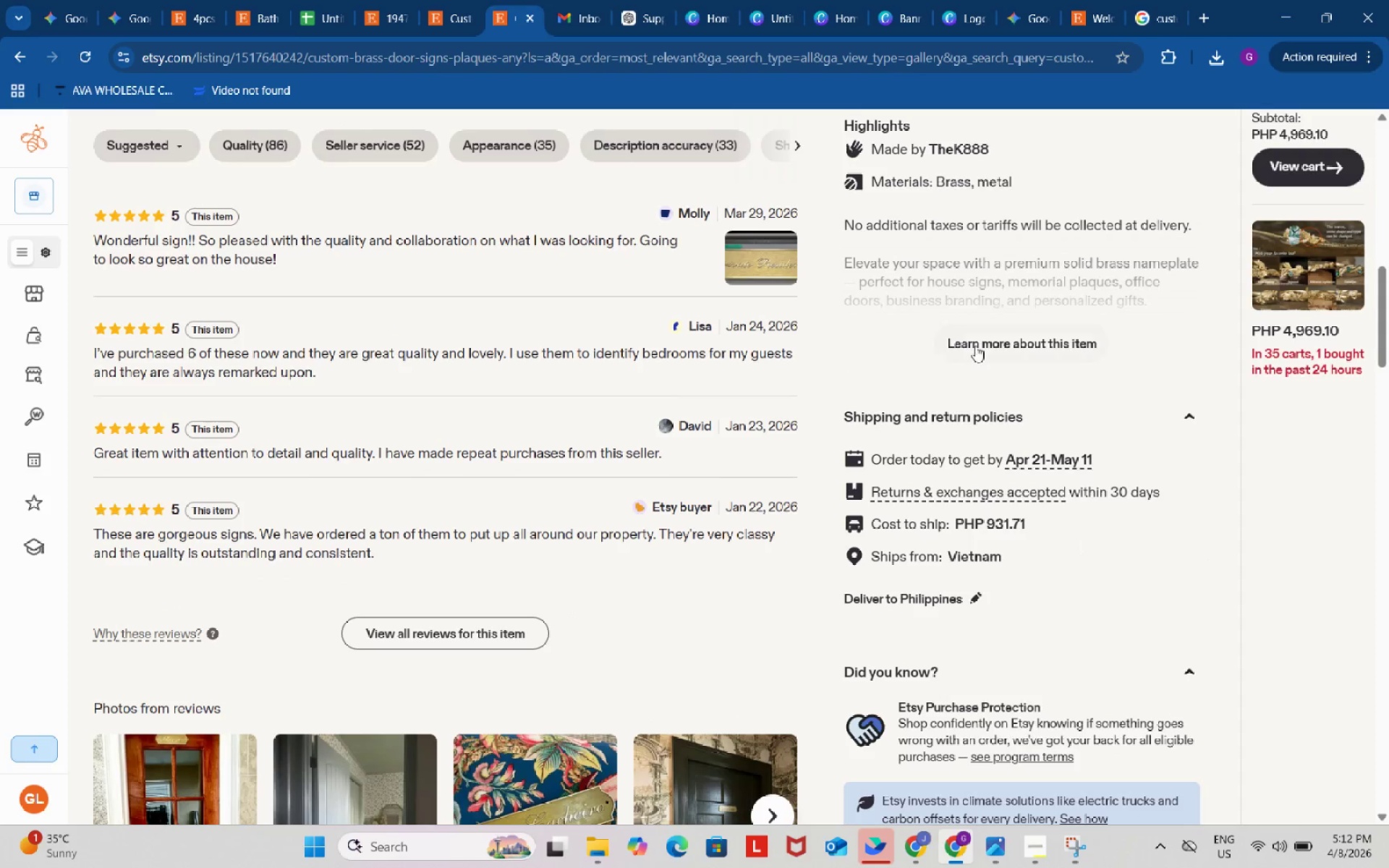 
left_click([977, 339])
 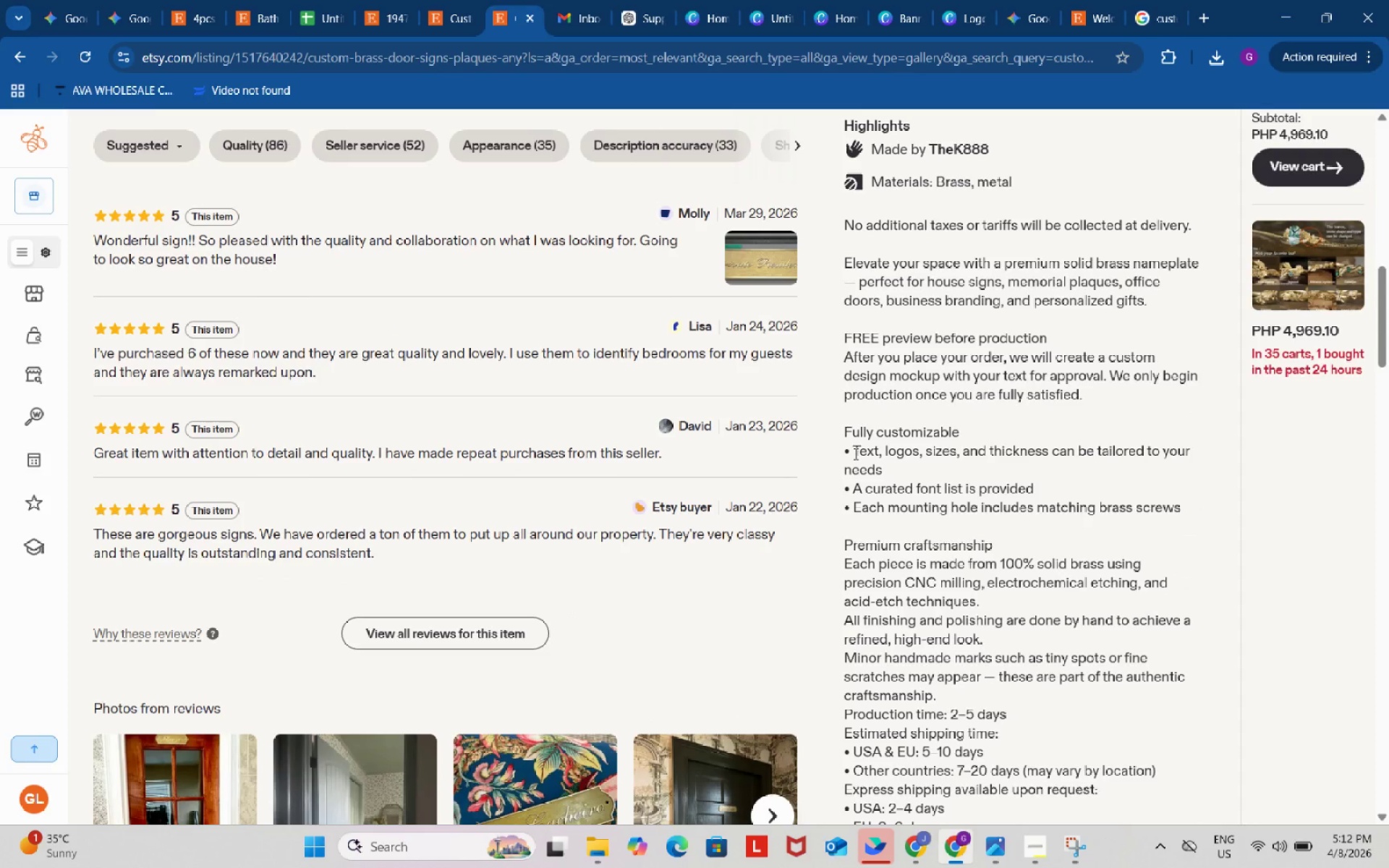 
left_click_drag(start_coordinate=[854, 453], to_coordinate=[844, 449])
 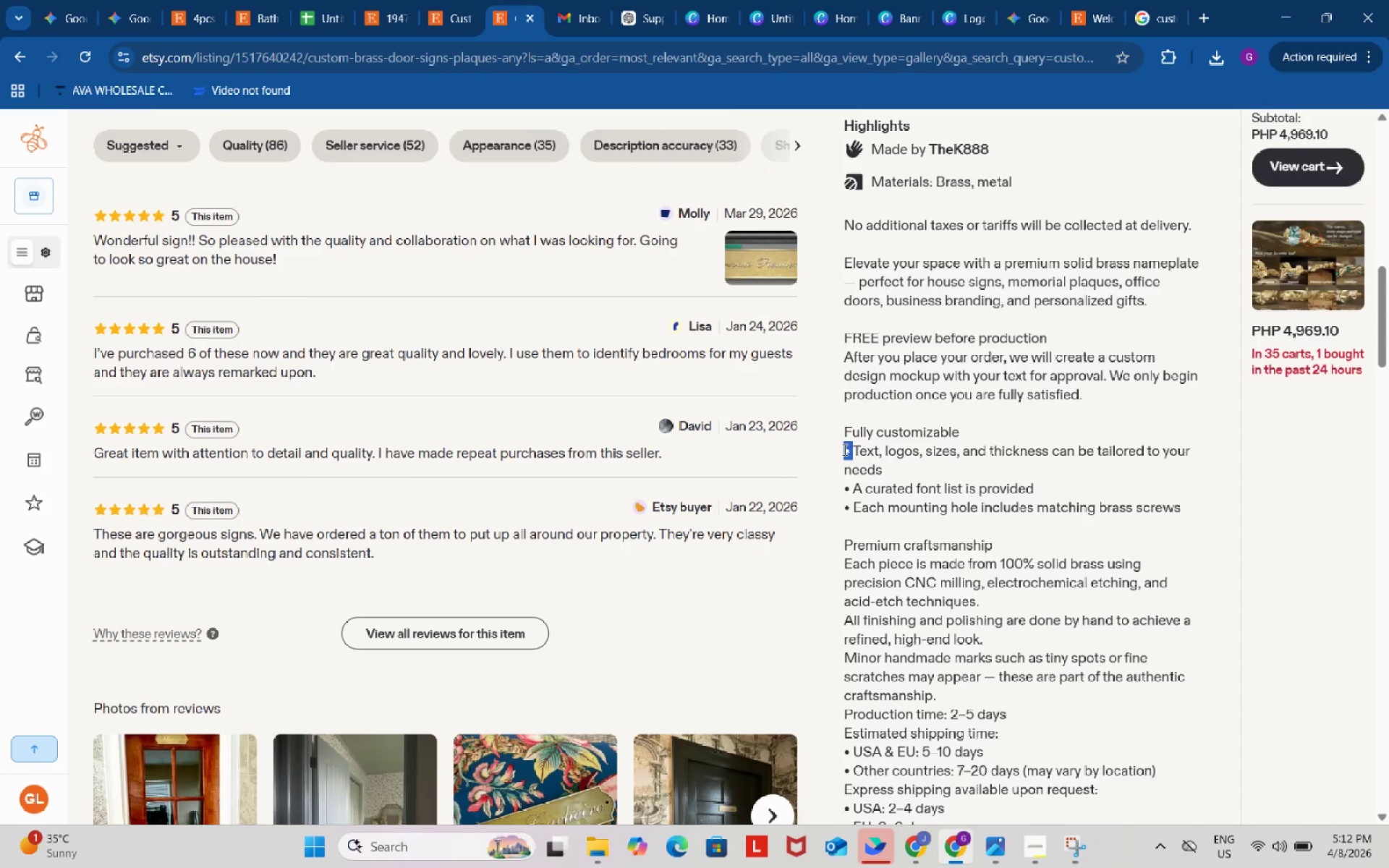 
key(Control+C)
 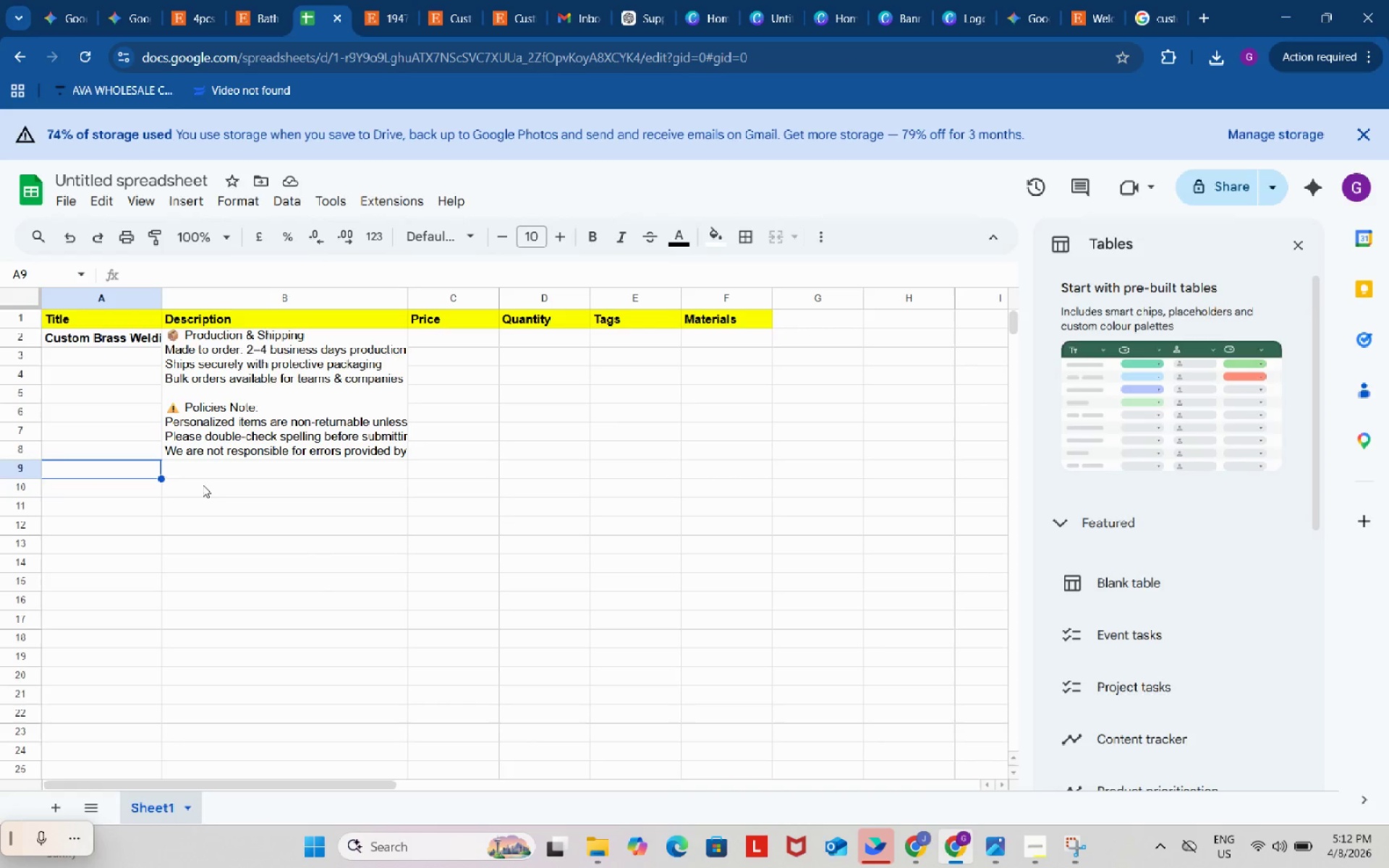 
double_click([197, 432])
 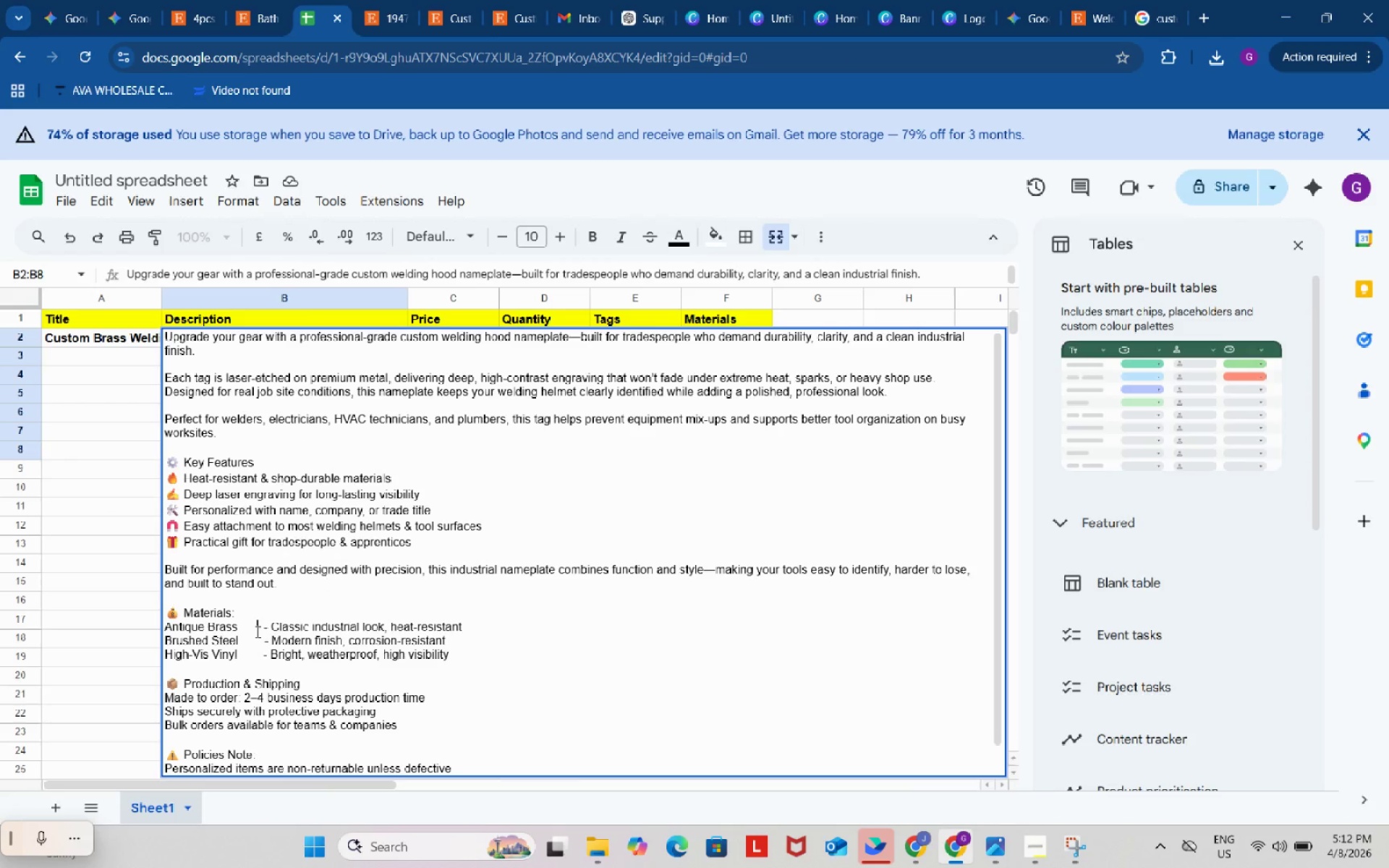 
key(Backspace)
 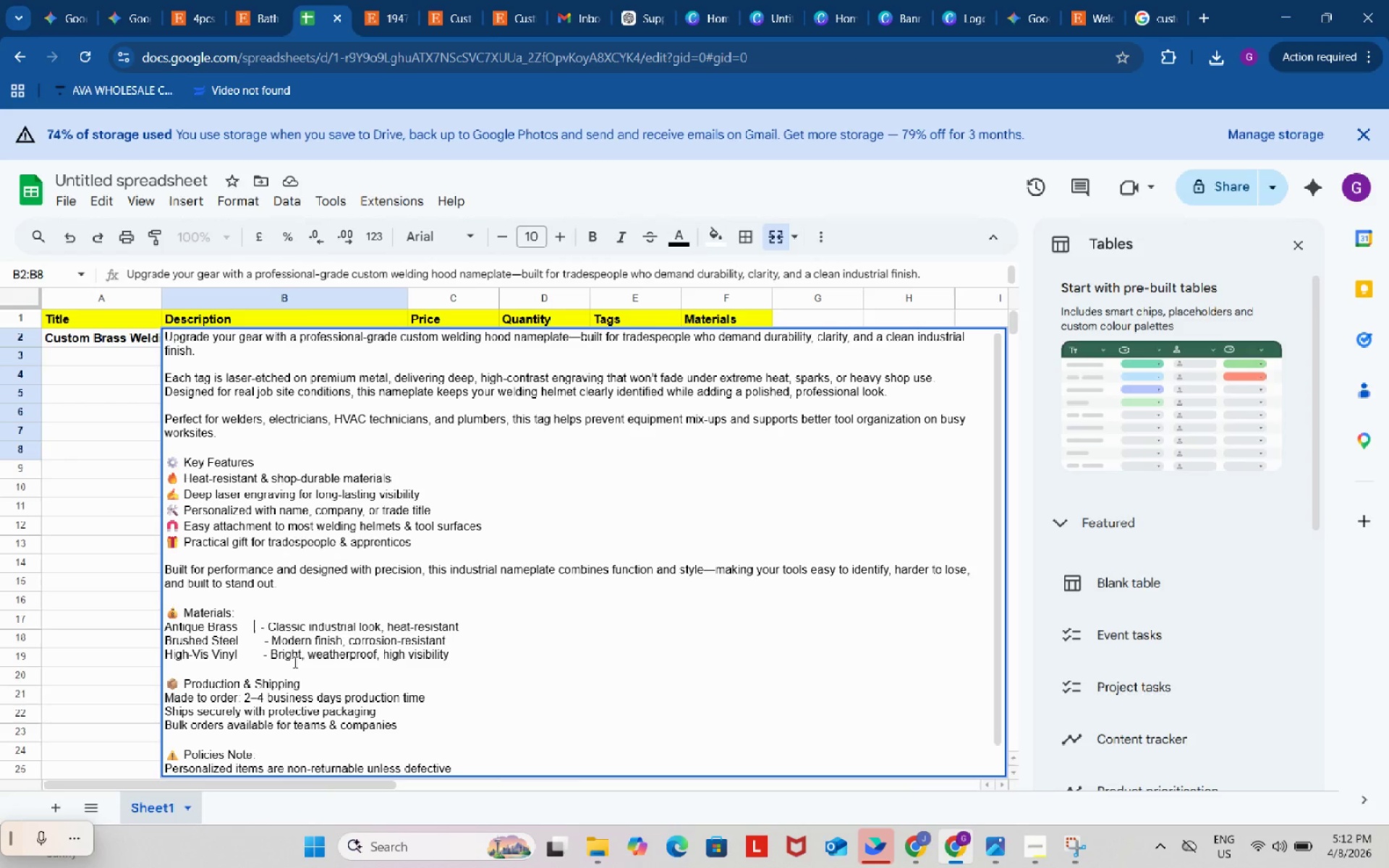 
key(Backspace)
 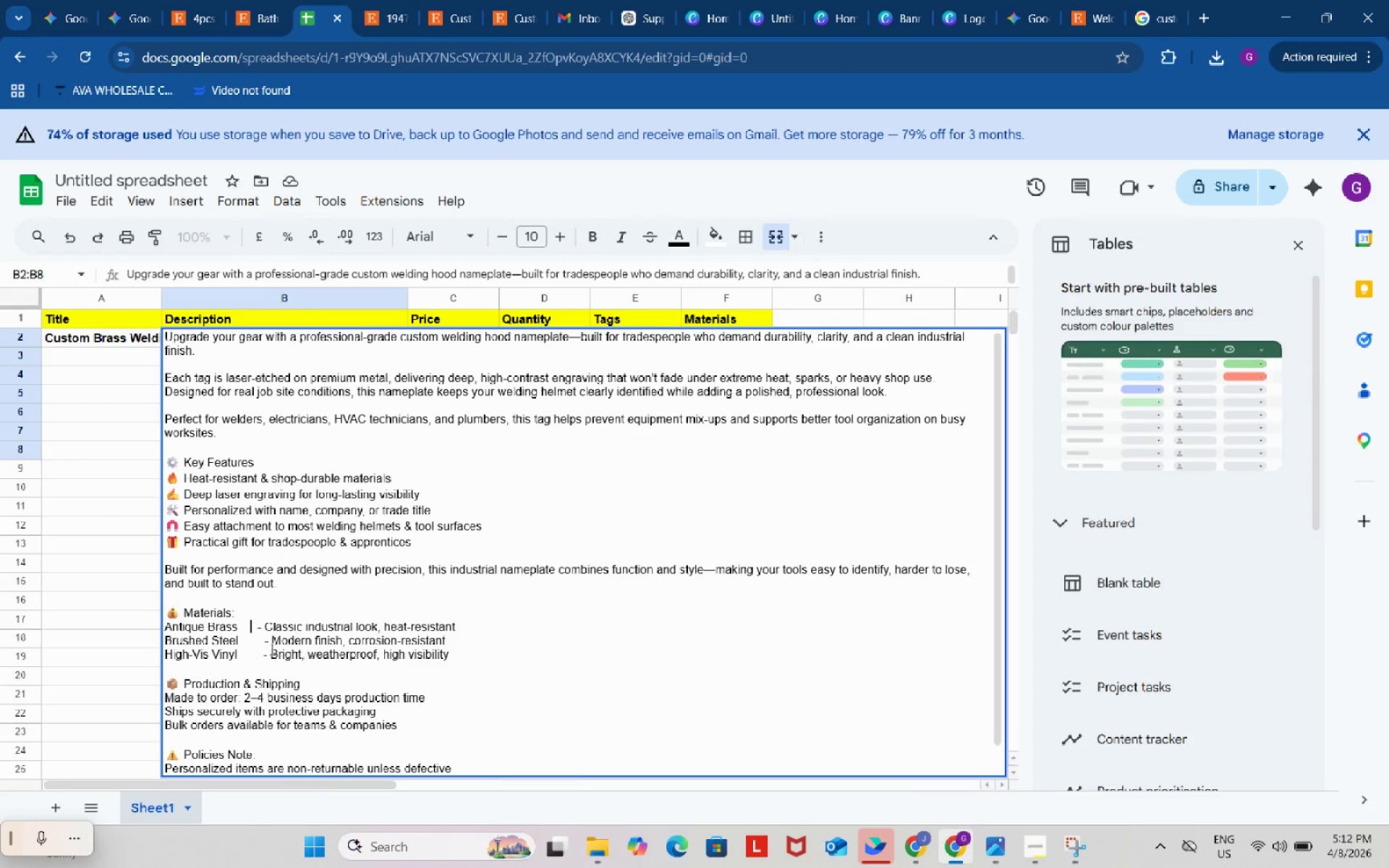 
key(Backspace)
 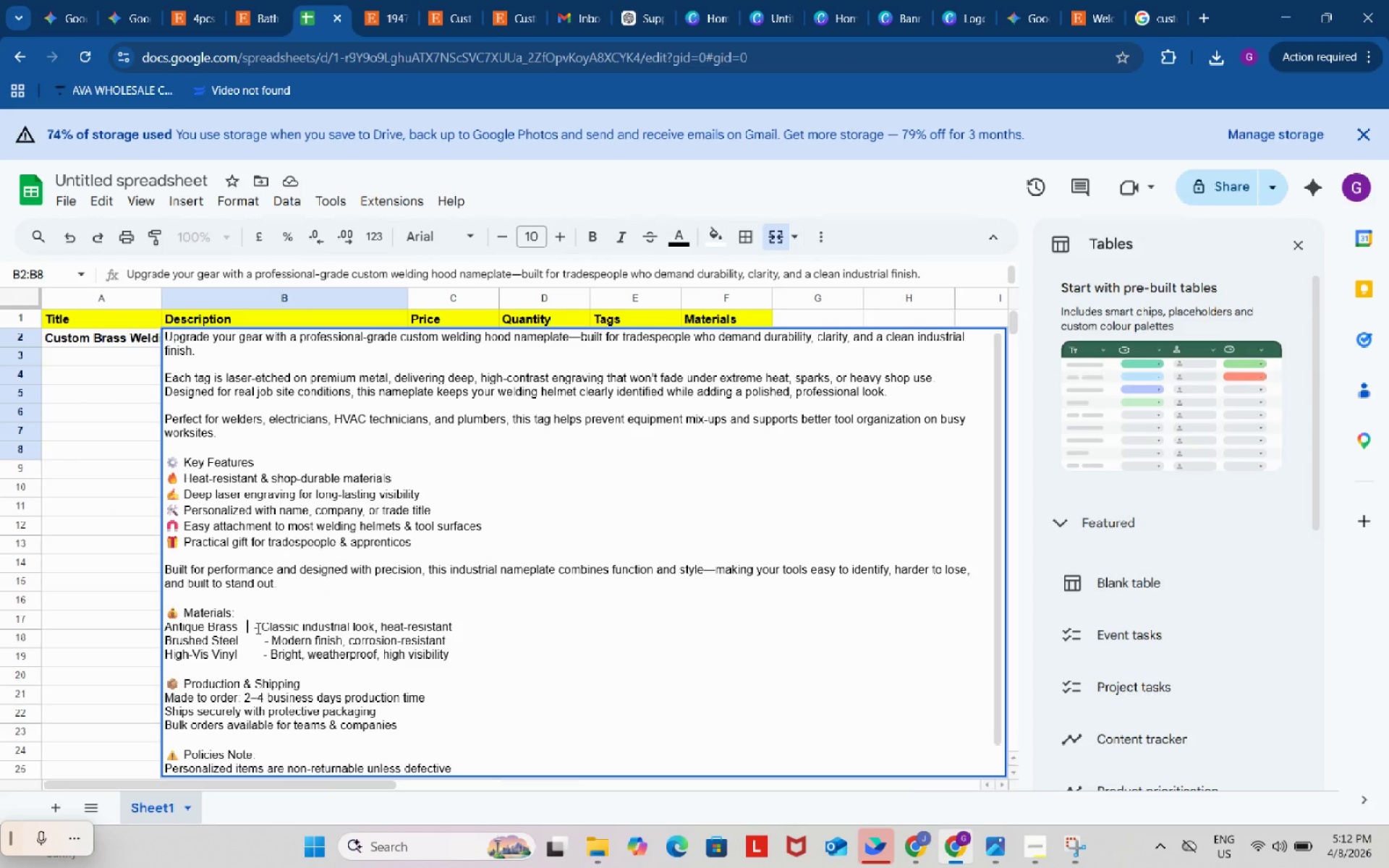 
key(Backspace)
 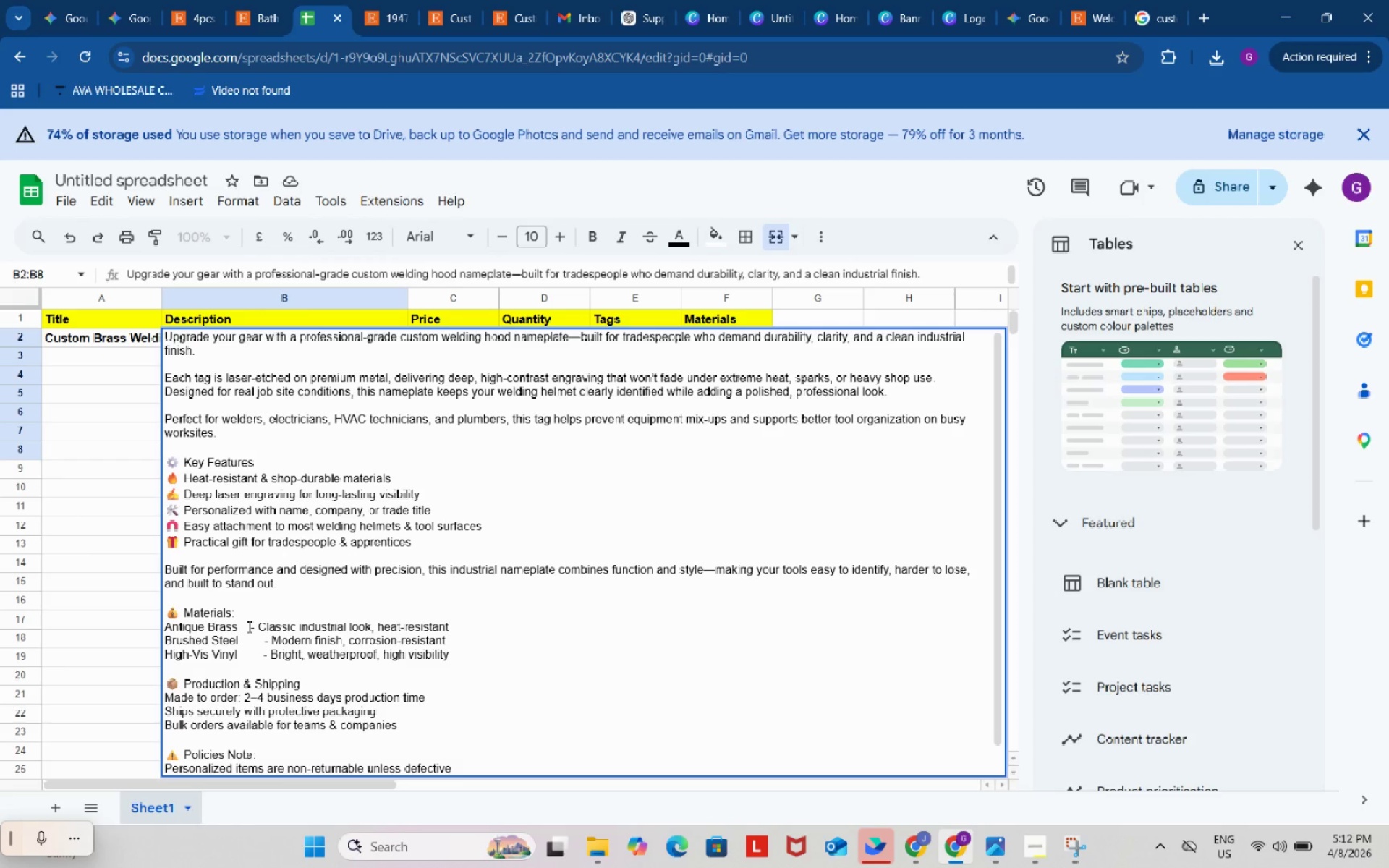 
left_click([248, 626])
 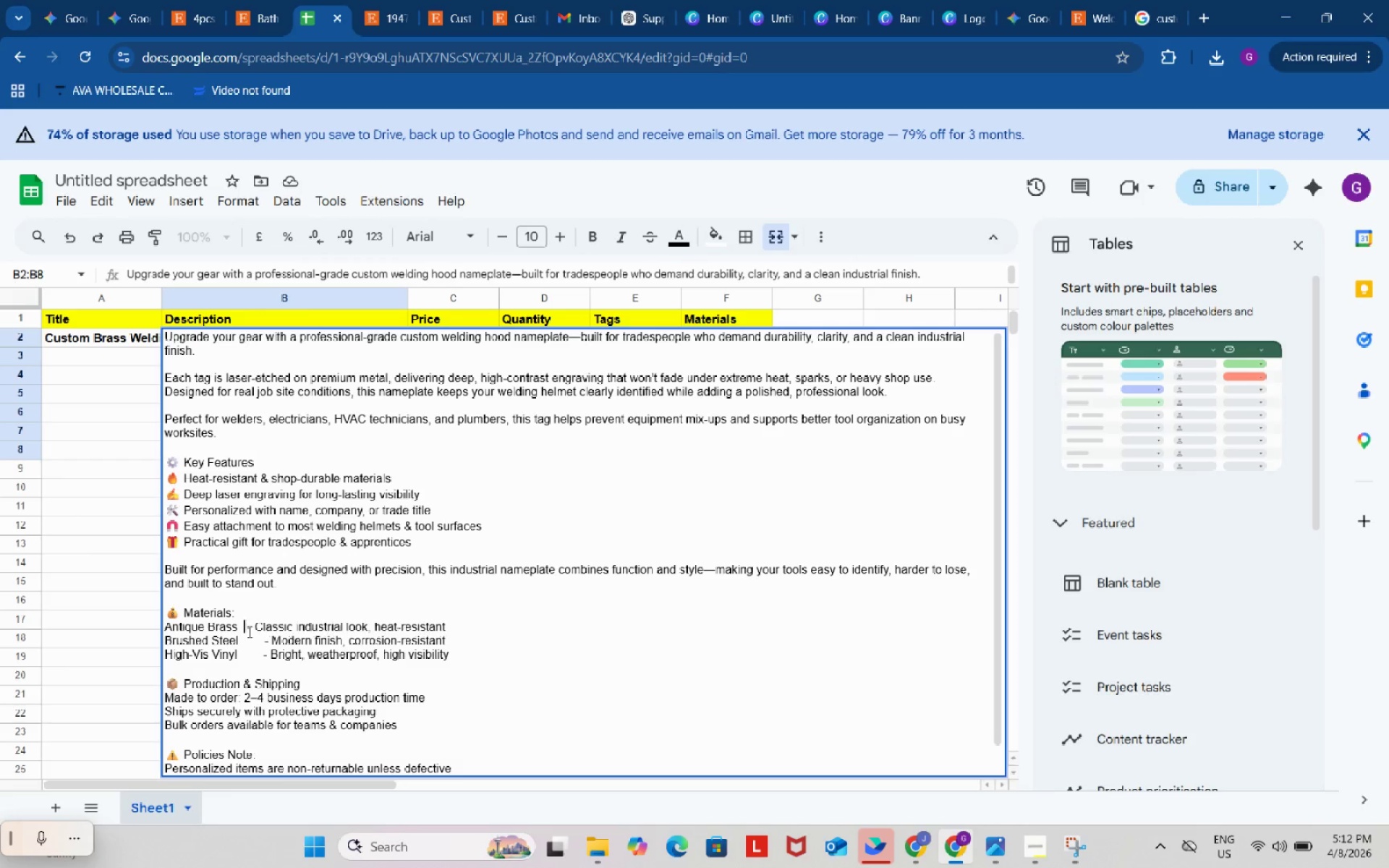 
key(Backspace)
 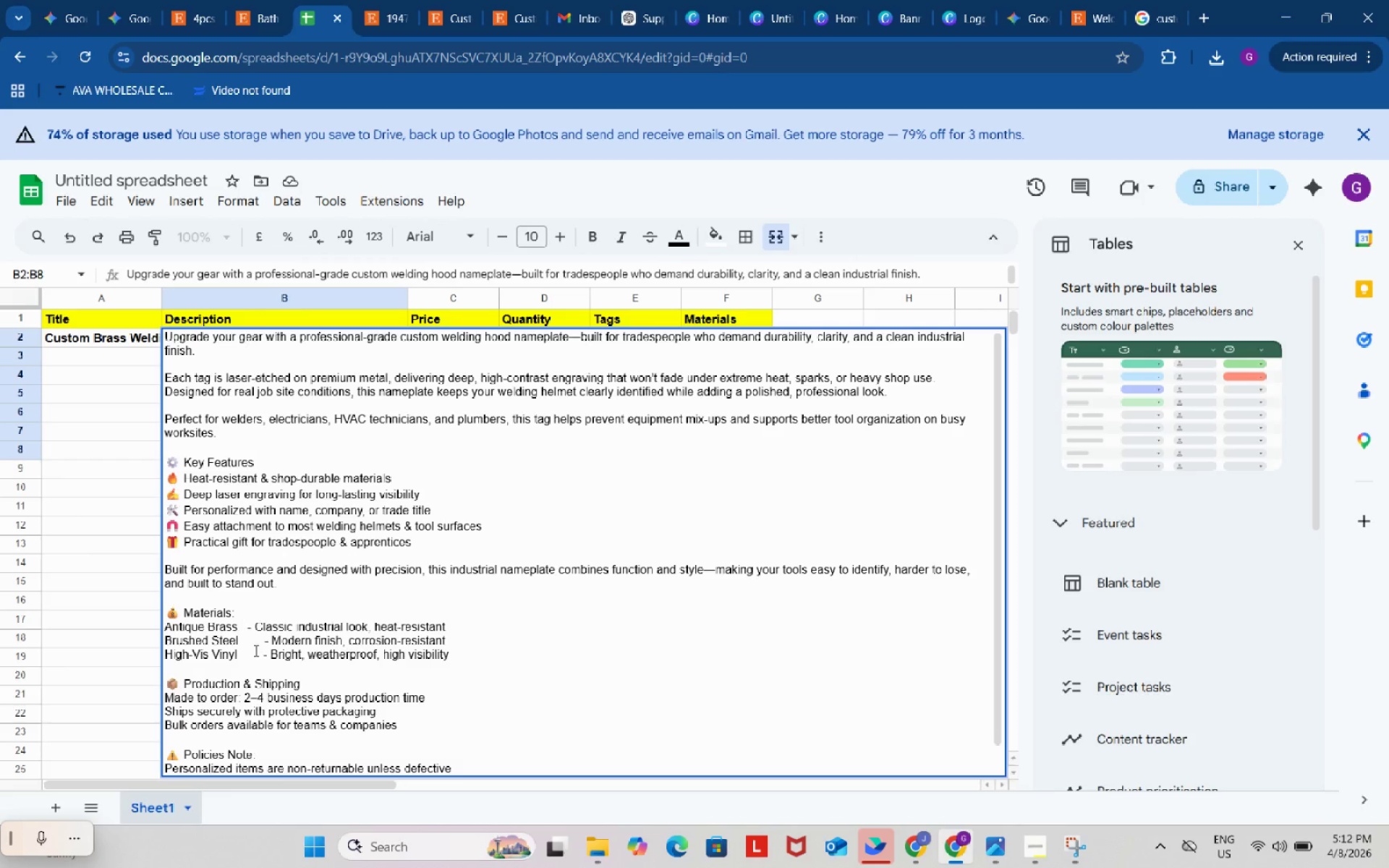 
key(Backspace)
 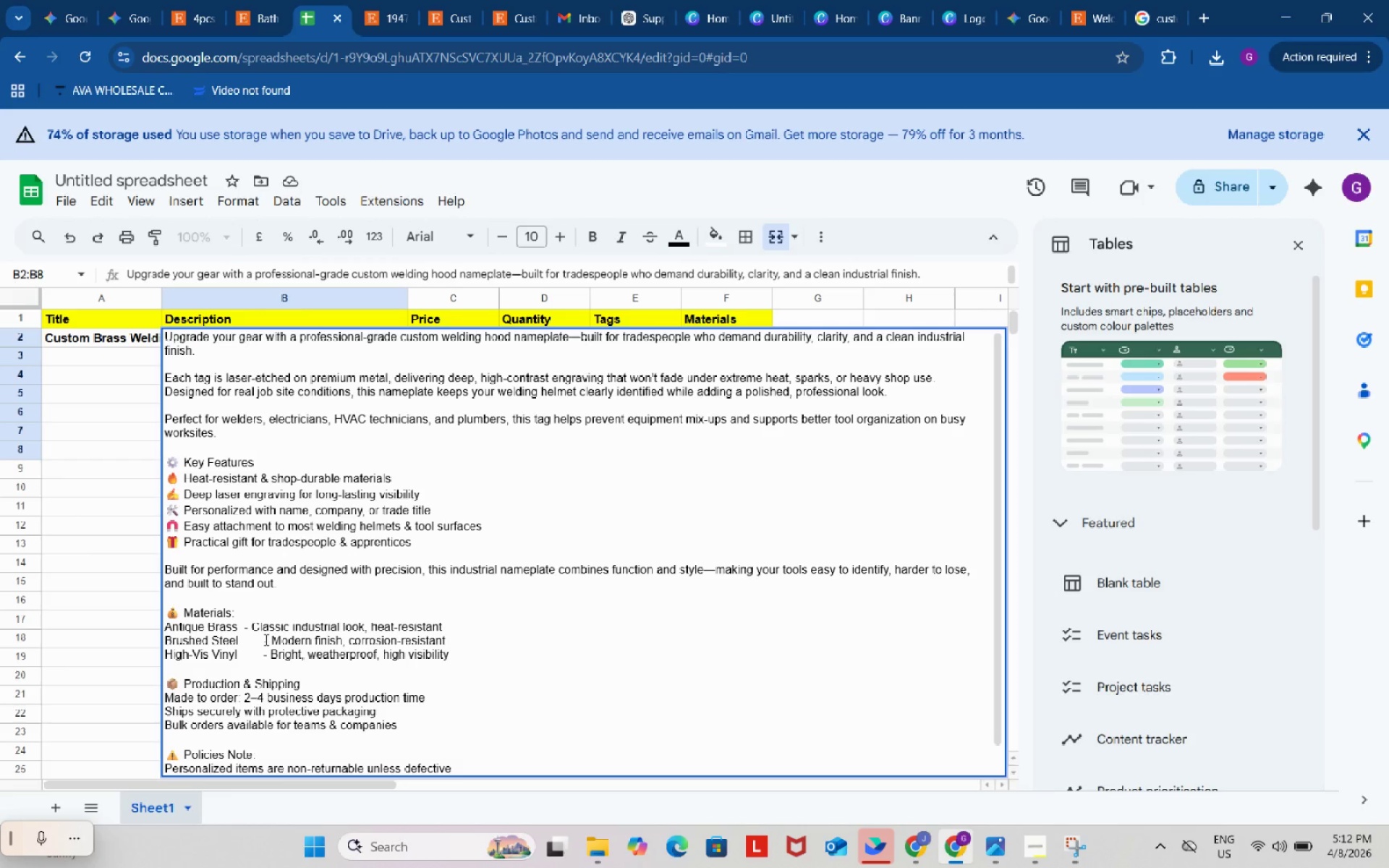 
left_click([264, 639])
 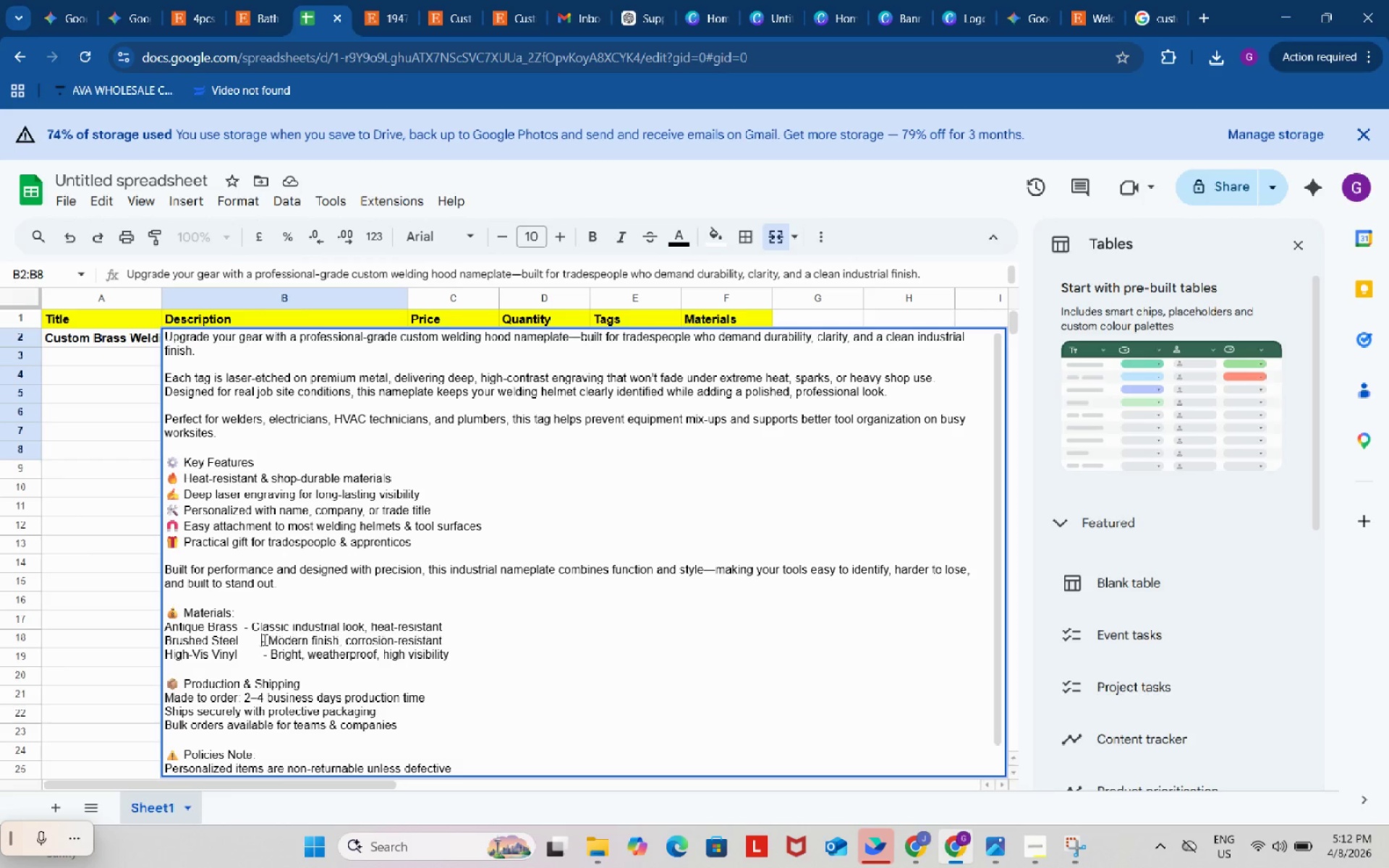 
key(Backspace)
 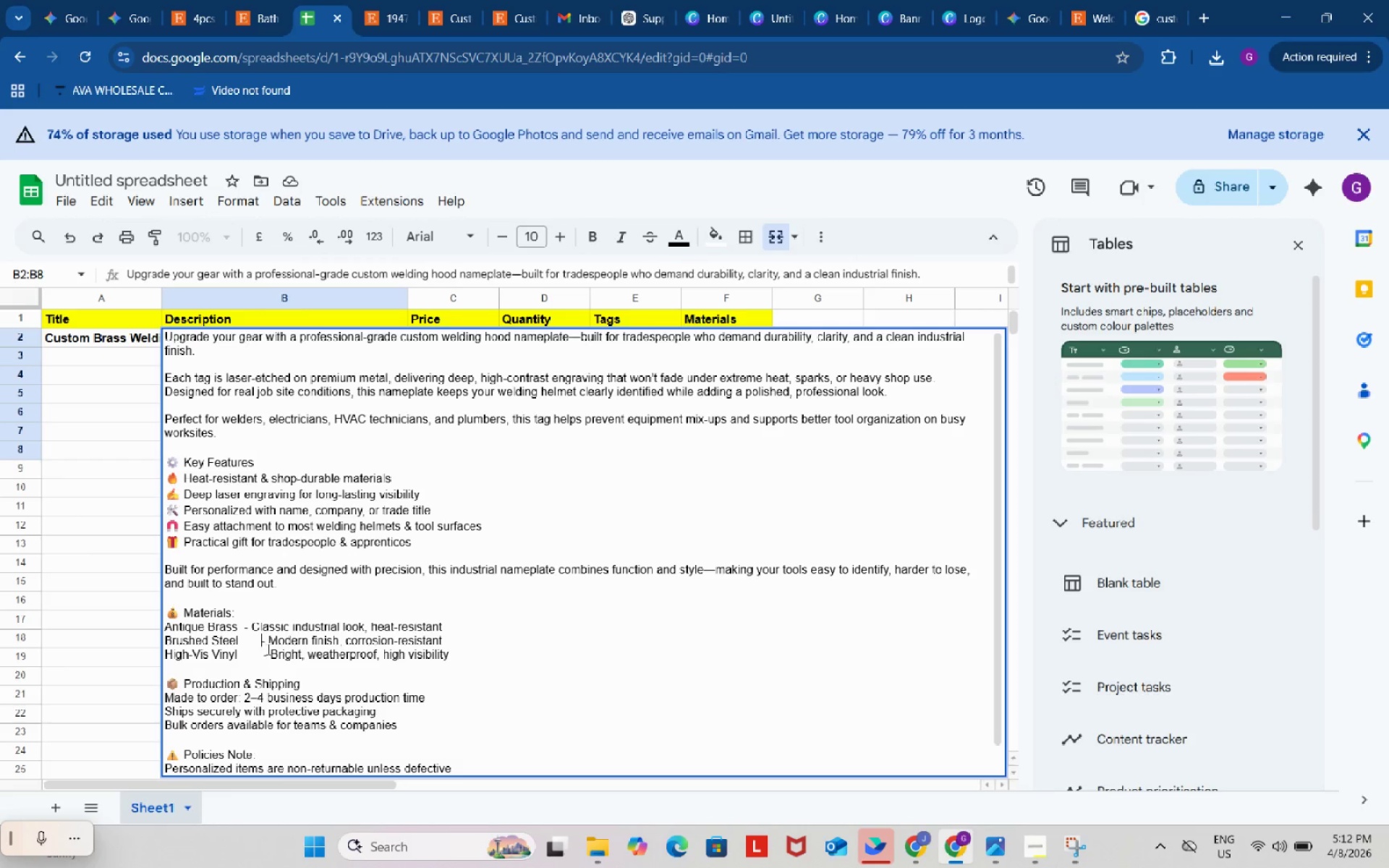 
key(Backspace)
 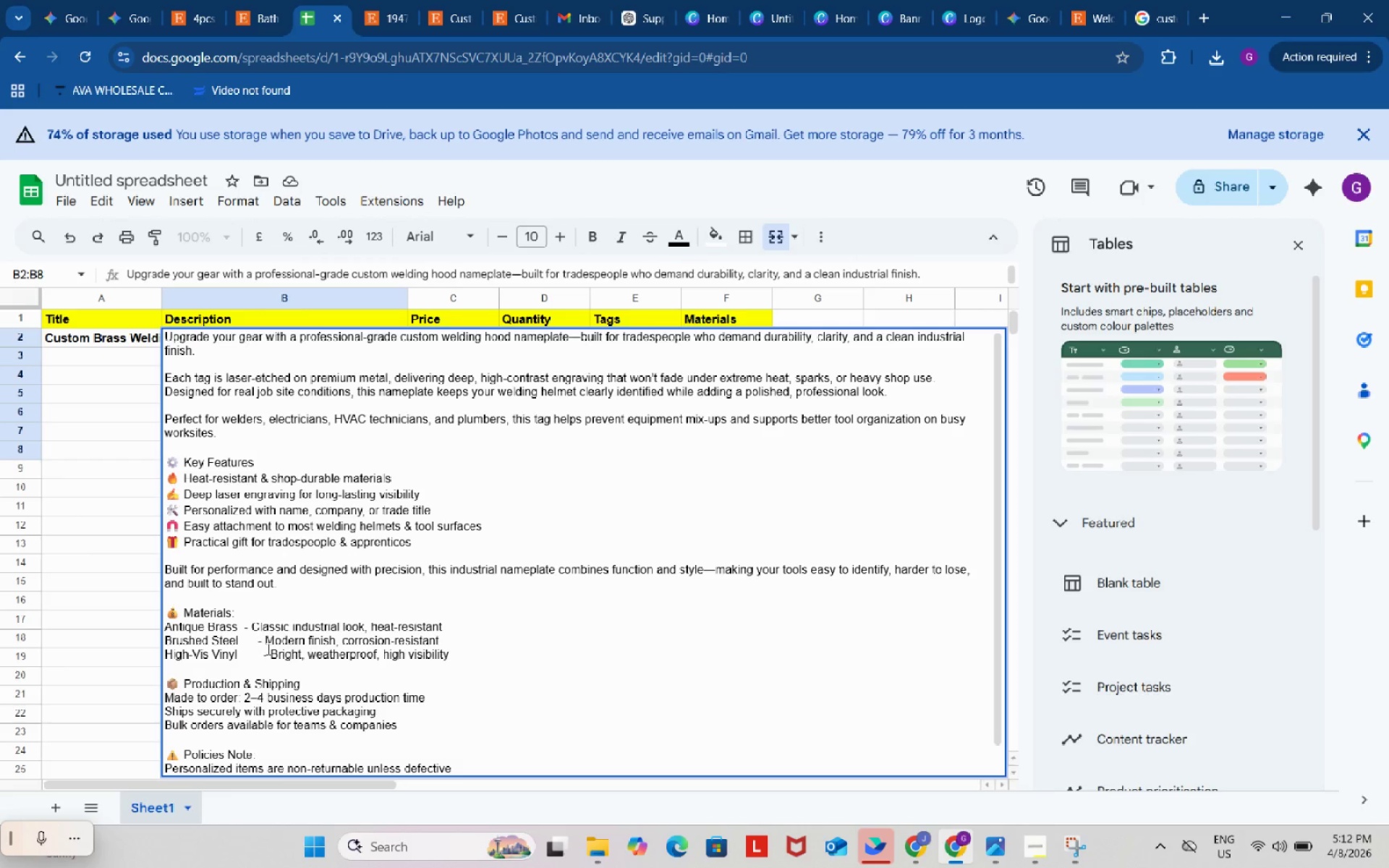 
key(Backspace)
 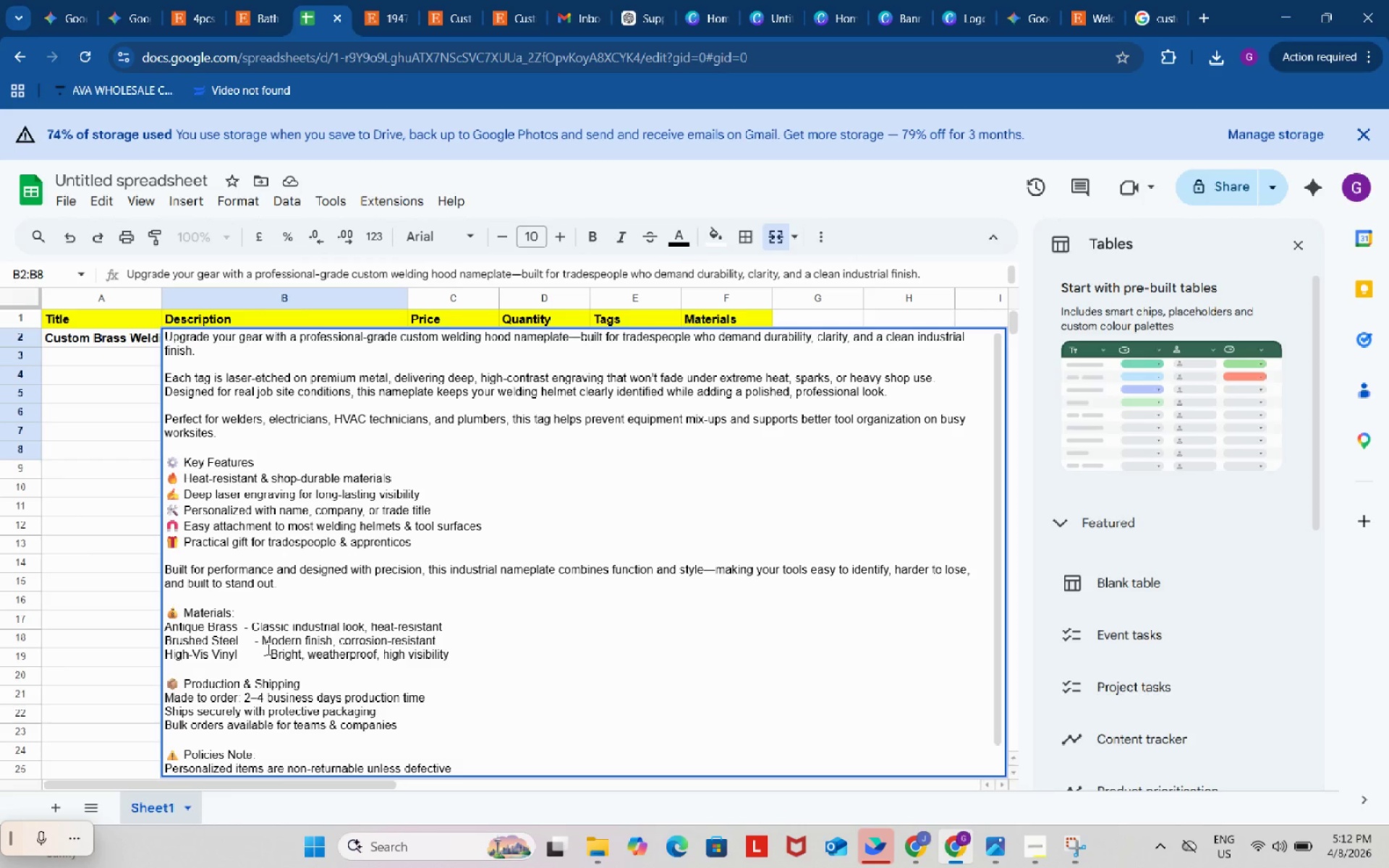 
key(Backspace)
 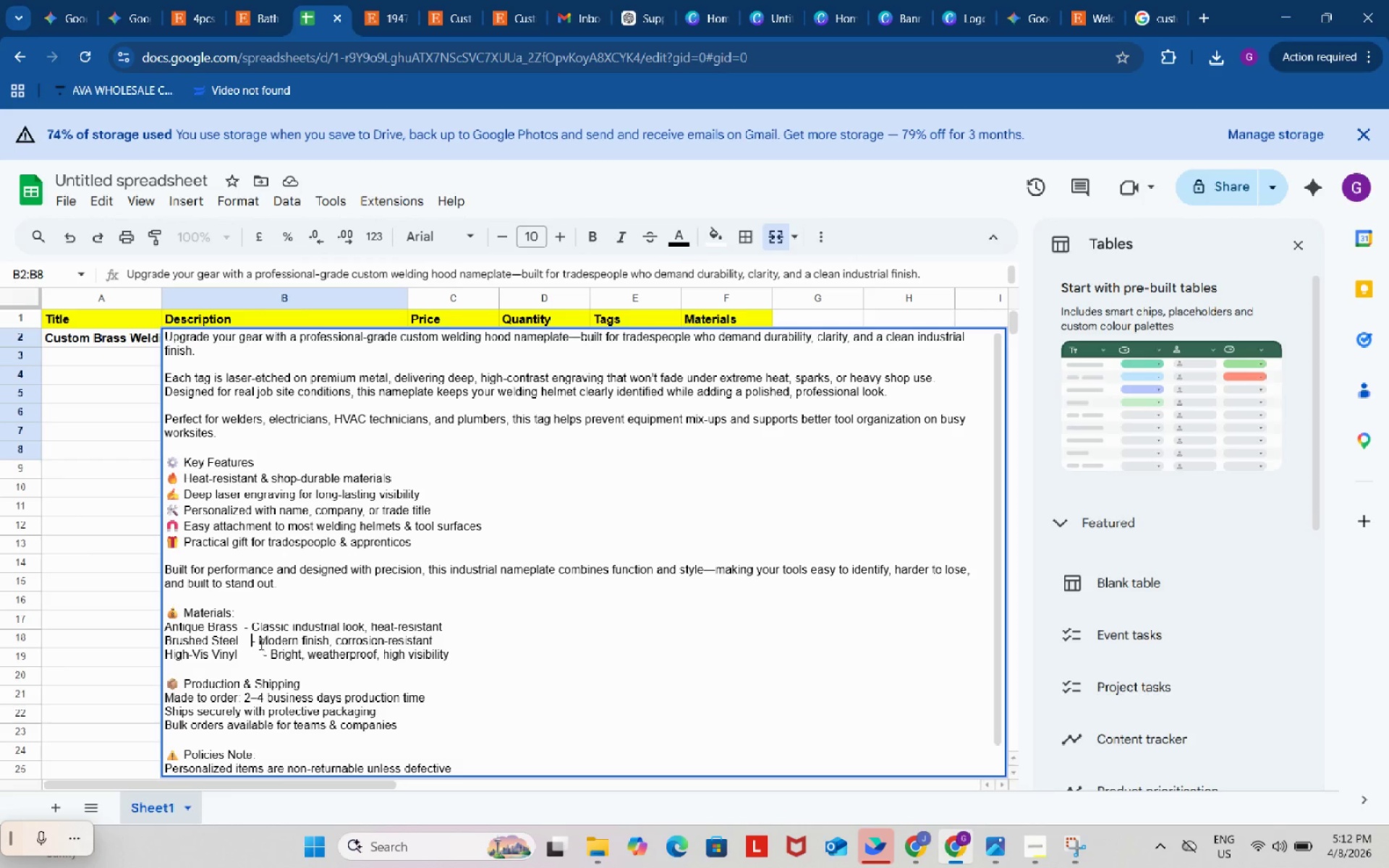 
key(Backspace)
 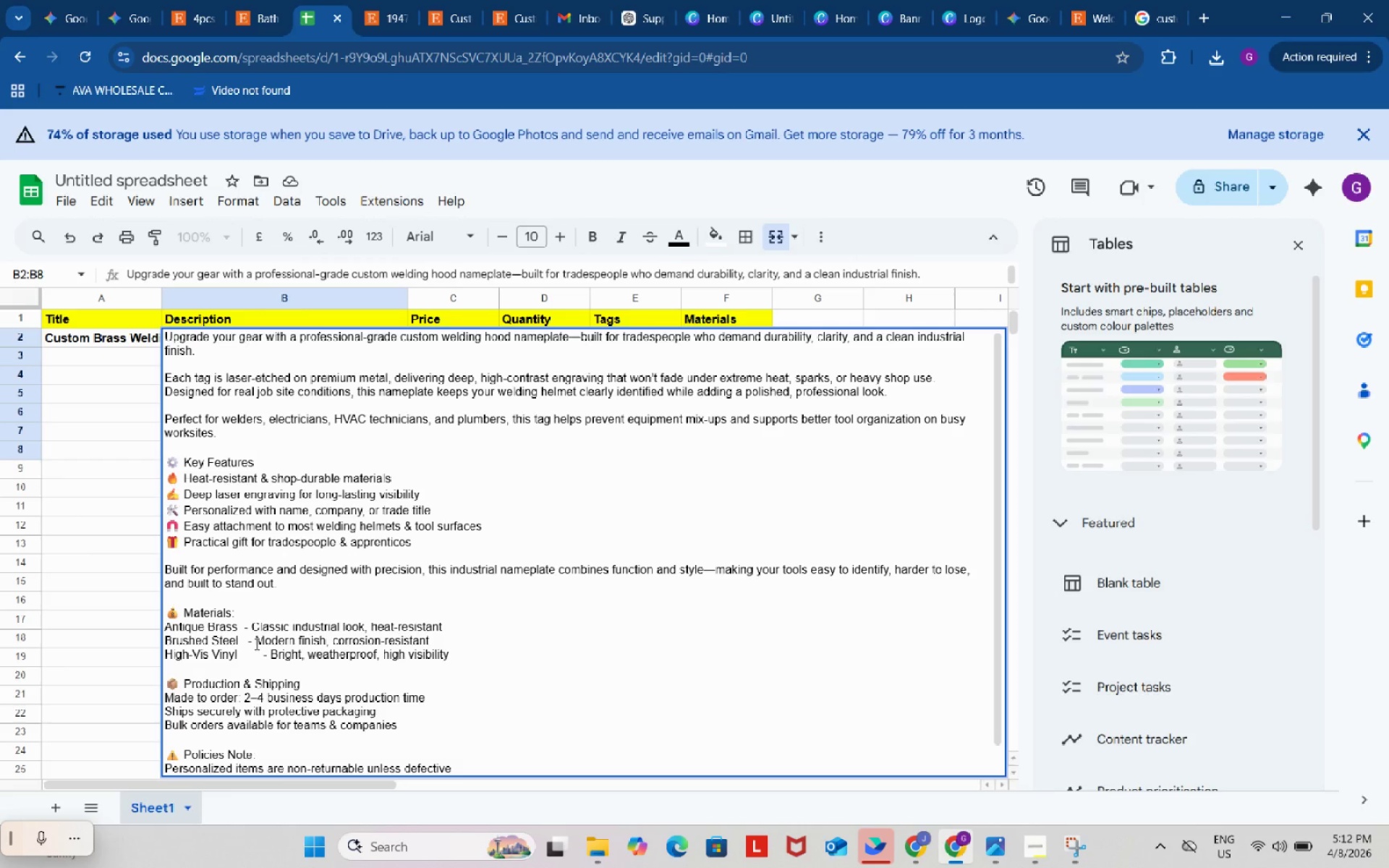 
key(Backspace)
 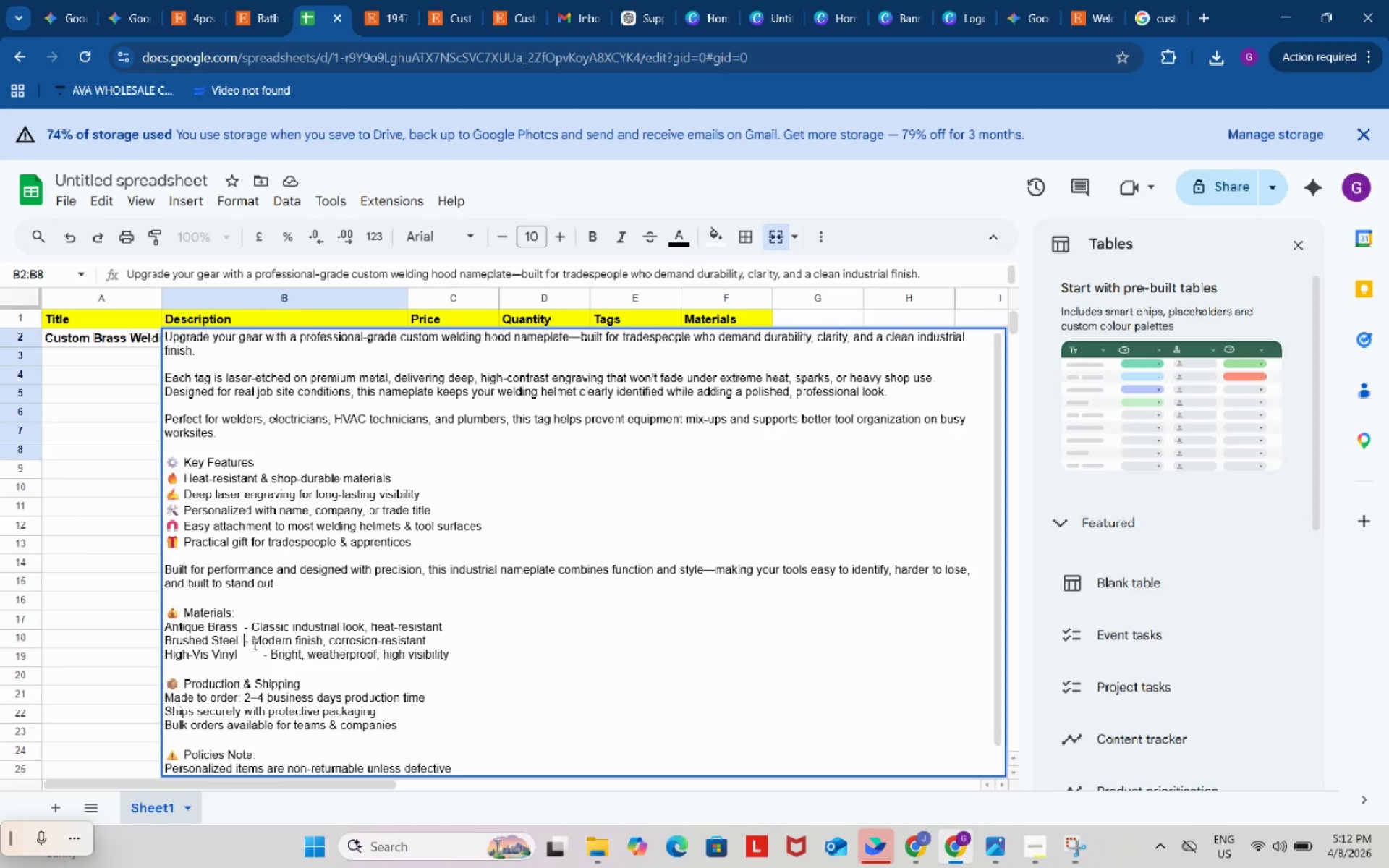 
key(Backspace)
 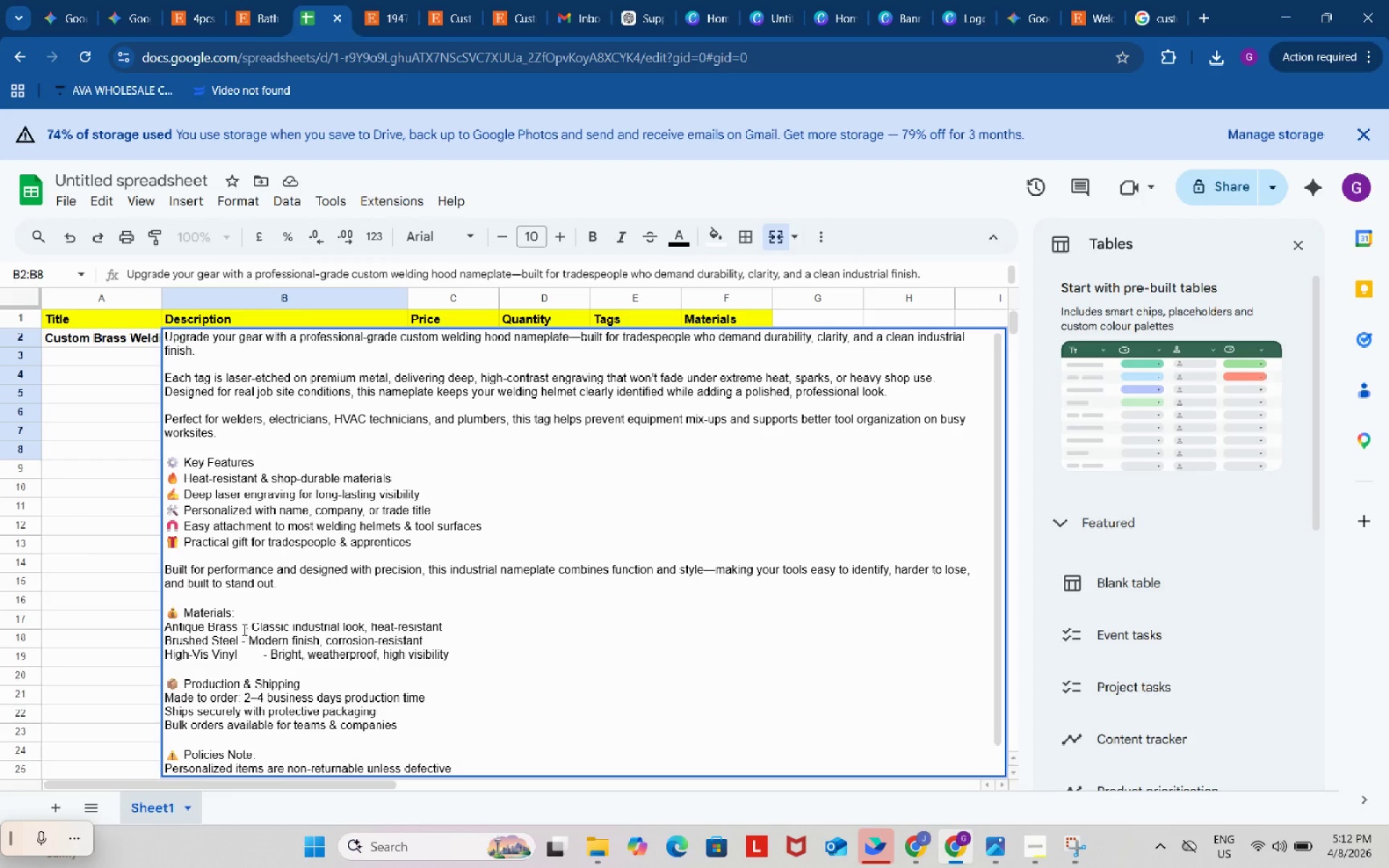 
left_click([243, 629])
 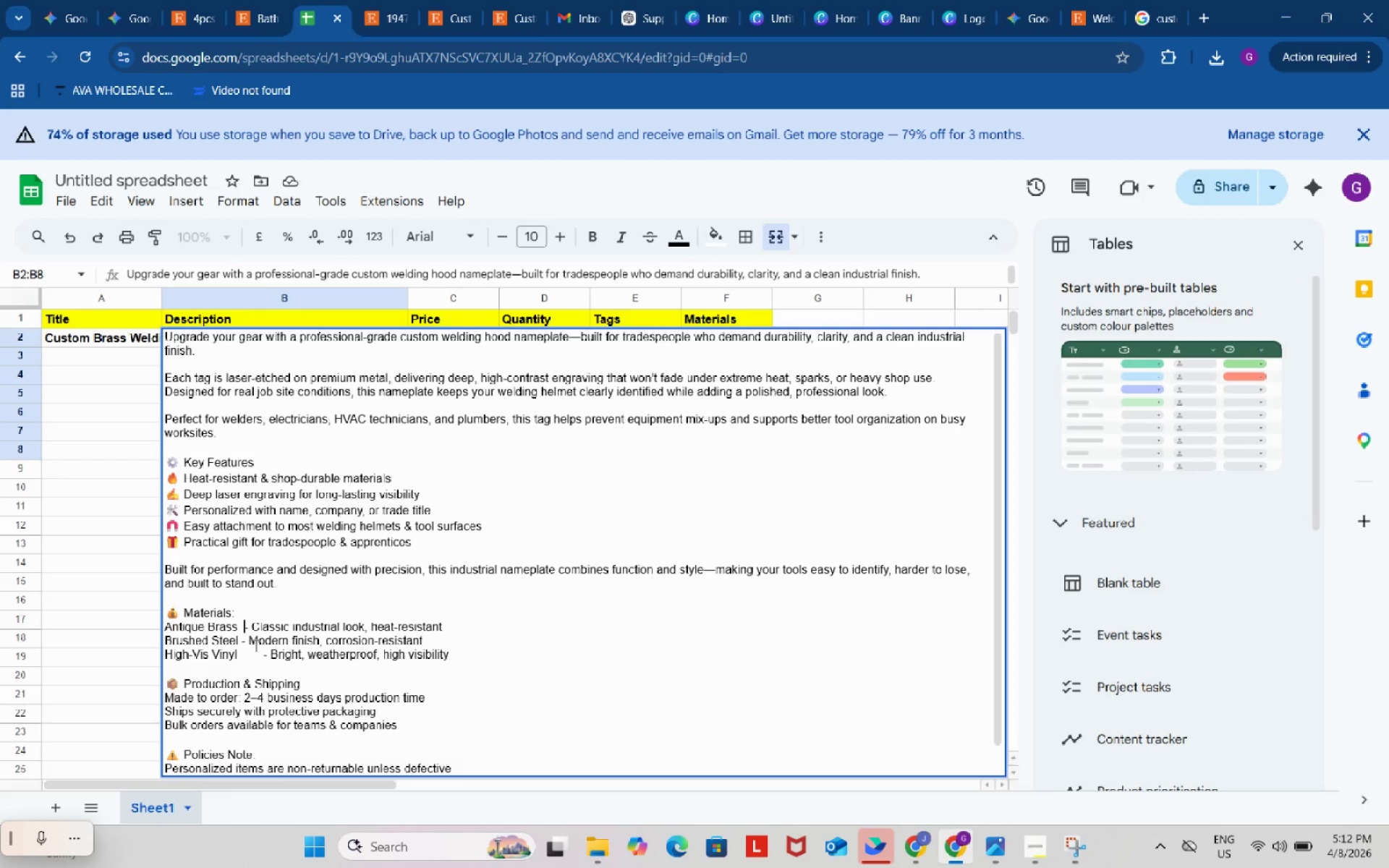 
key(Backspace)
 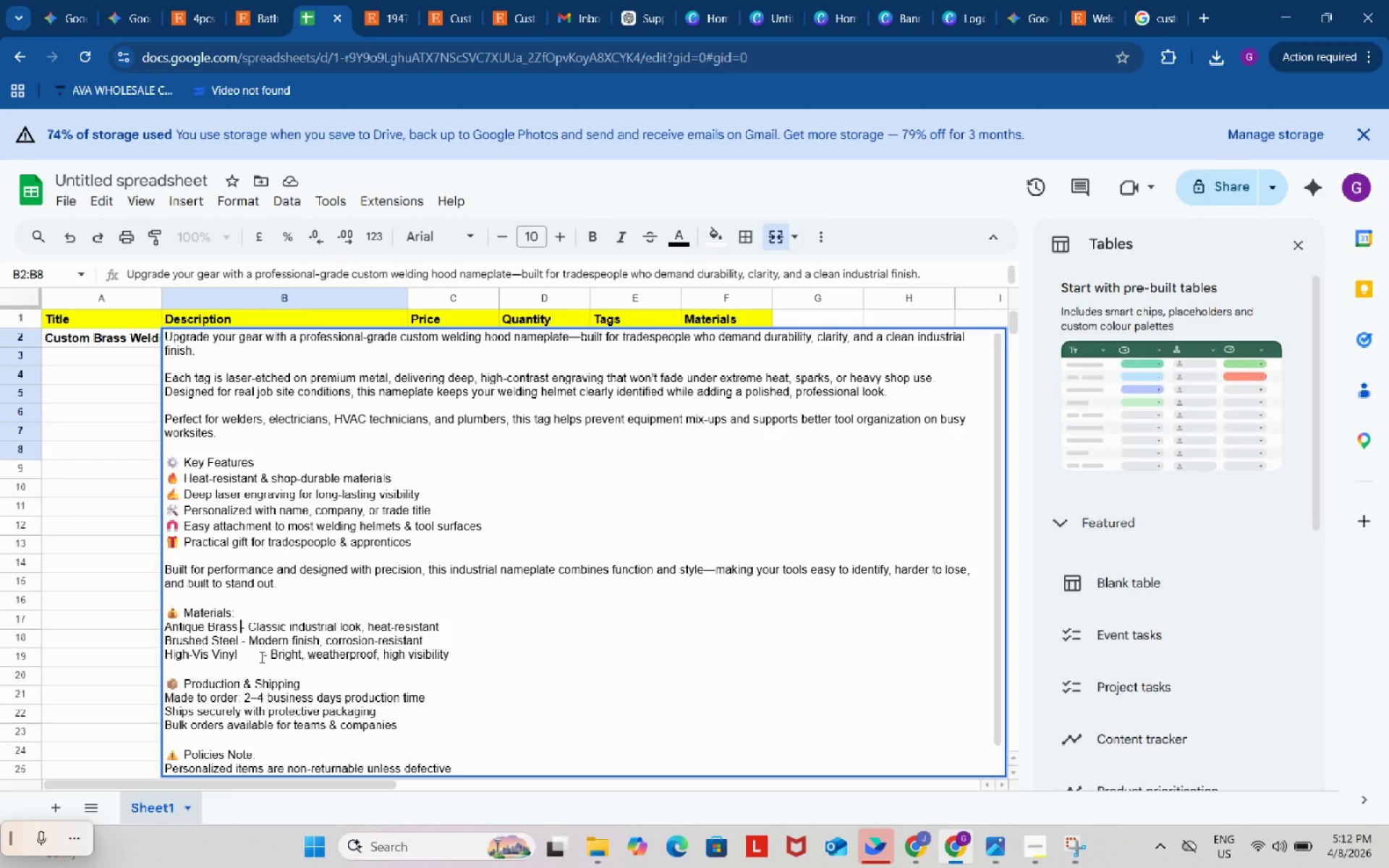 
left_click([260, 657])
 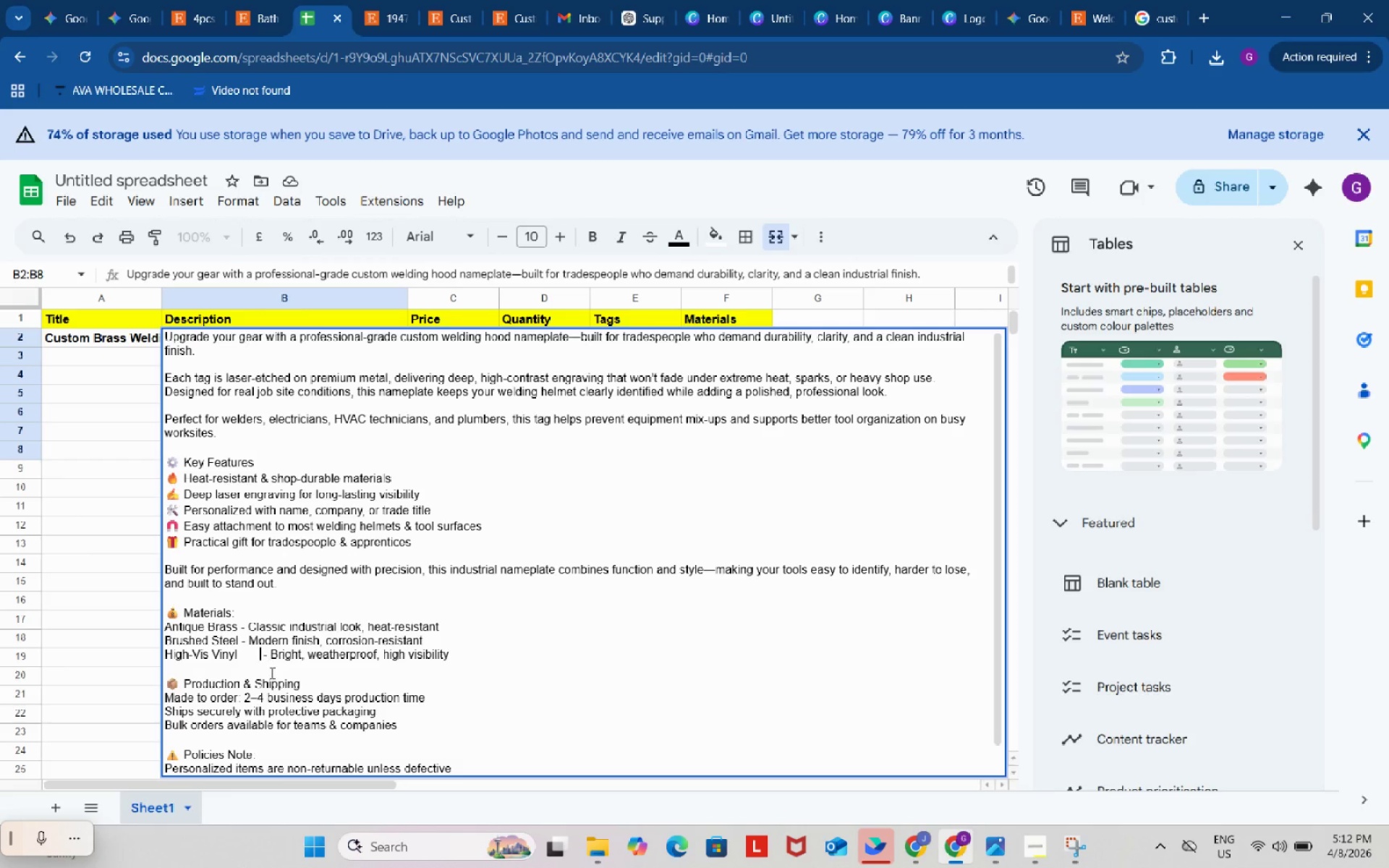 
key(Backspace)
 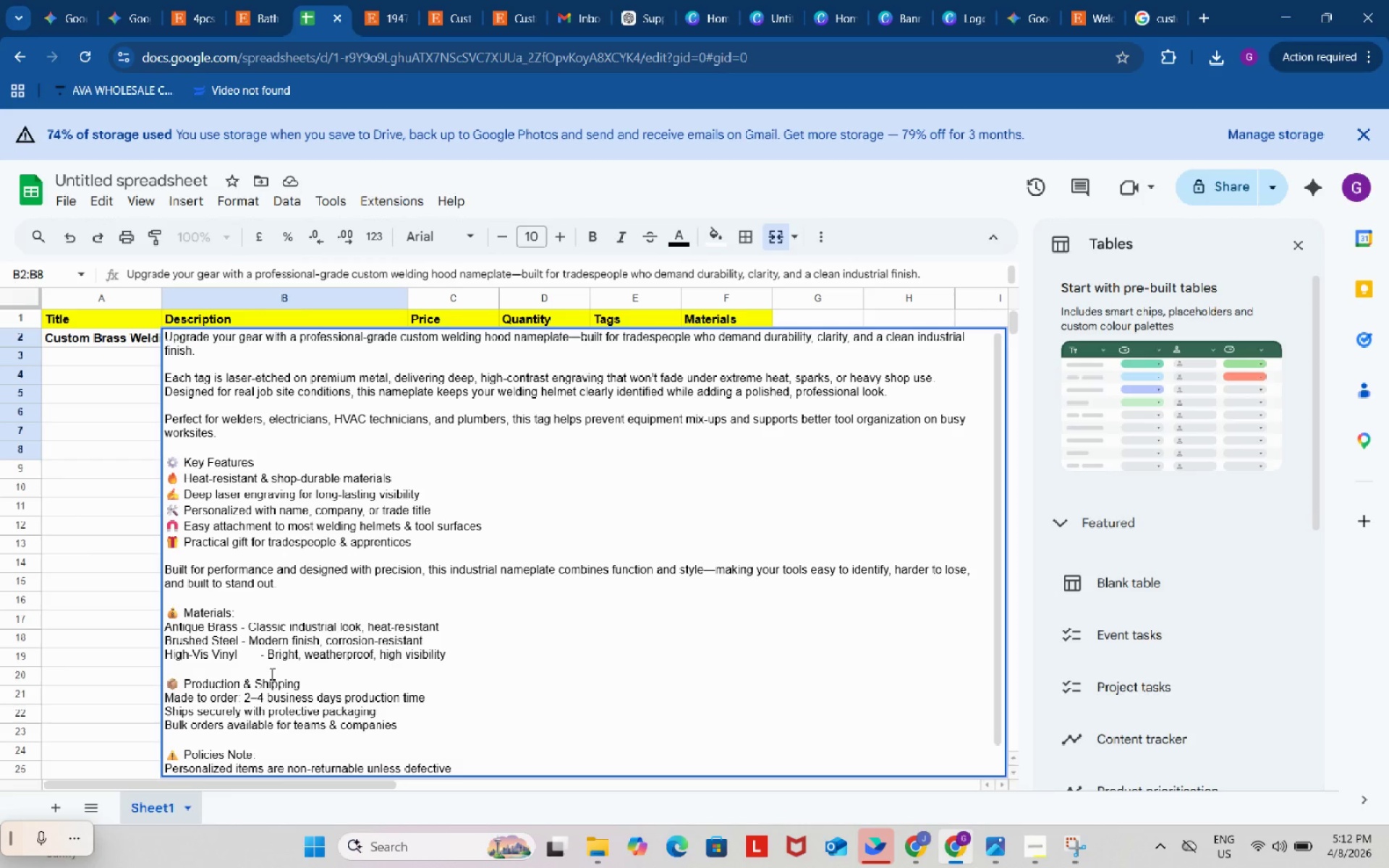 
key(Backspace)
 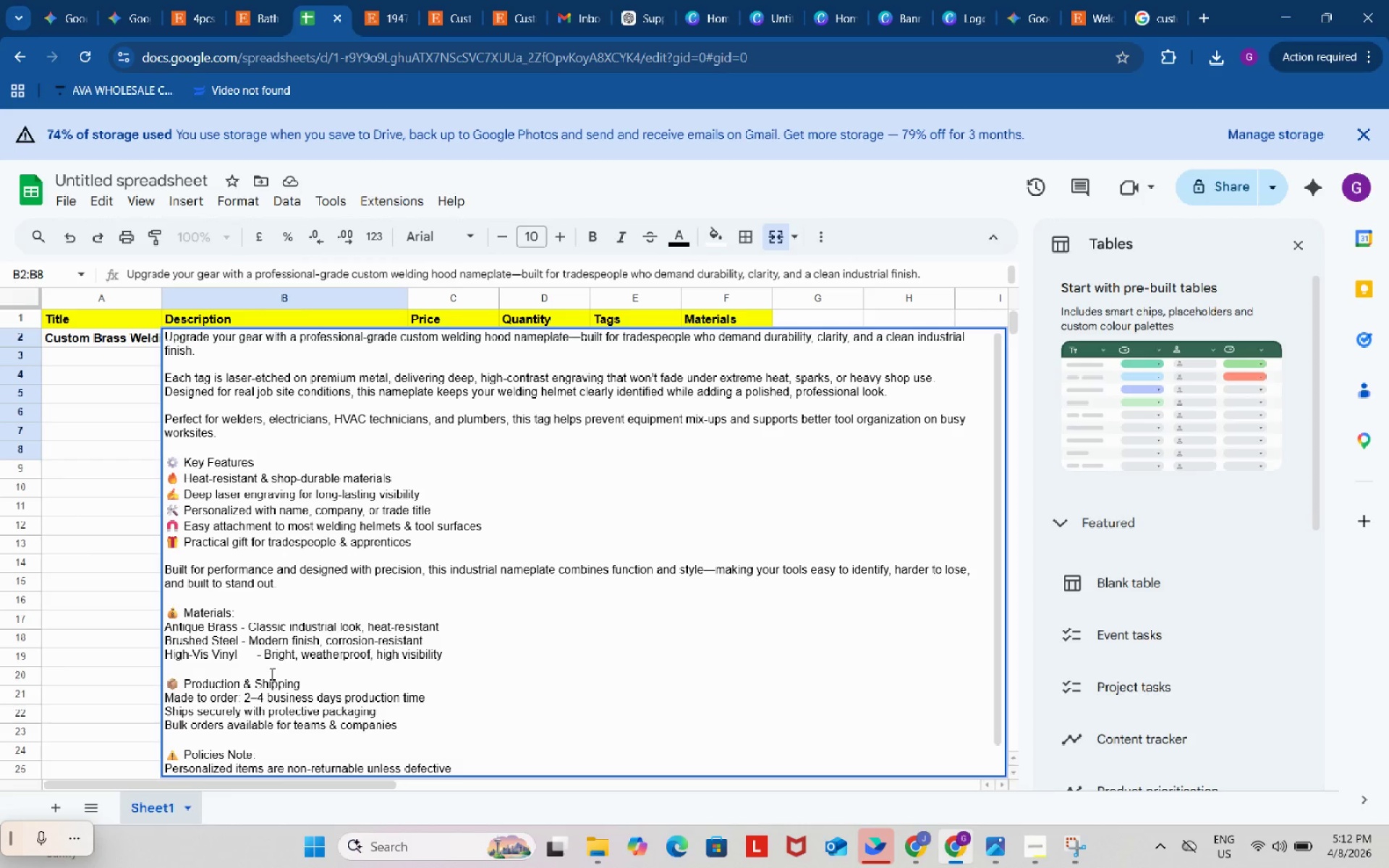 
key(Backspace)
 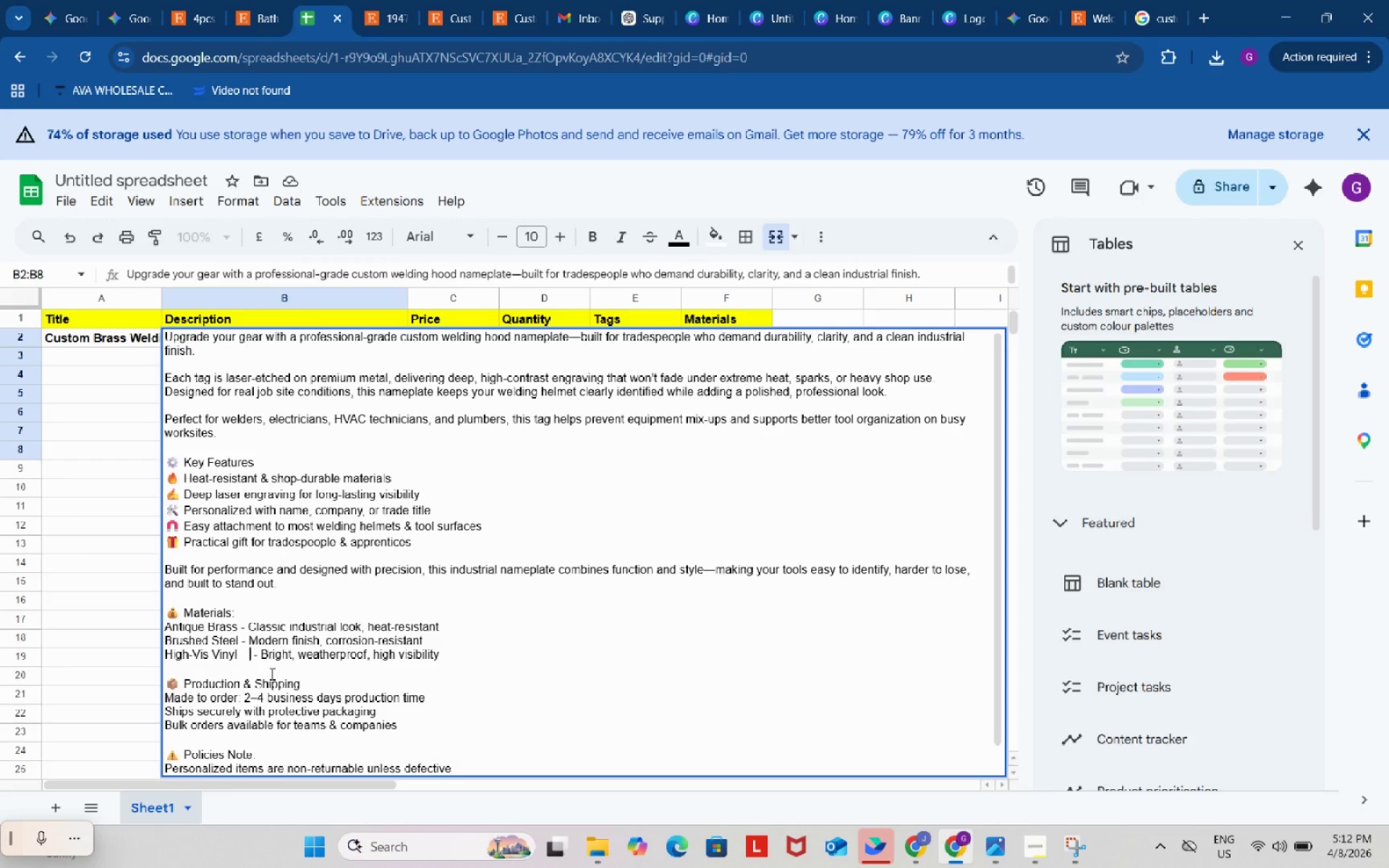 
key(Backspace)
 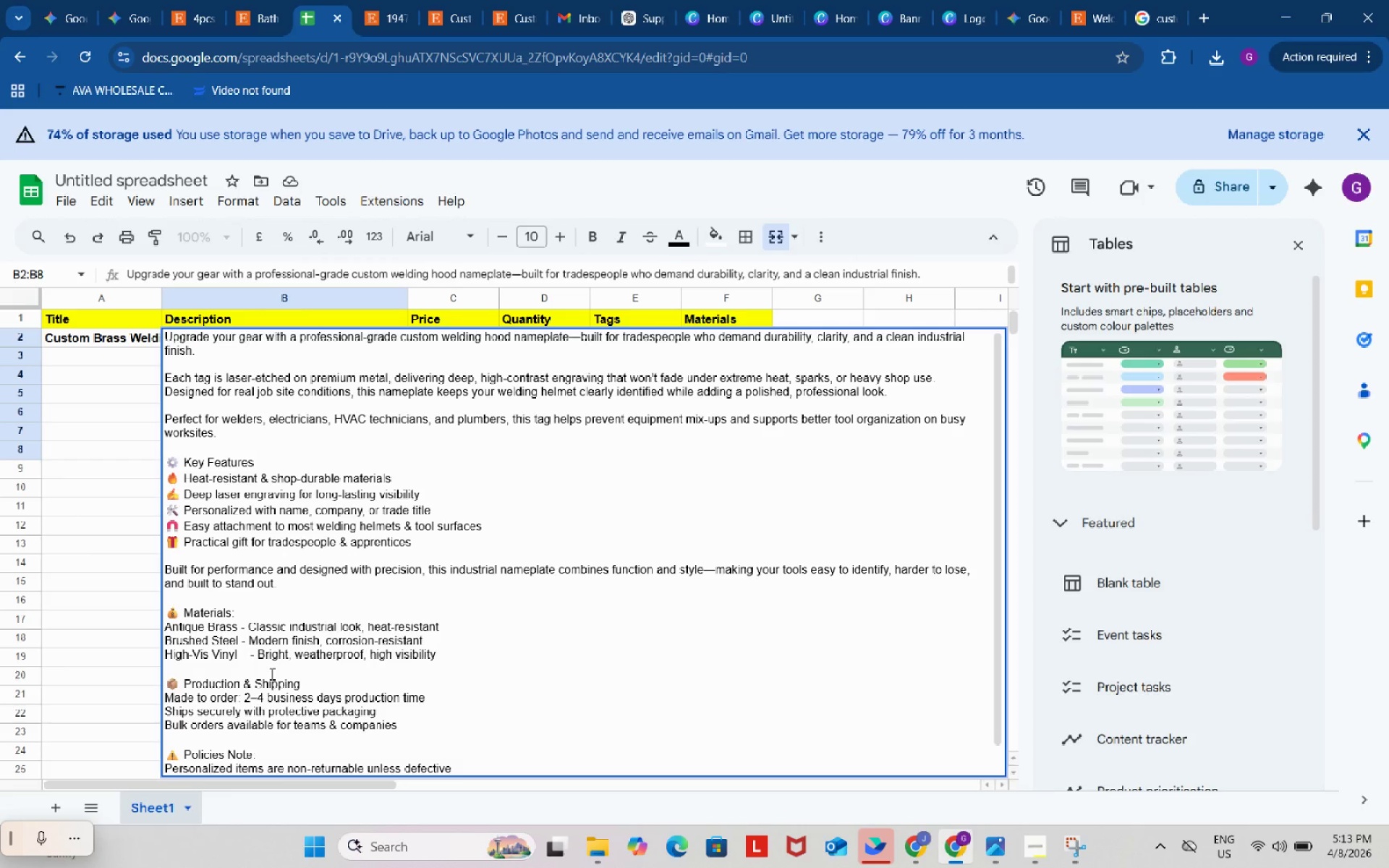 
key(Backspace)
 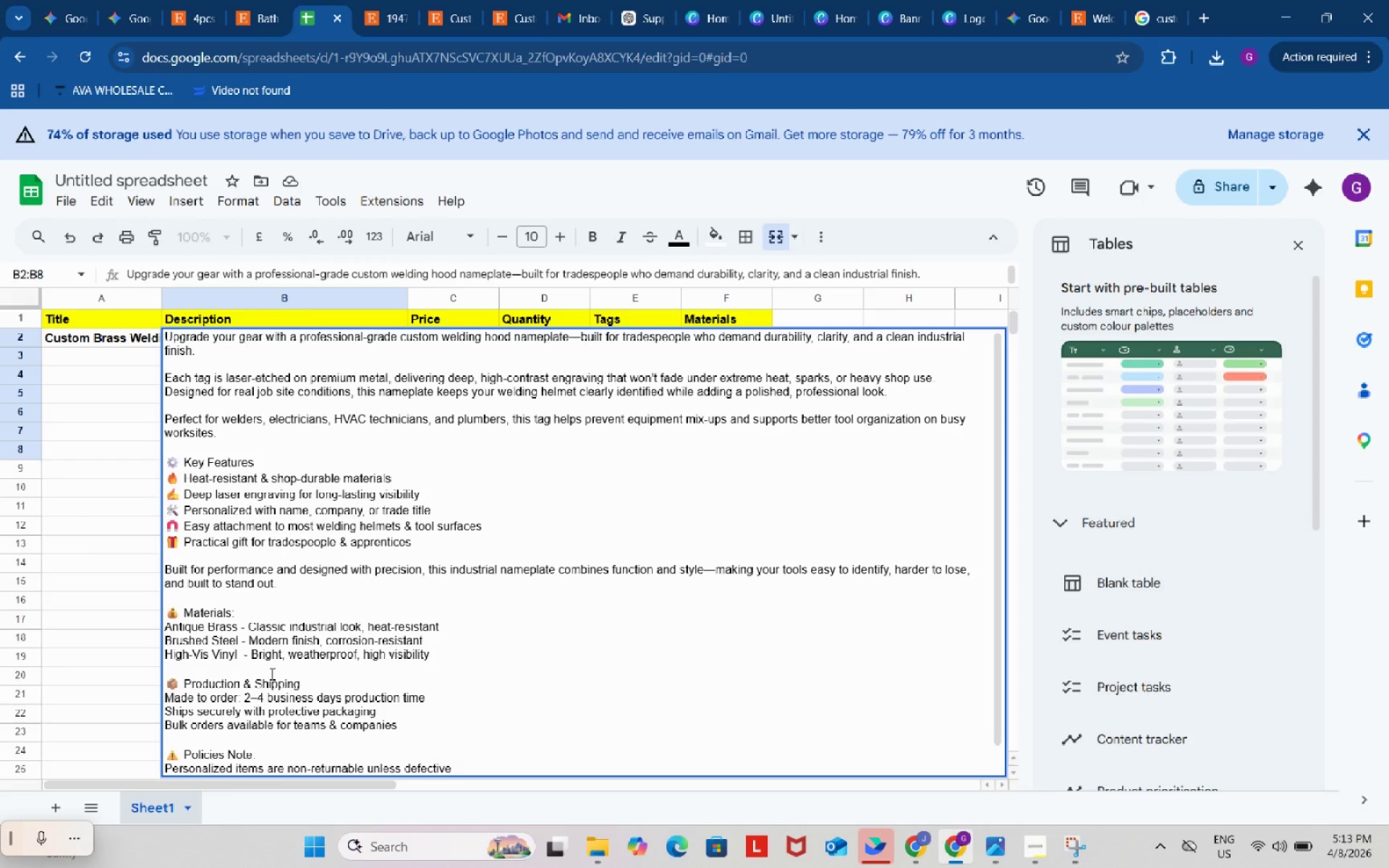 
key(Backspace)
 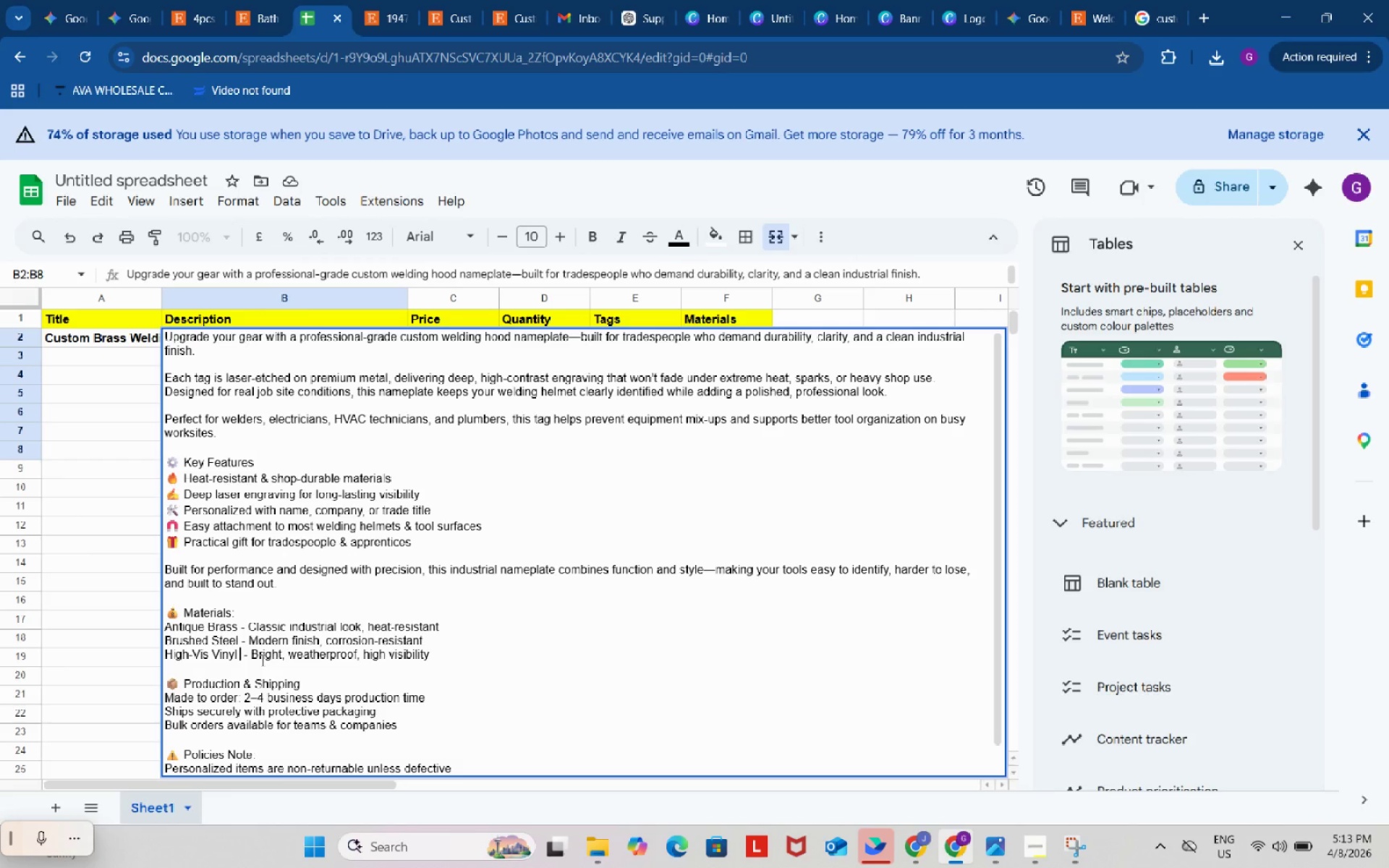 
key(ArrowRight)
 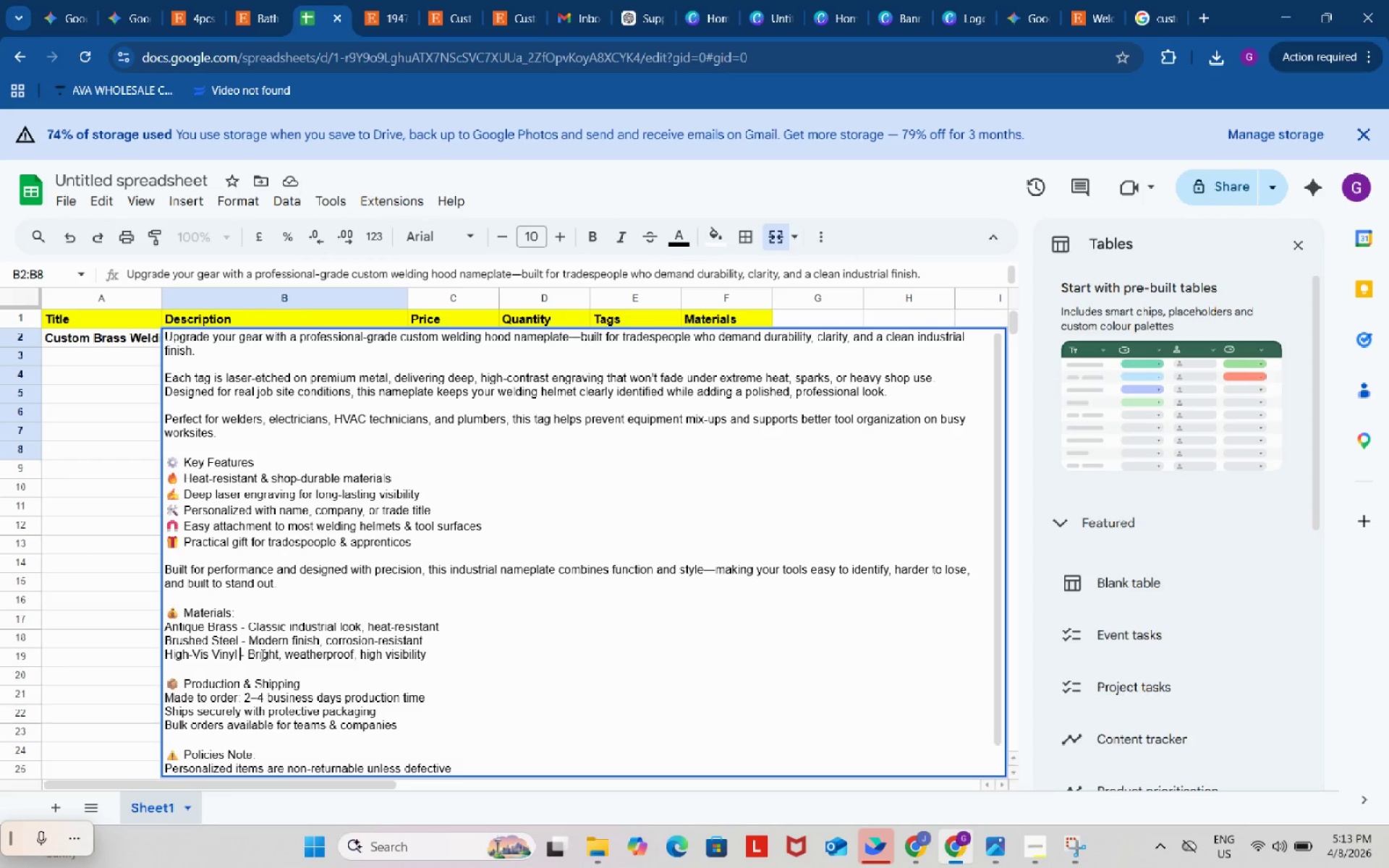 
key(Backspace)
 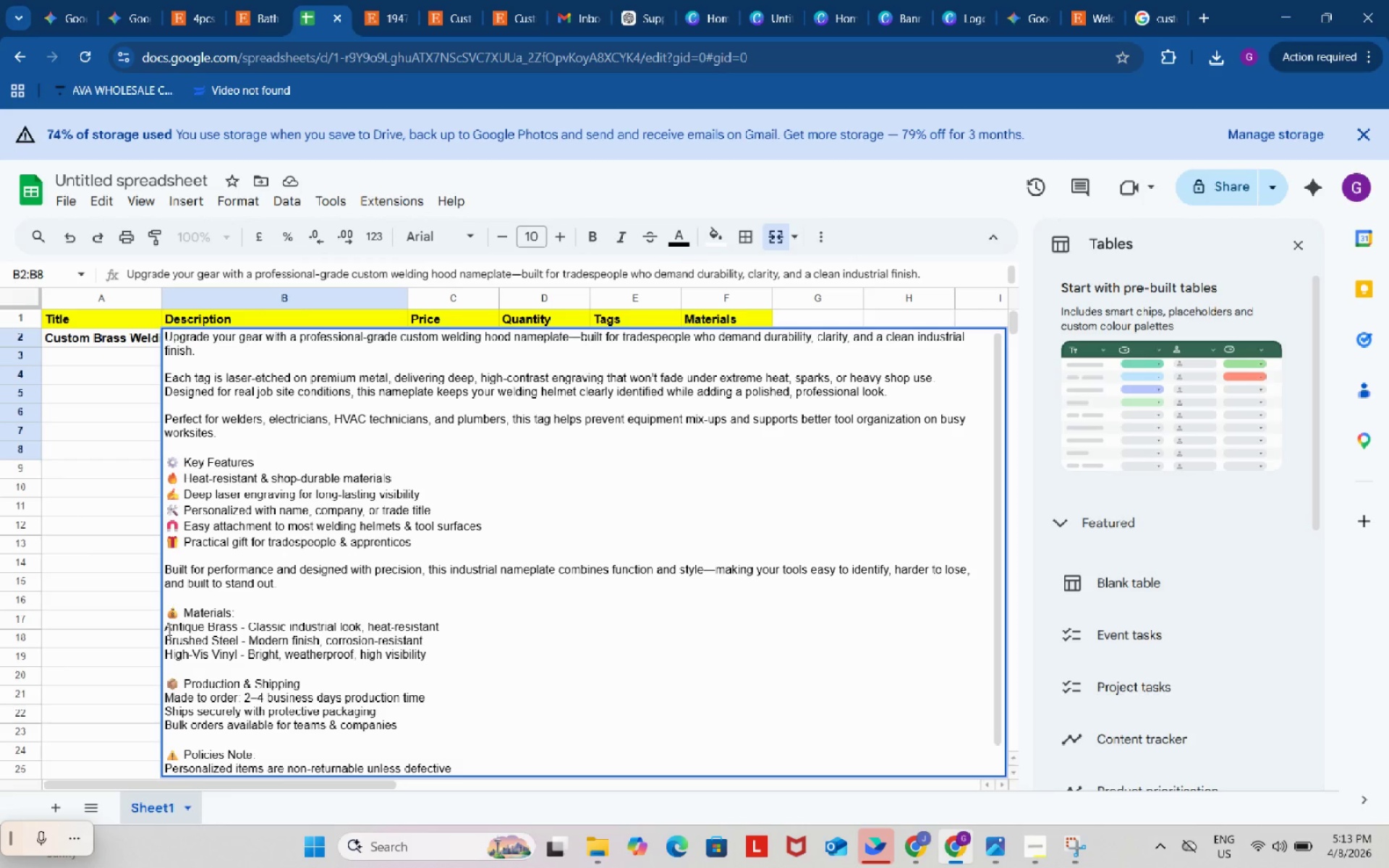 
left_click_drag(start_coordinate=[166, 628], to_coordinate=[163, 631])
 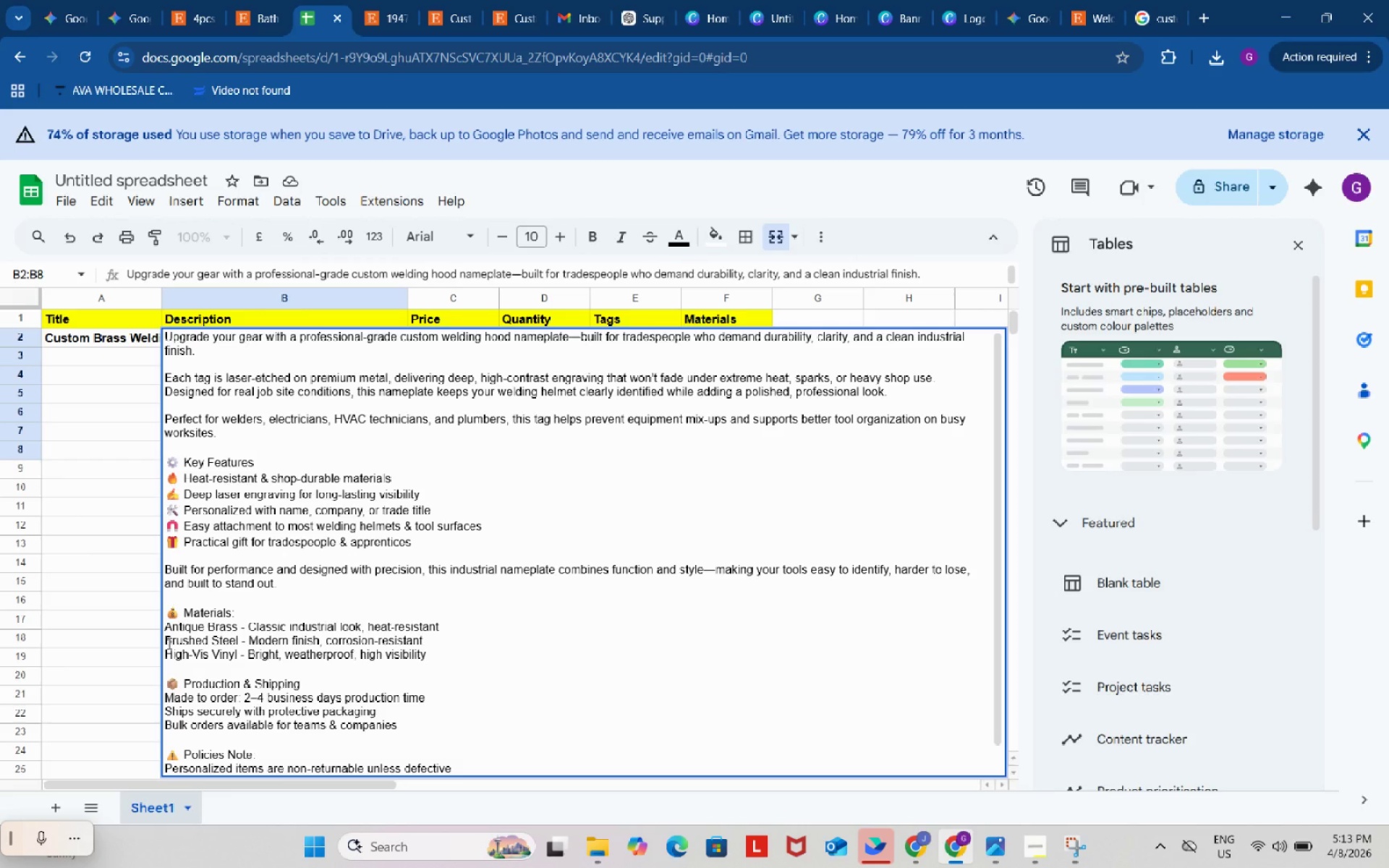 
key(Control+V)
 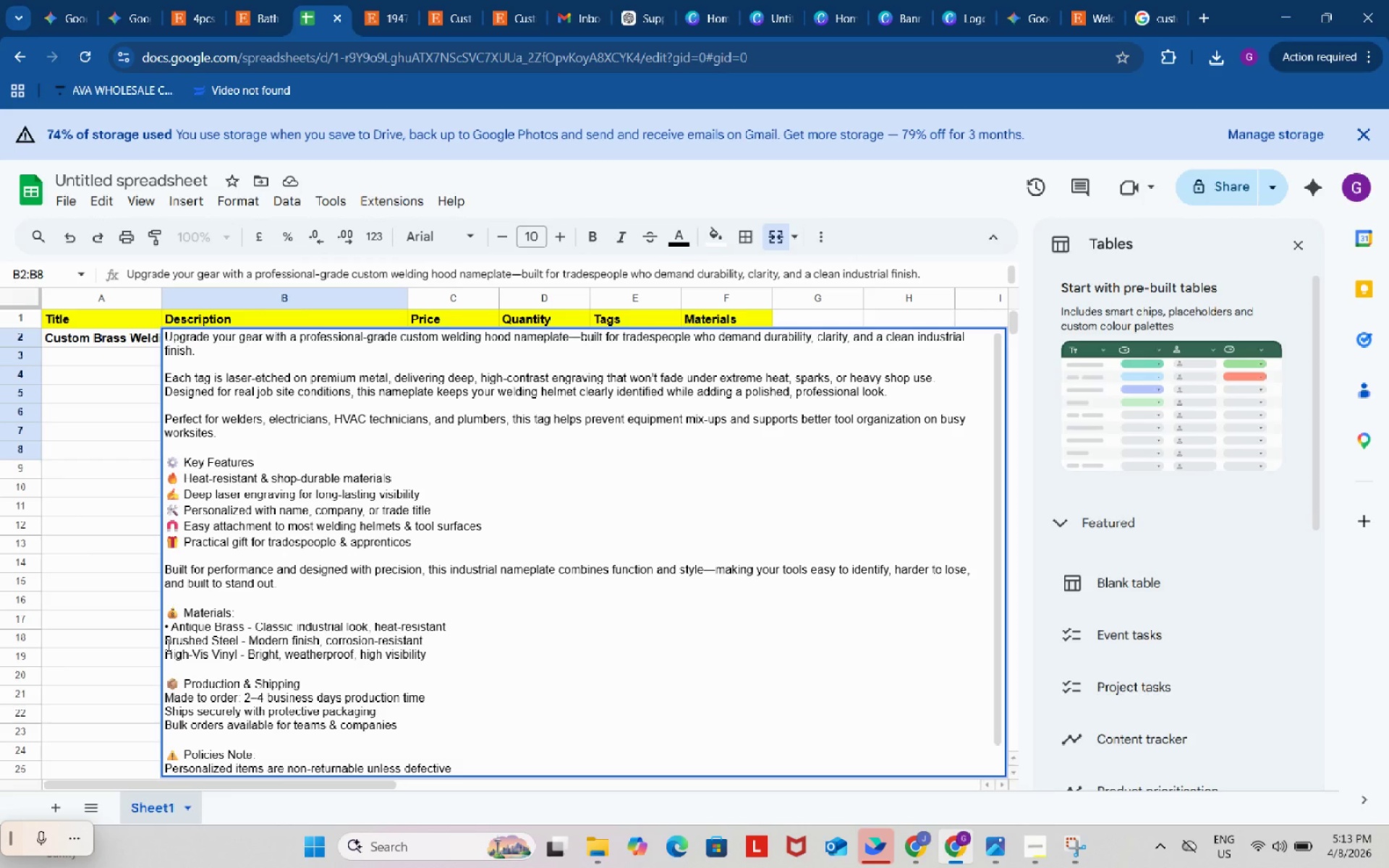 
left_click([167, 644])
 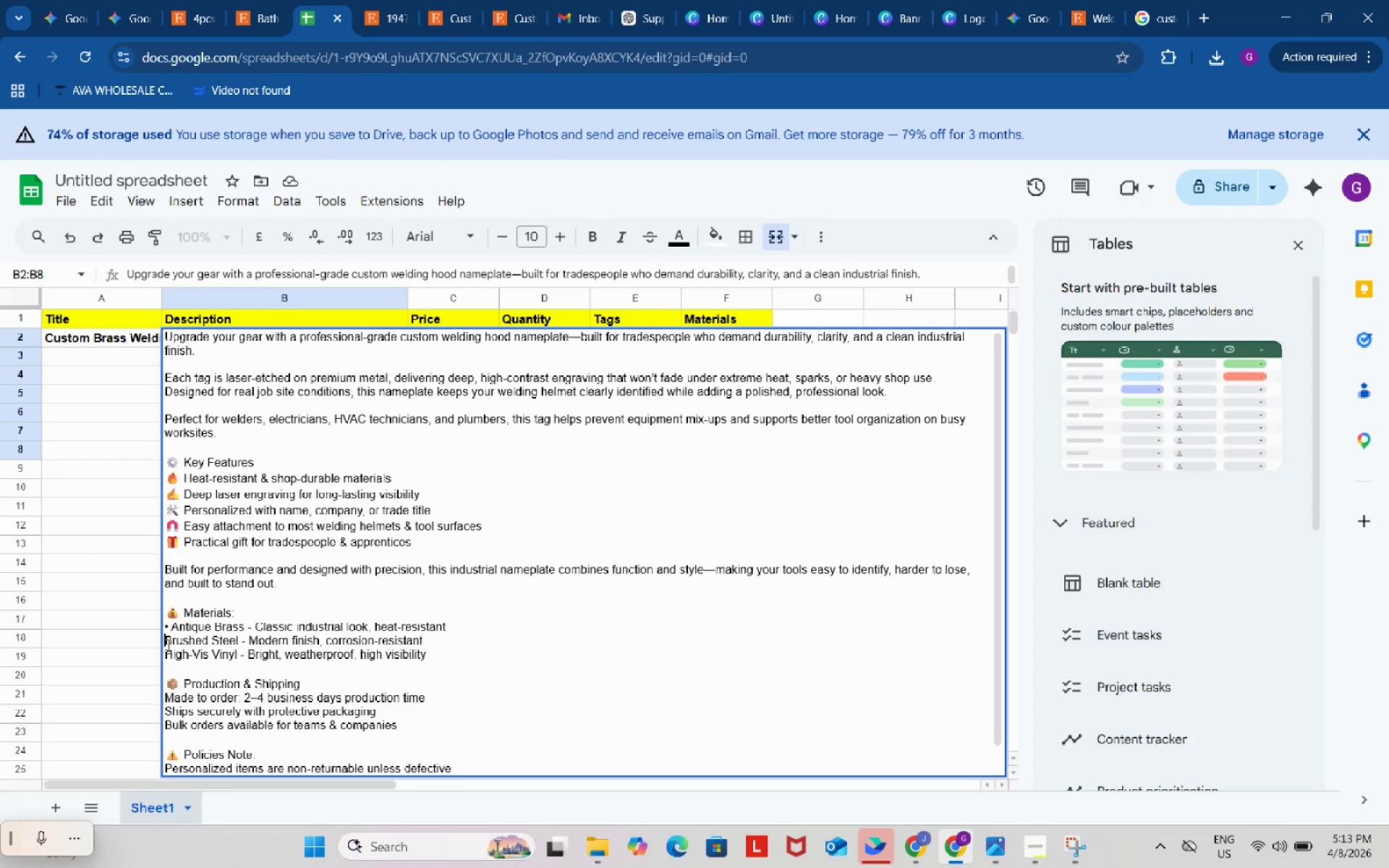 
key(Control+V)
 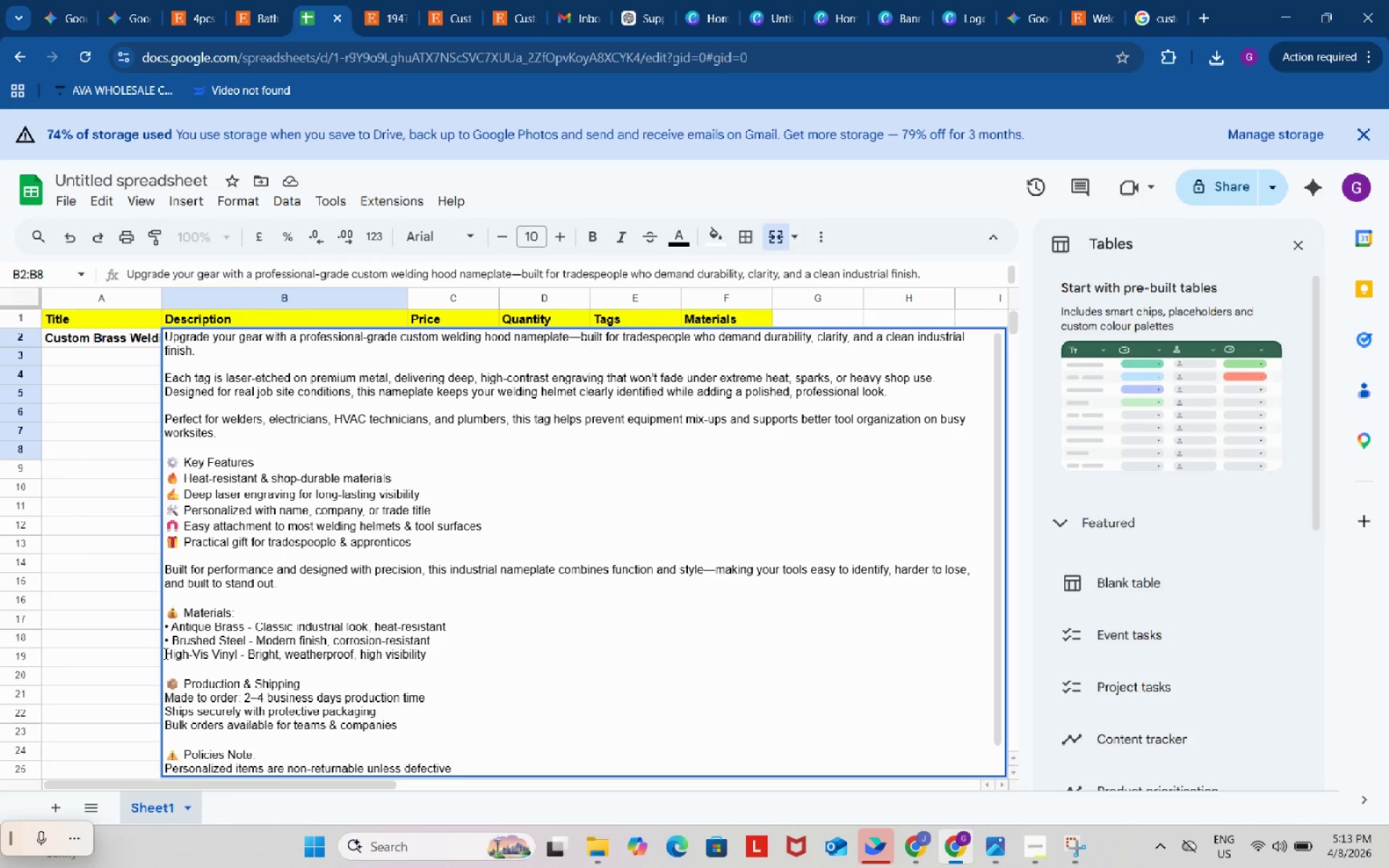 
left_click([164, 653])
 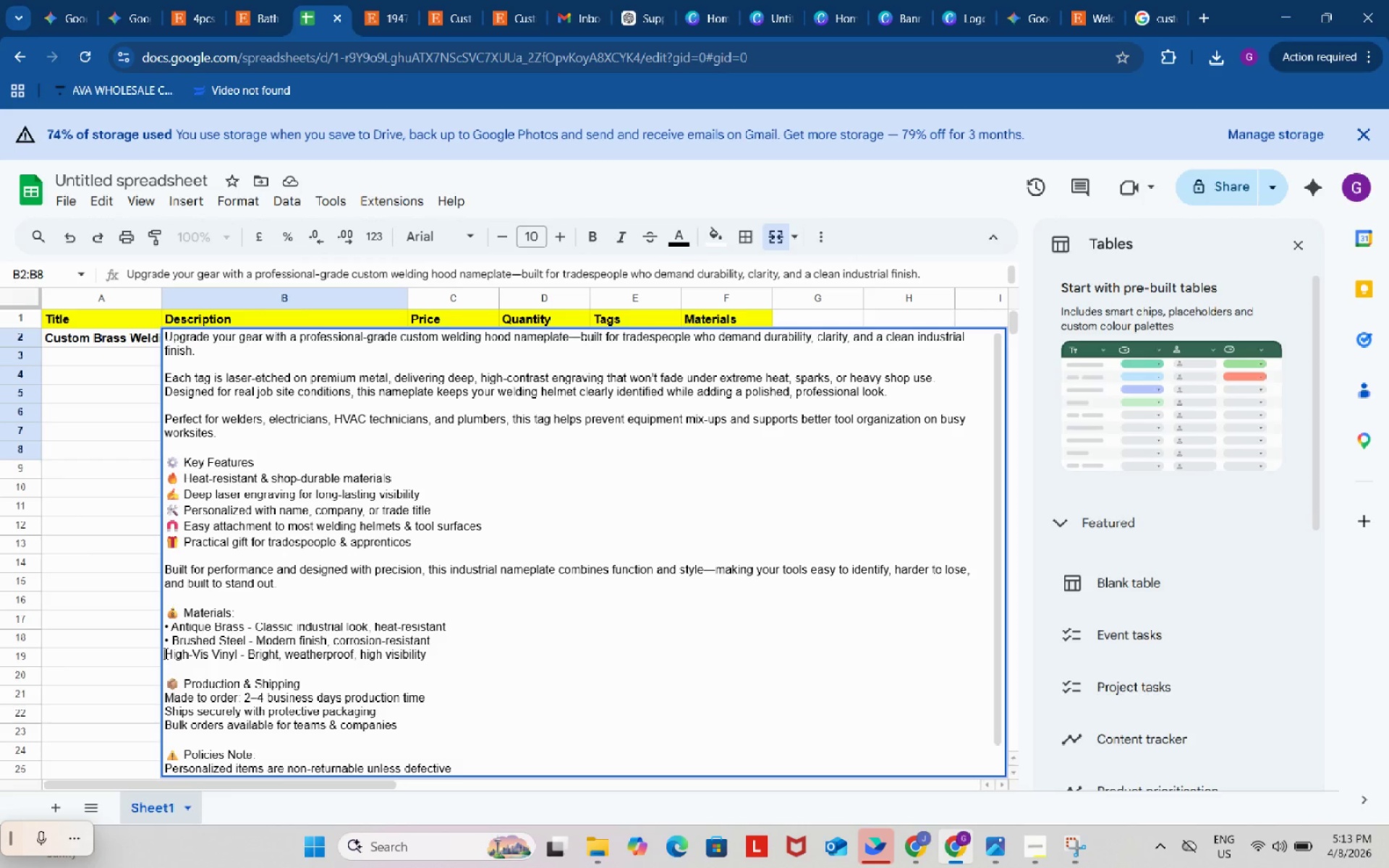 
key(Control+ControlLeft)
 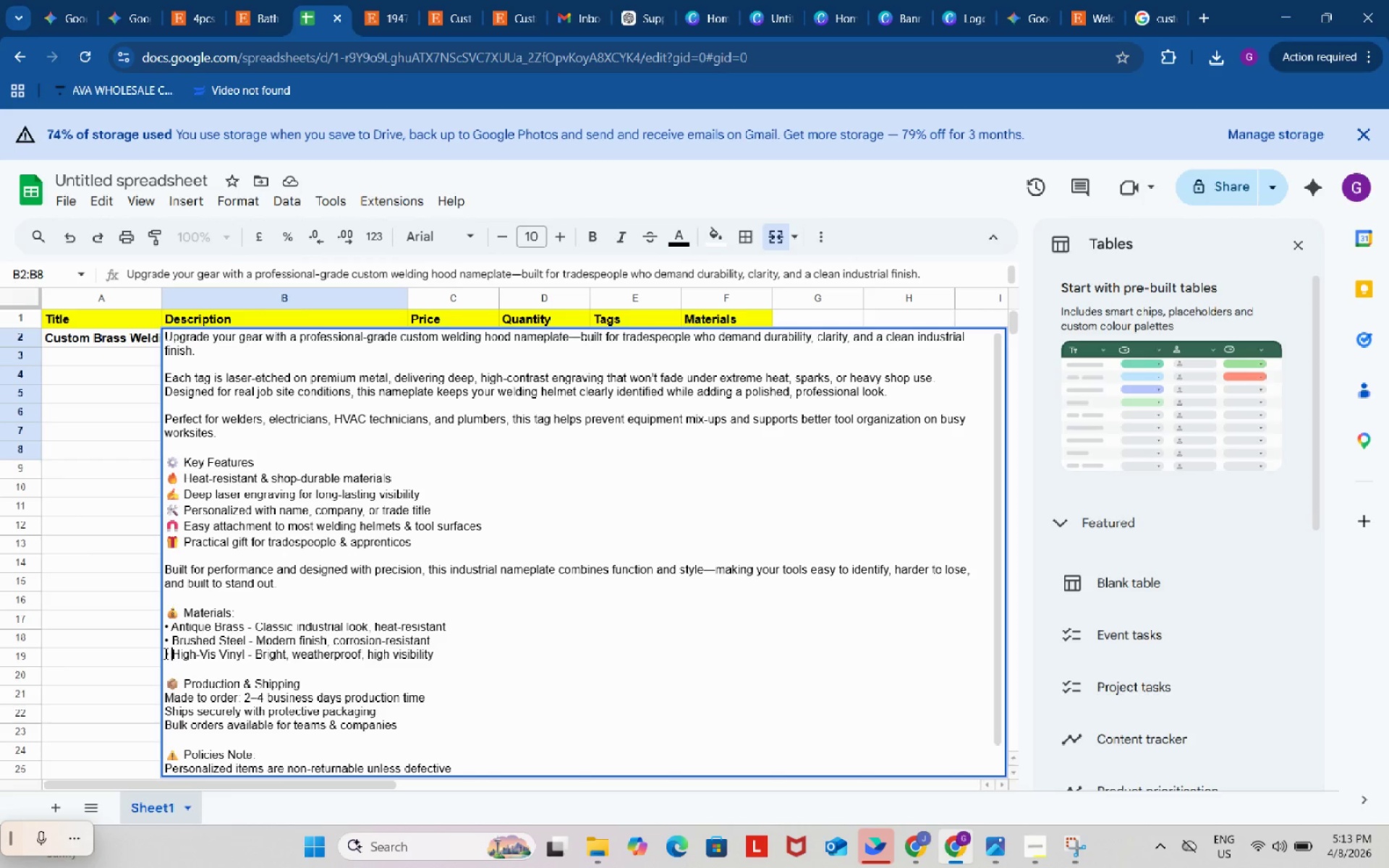 
key(Control+V)
 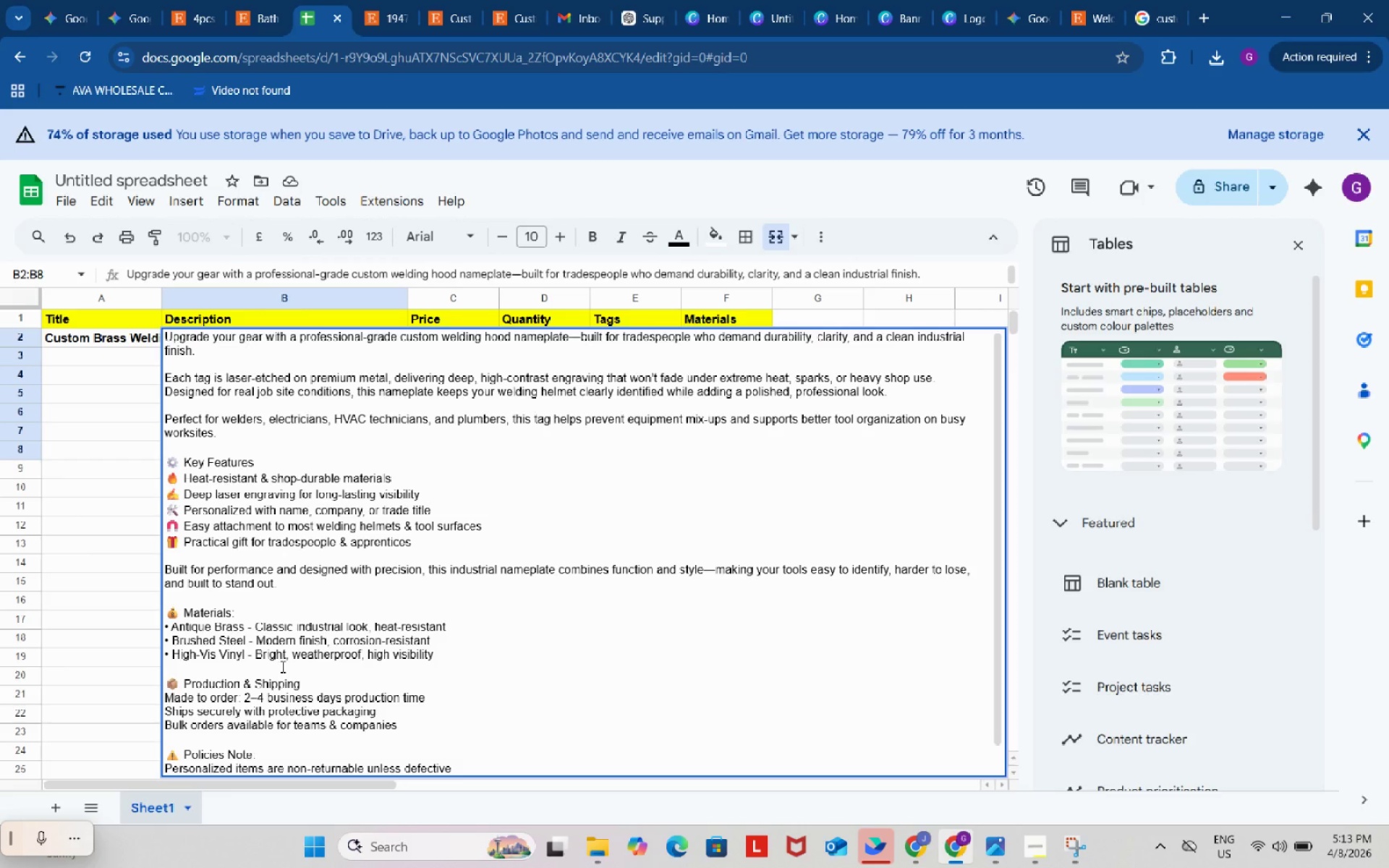 
scroll: coordinate [281, 666], scroll_direction: down, amount: 1.0
 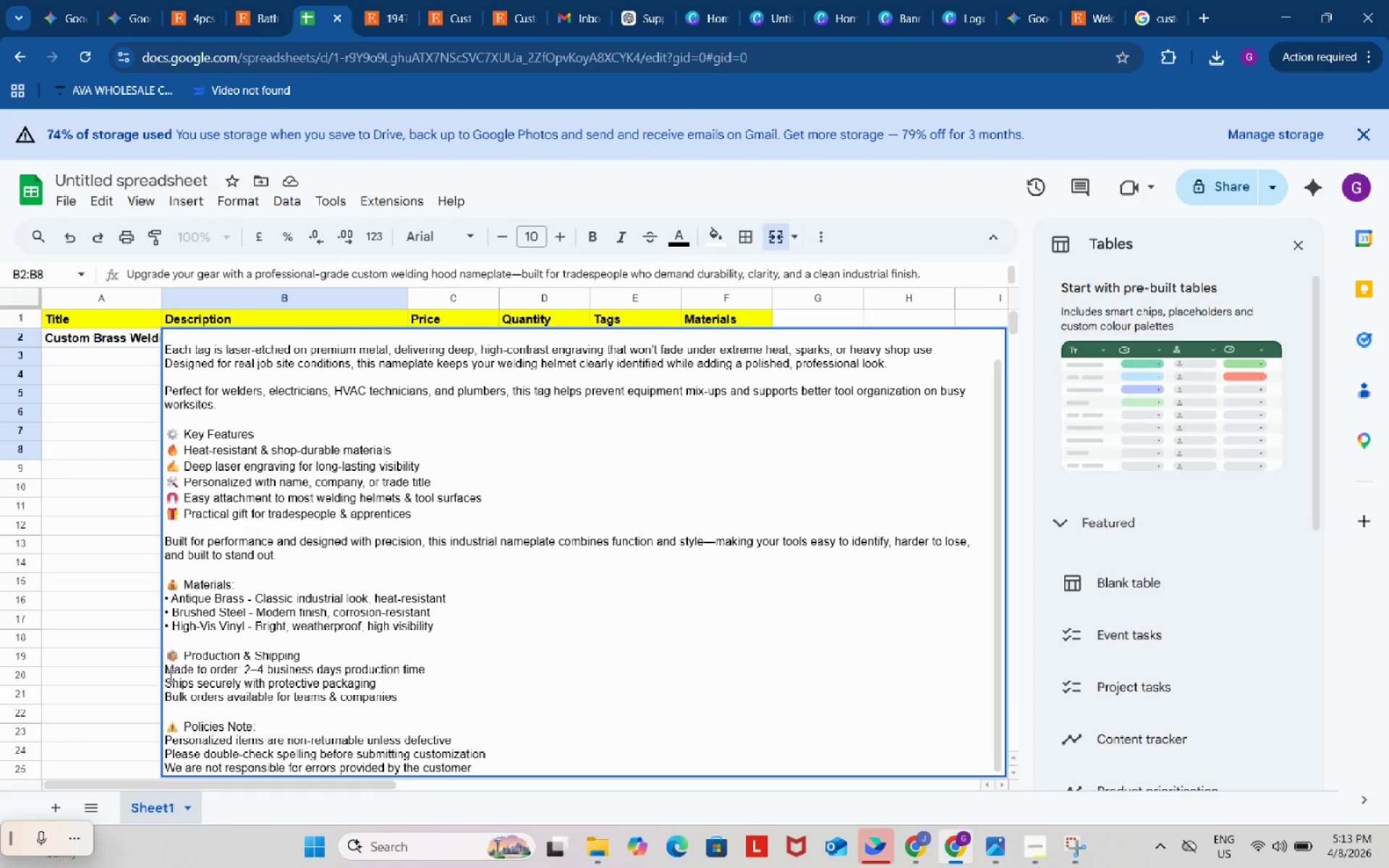 
left_click([167, 671])
 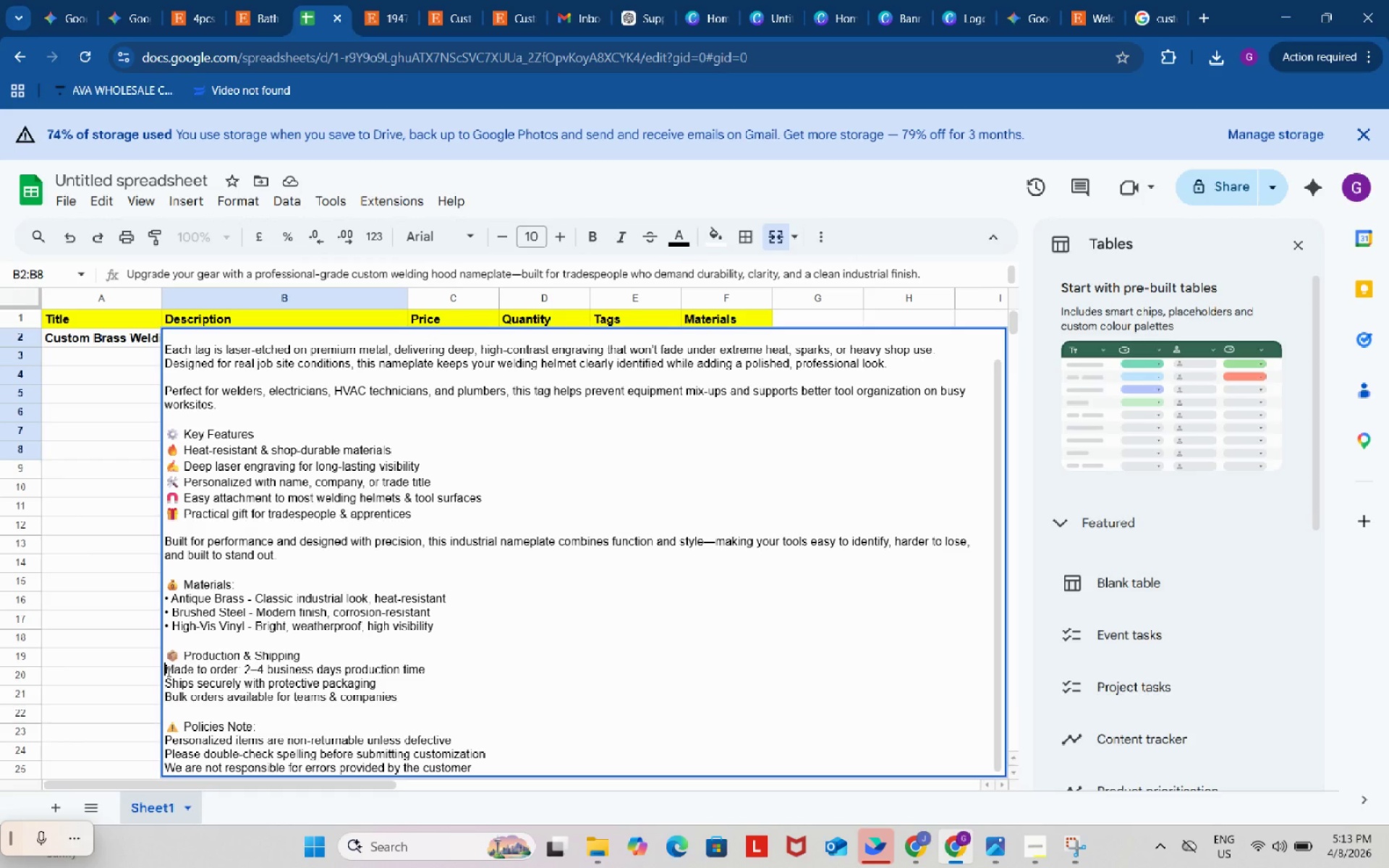 
key(Control+V)
 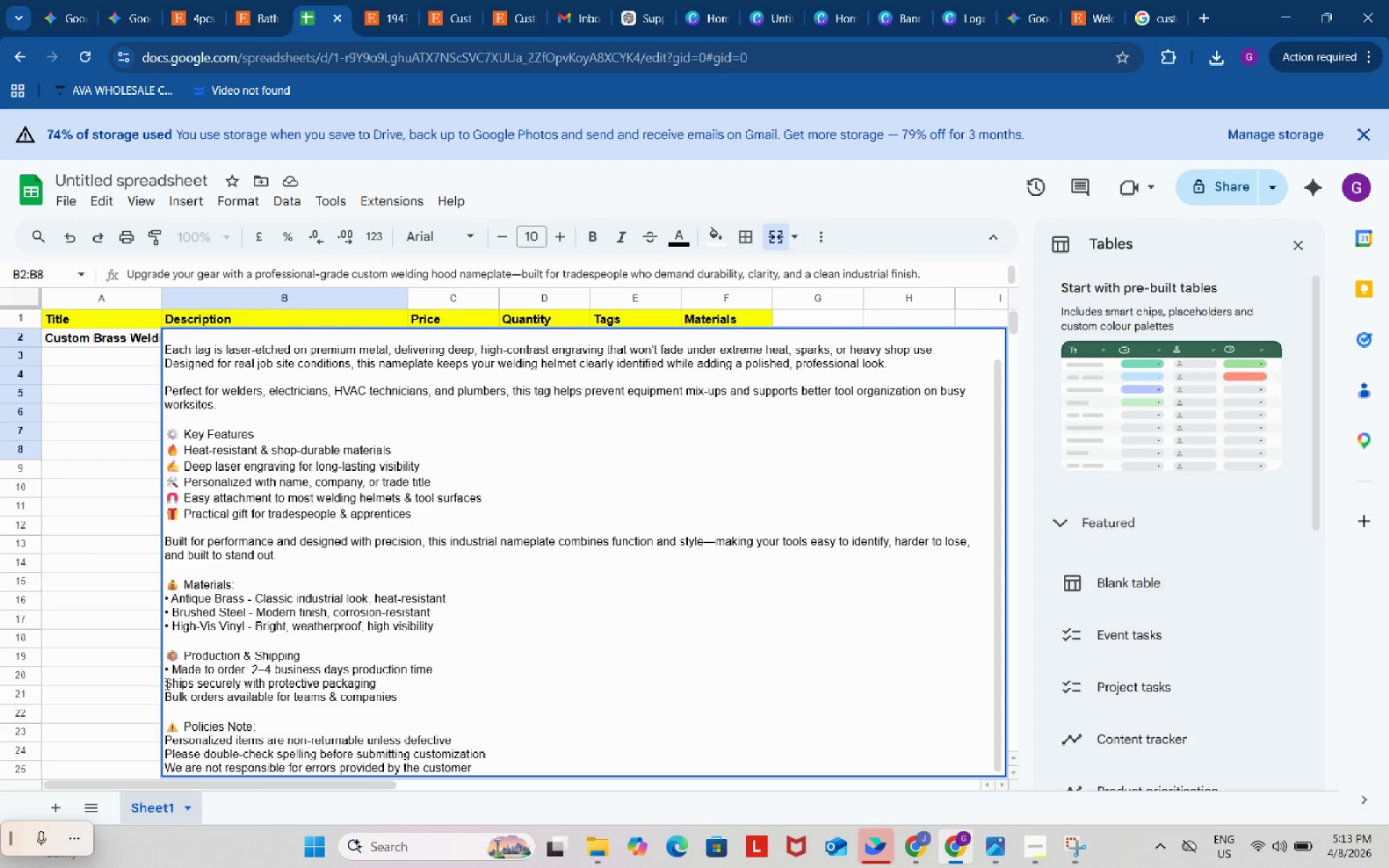 
left_click([163, 682])
 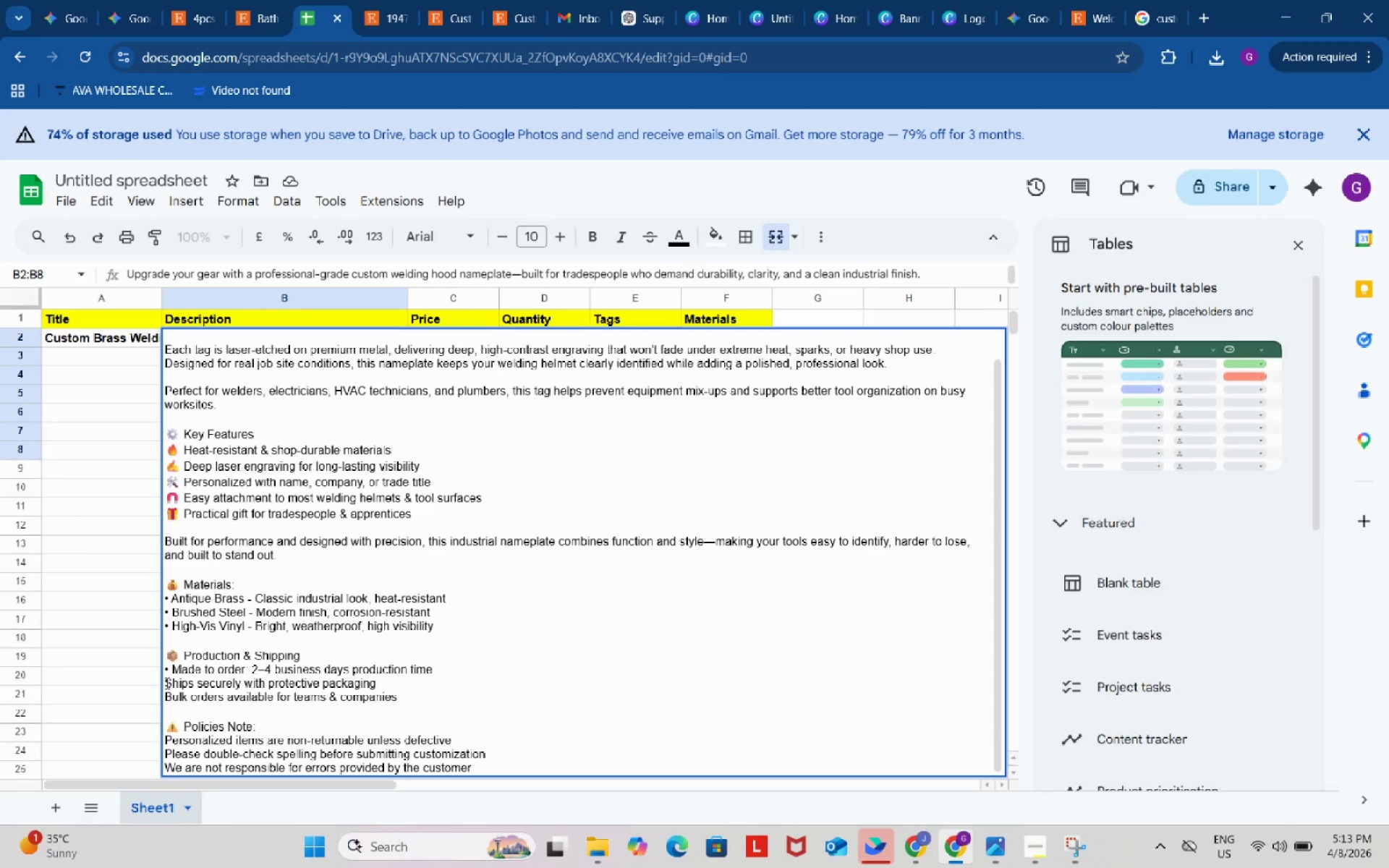 
left_click([166, 683])
 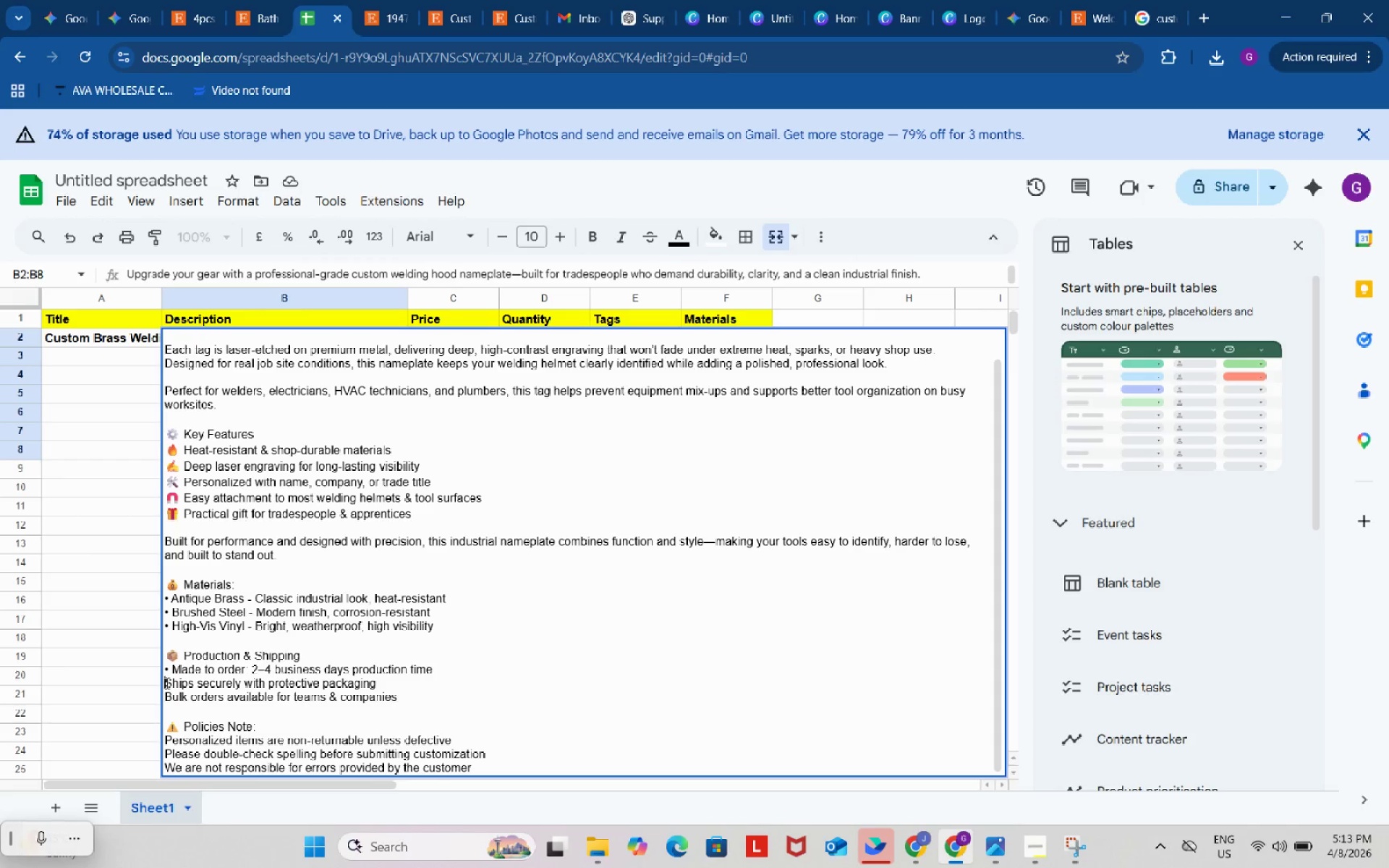 
key(Control+ControlLeft)
 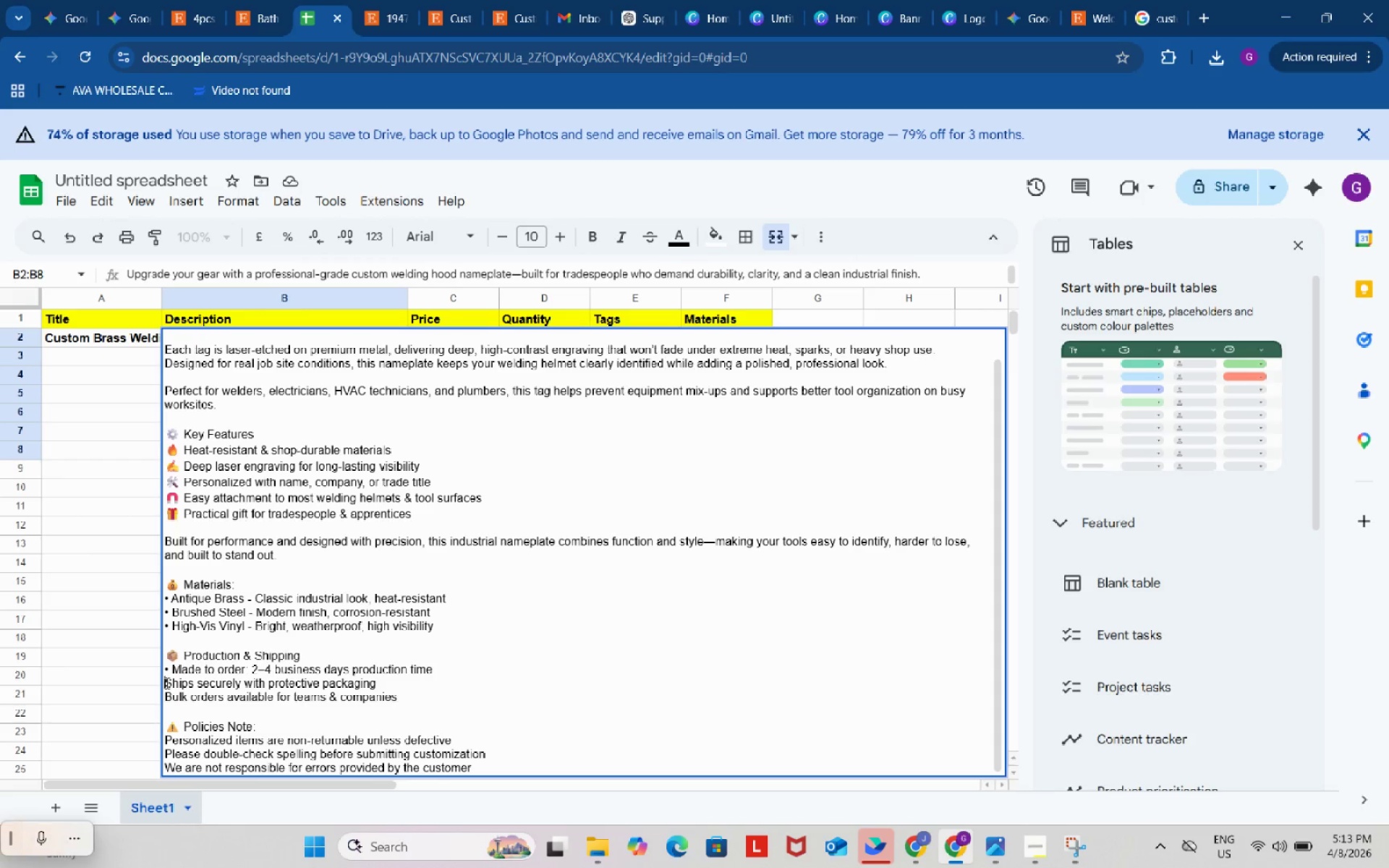 
key(Control+V)
 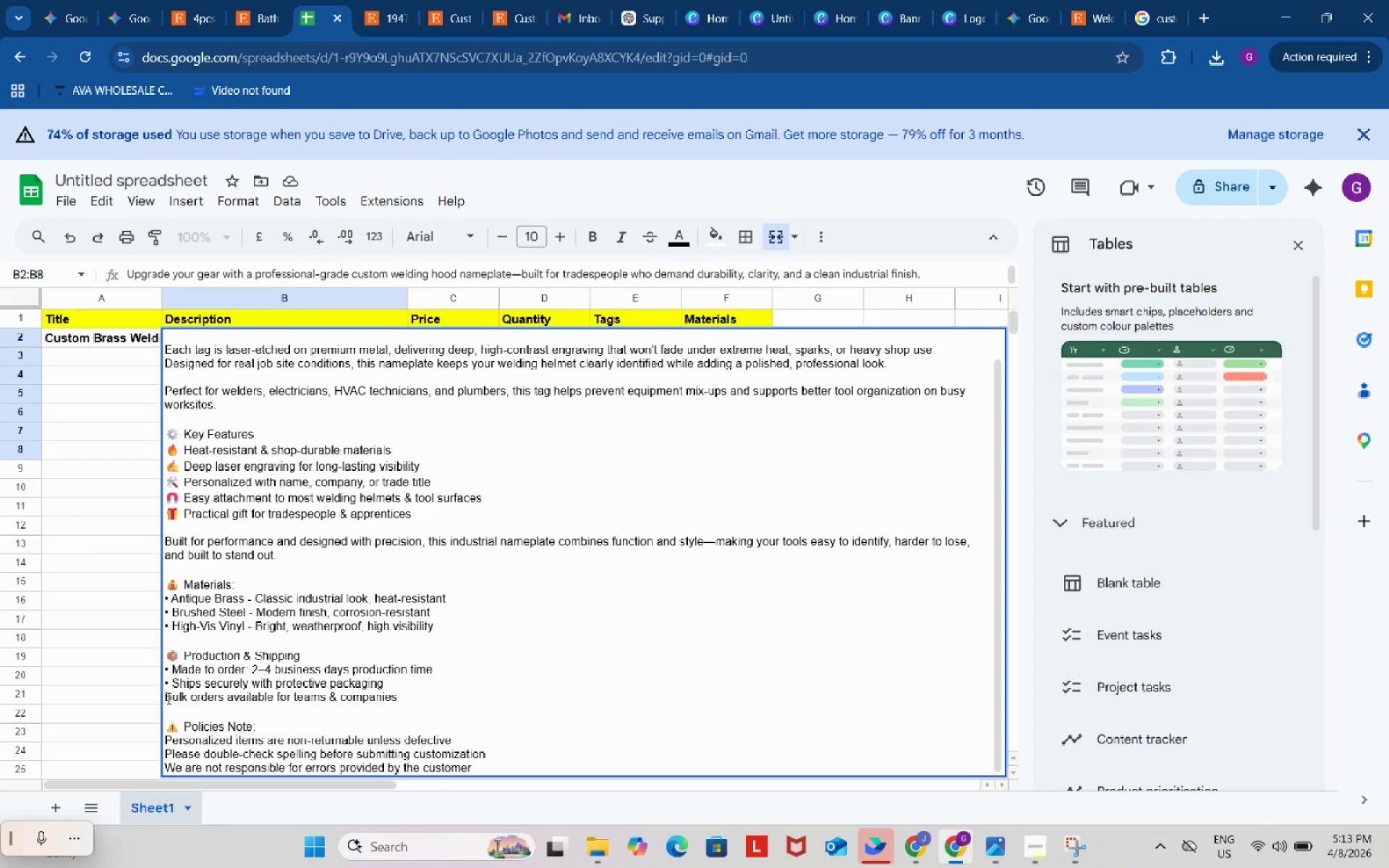 
left_click([167, 698])
 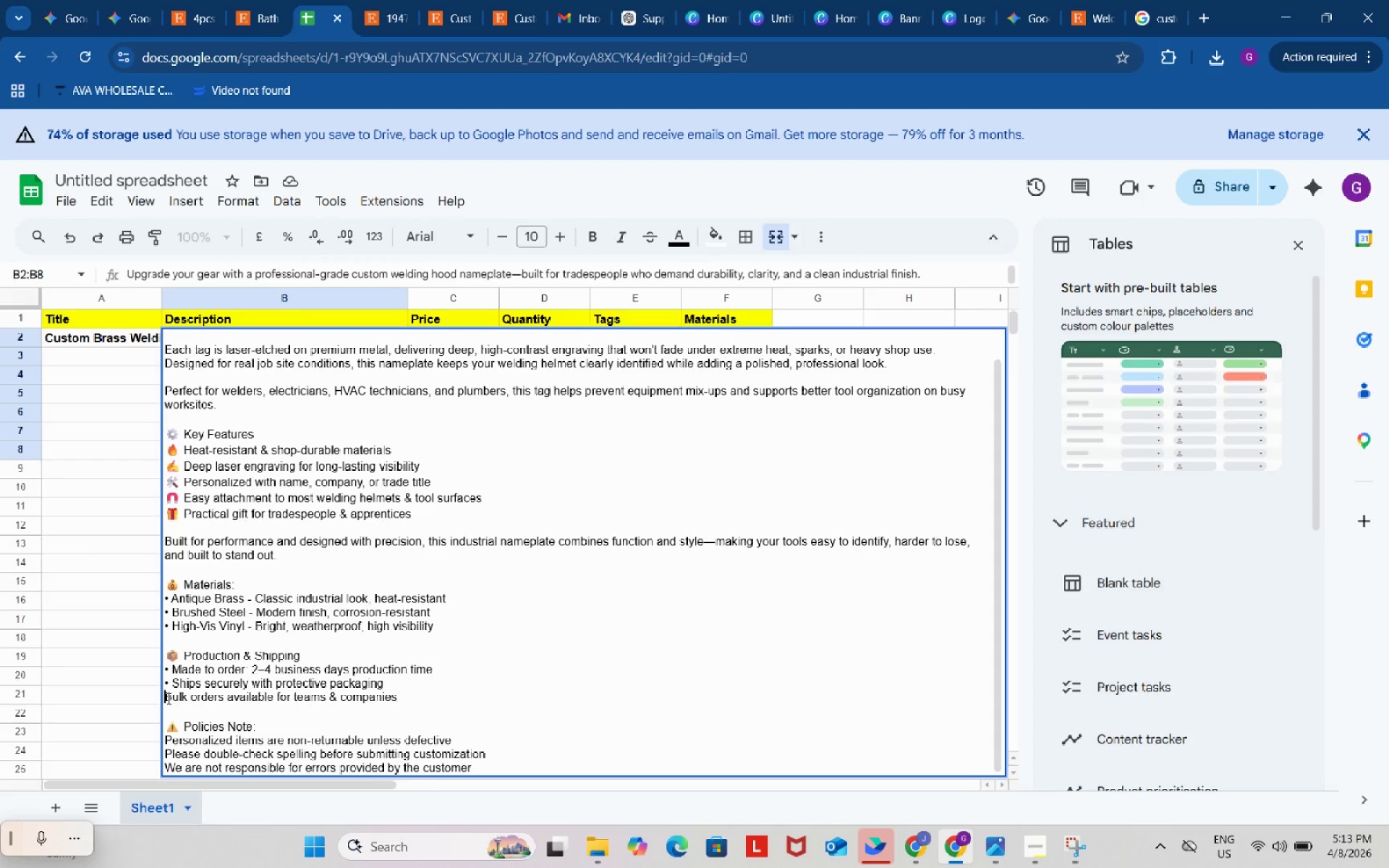 
key(Control+ControlLeft)
 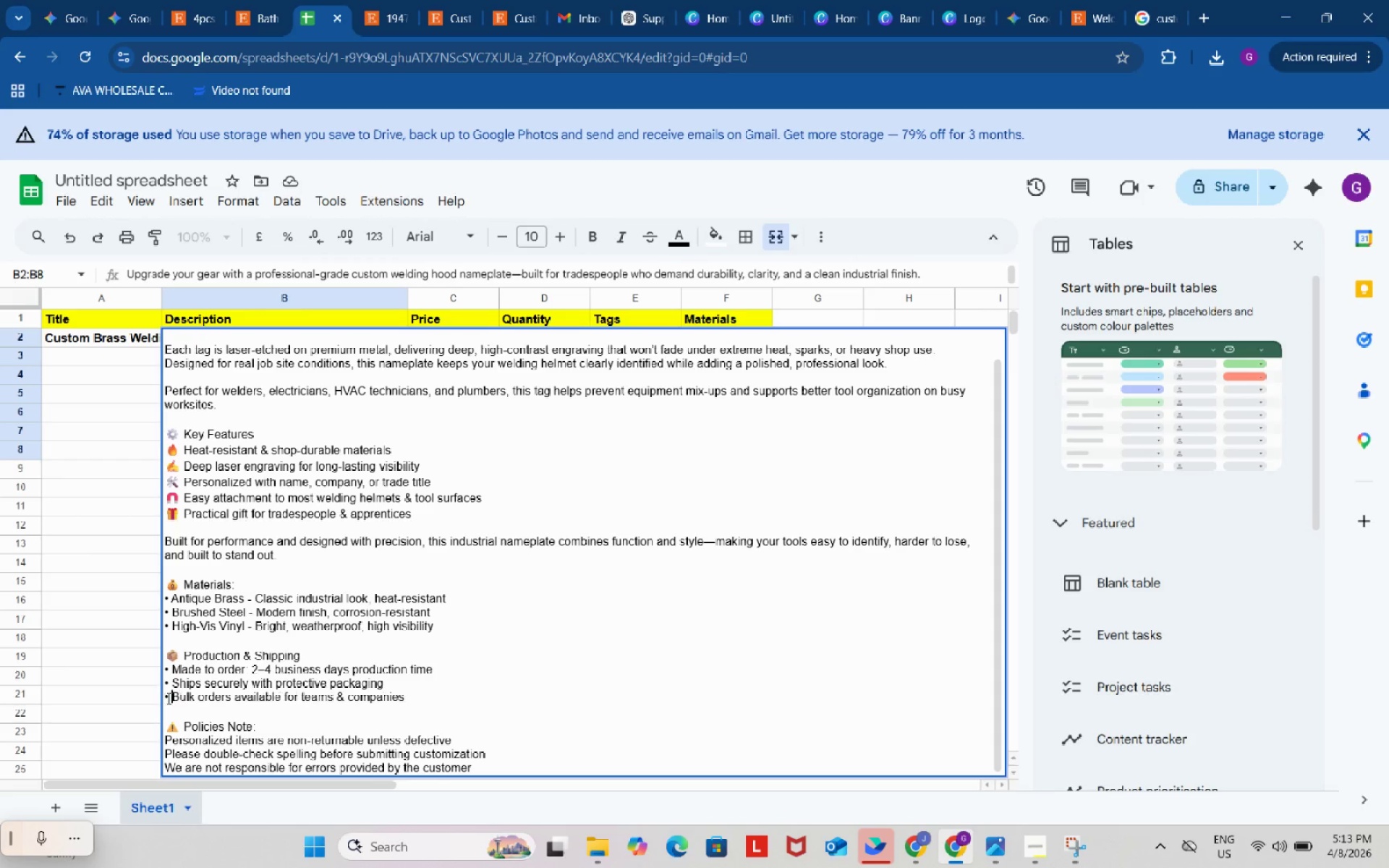 
key(Control+V)
 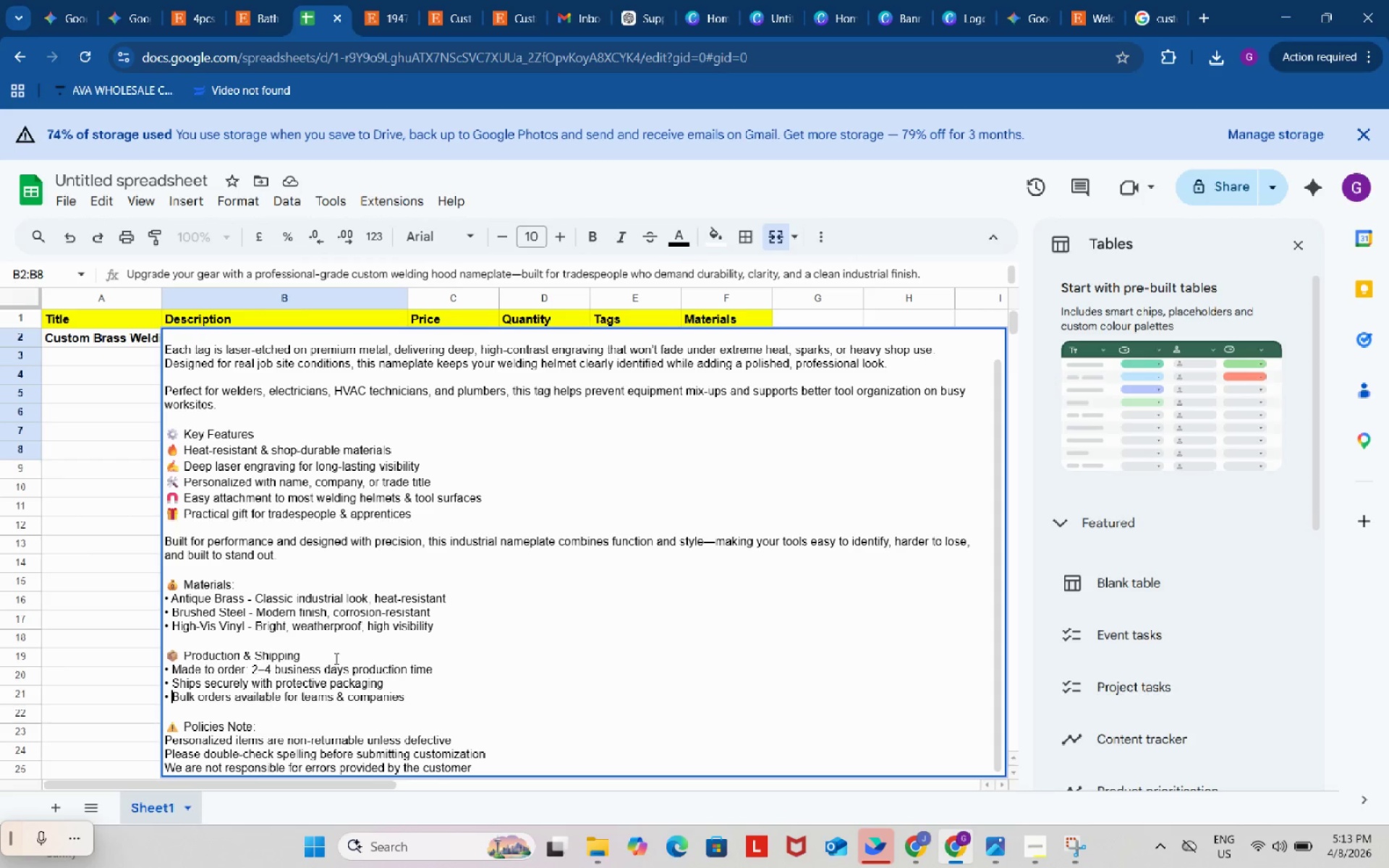 
scroll: coordinate [335, 657], scroll_direction: down, amount: 2.0
 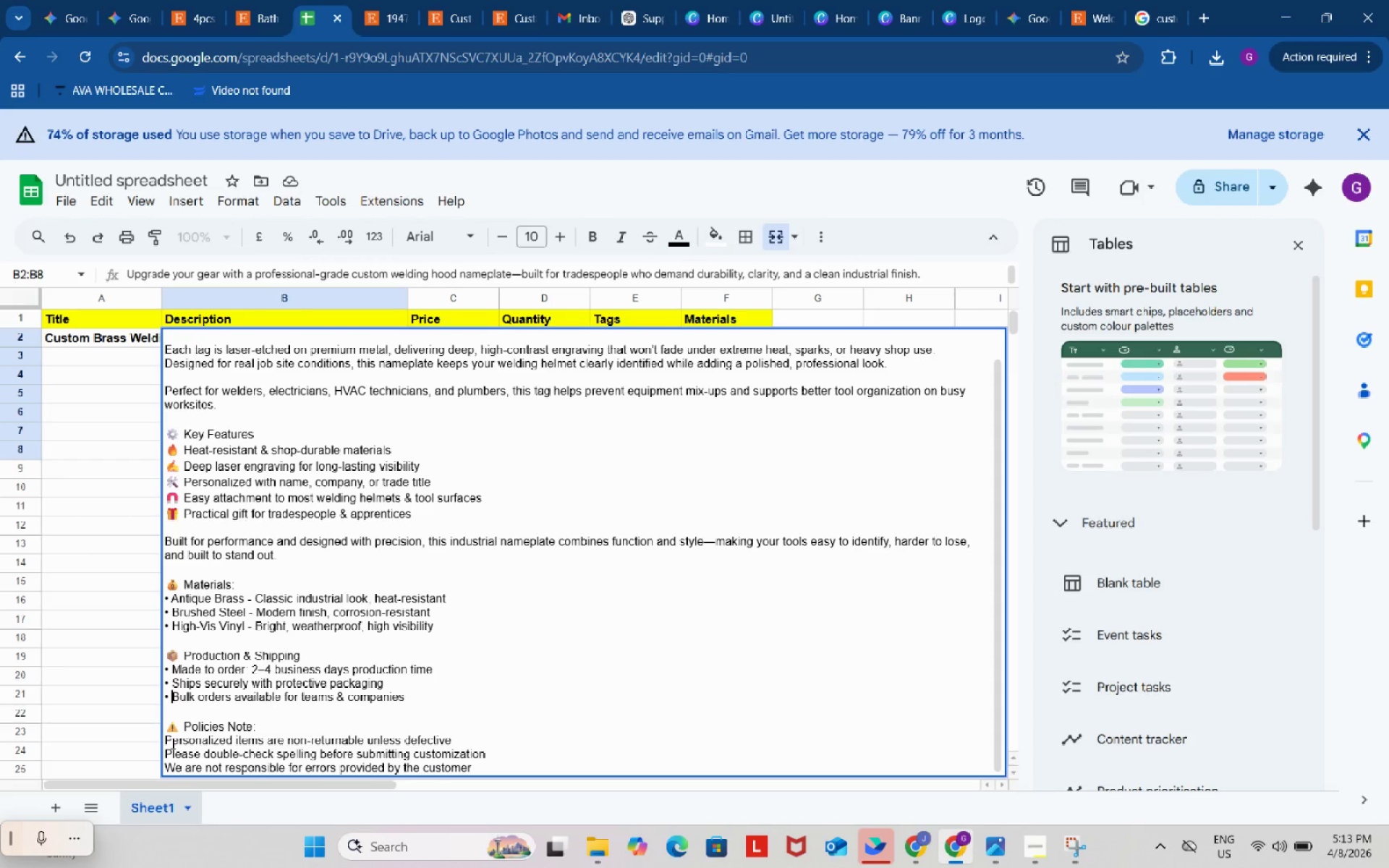 
left_click([166, 739])
 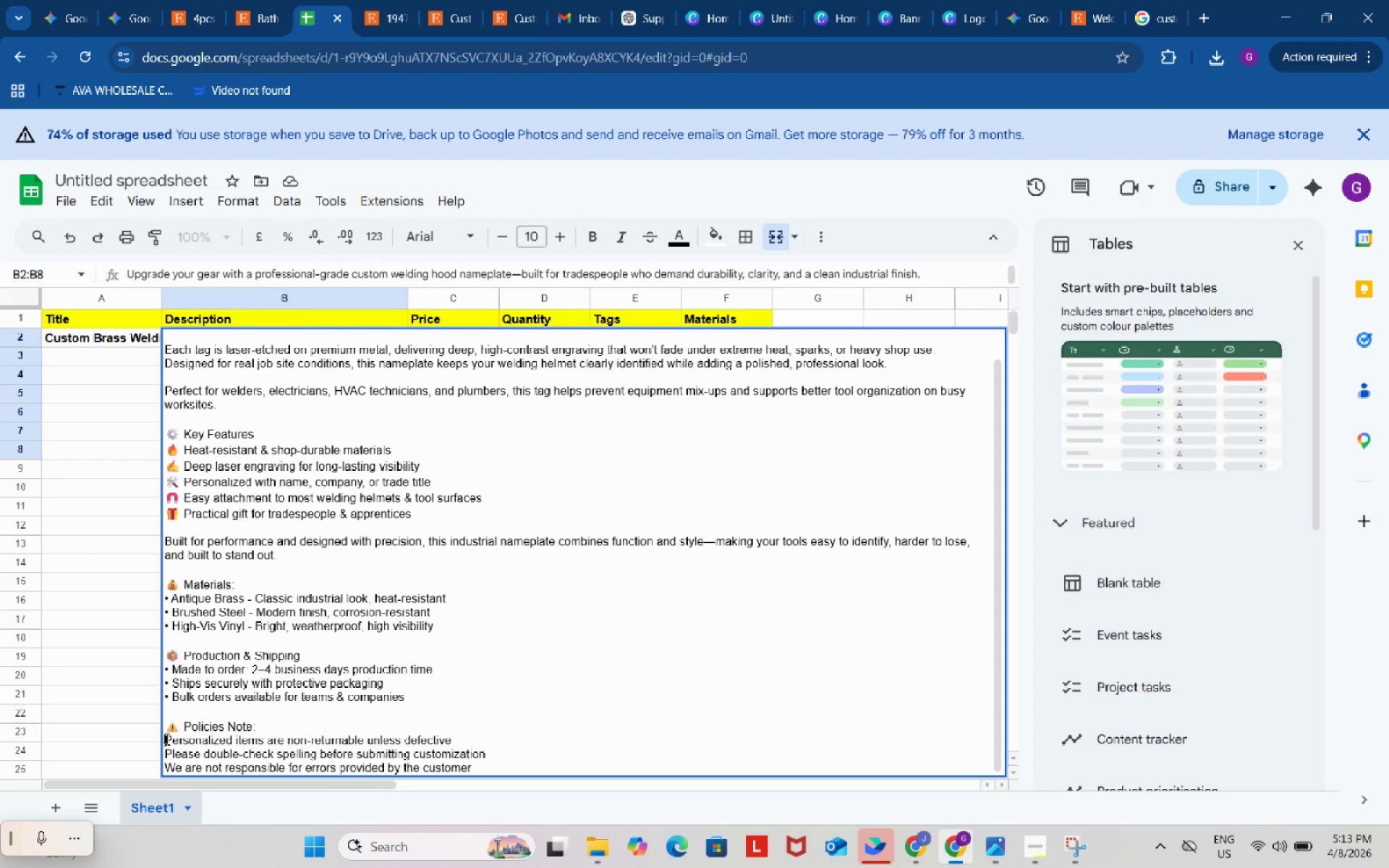 
key(Control+V)
 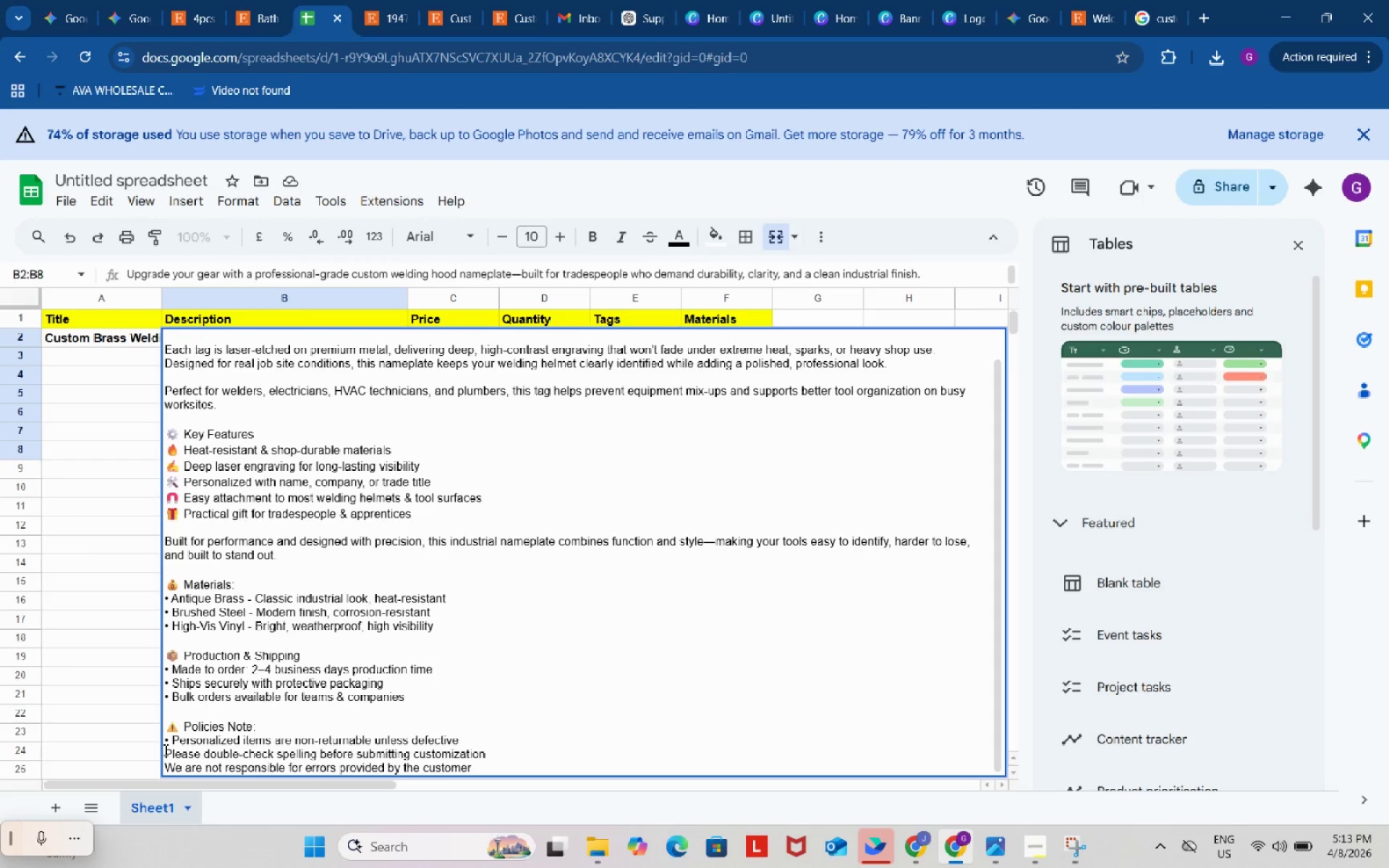 
left_click([164, 749])
 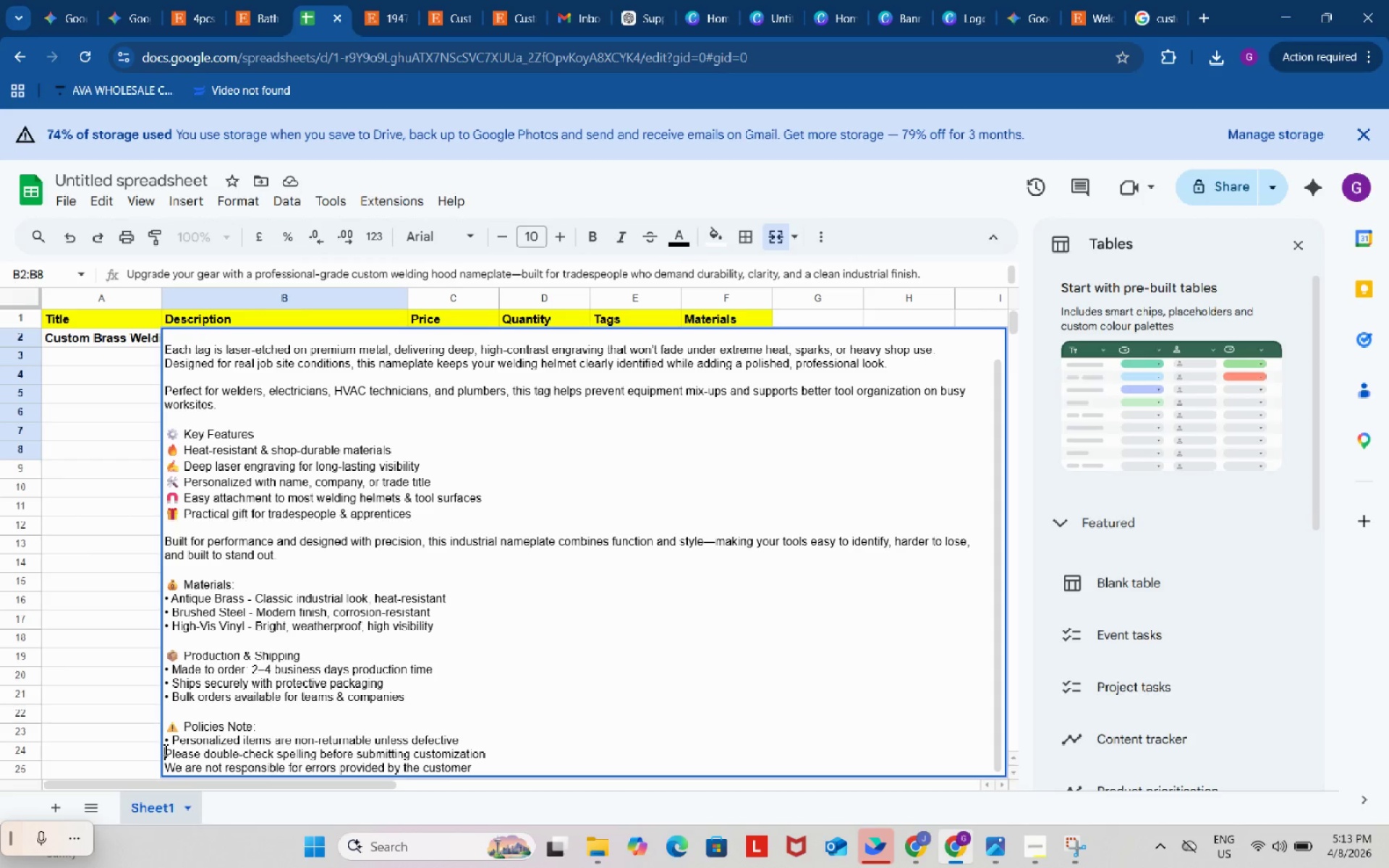 
key(Control+ControlLeft)
 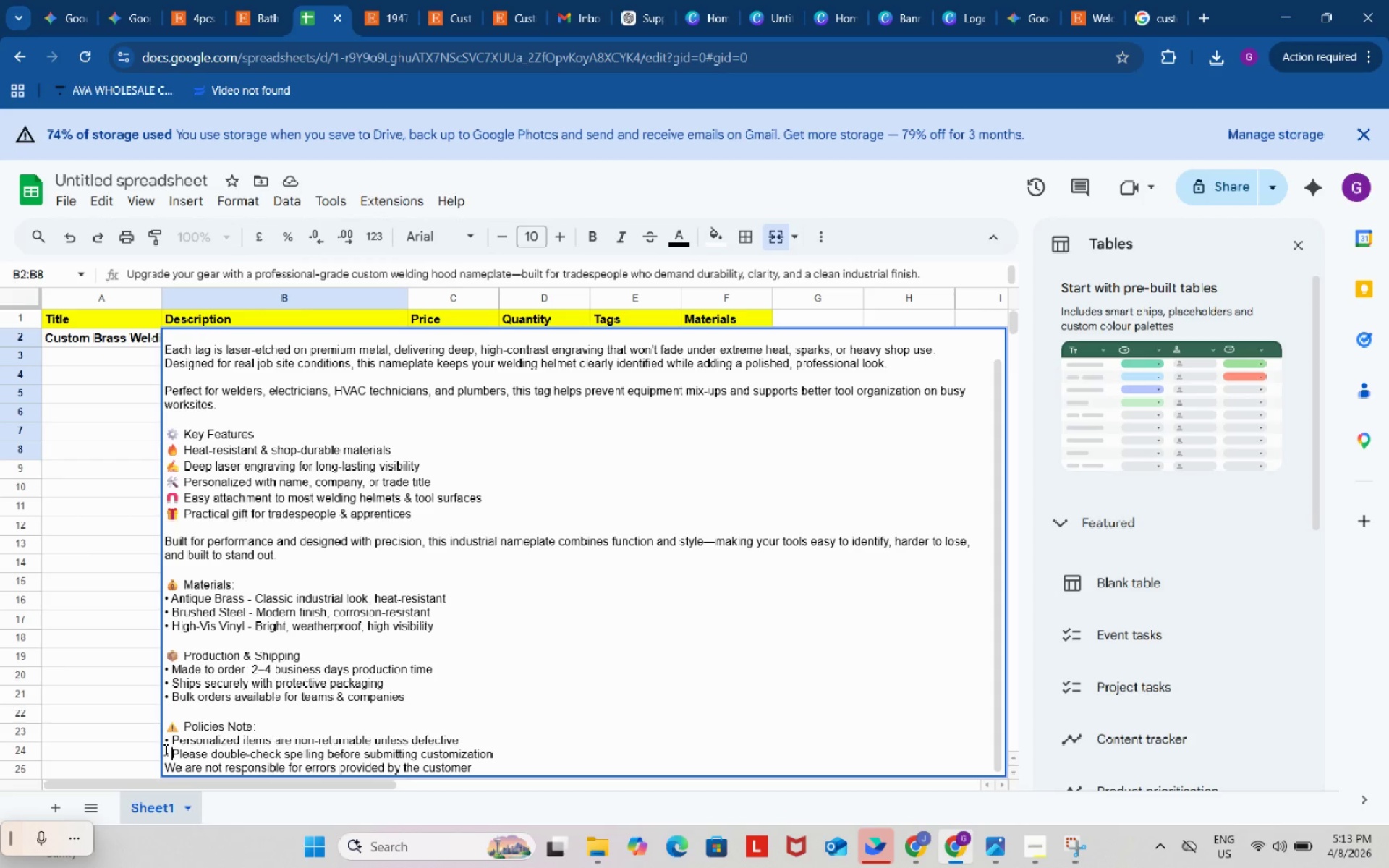 
key(Control+V)
 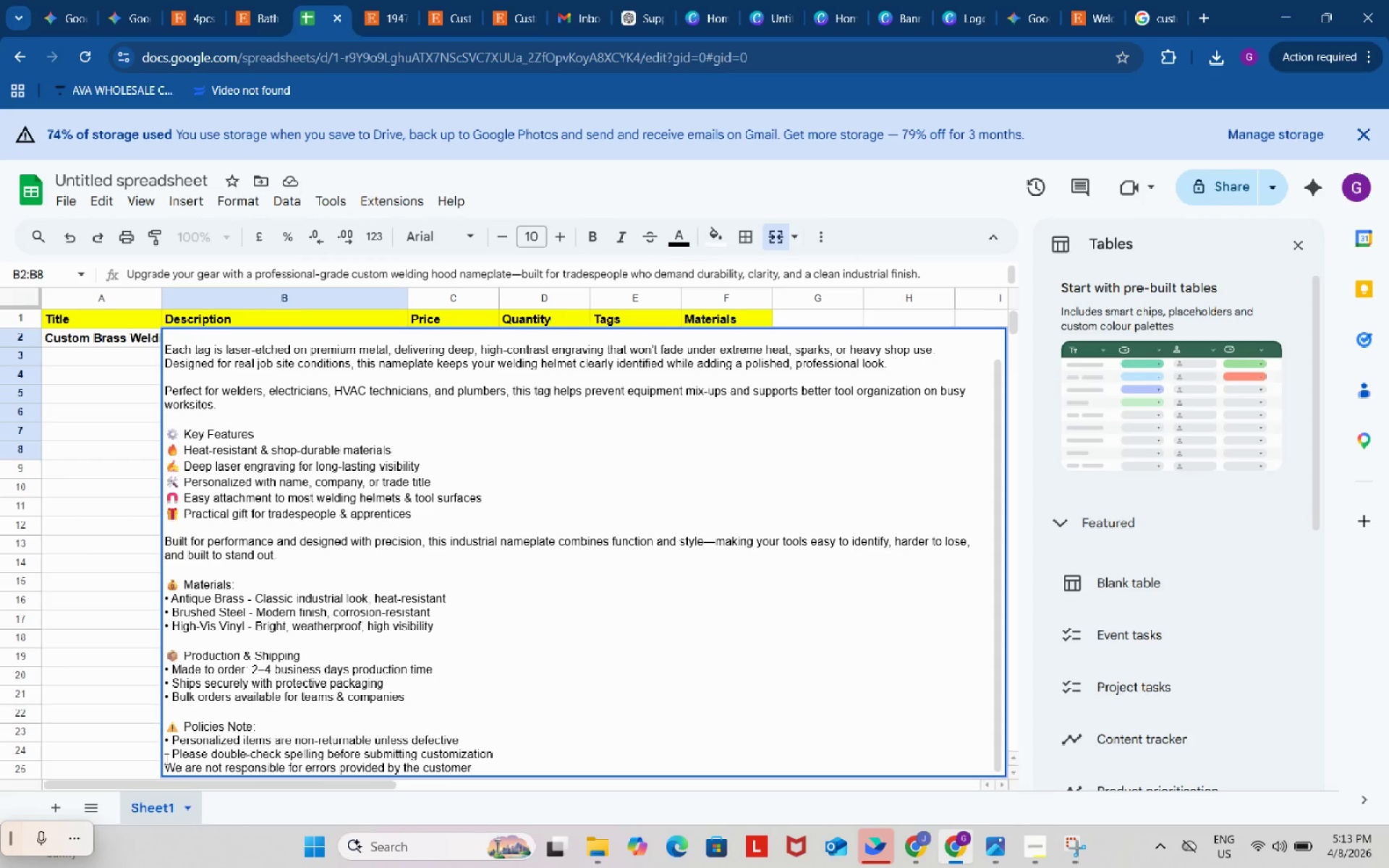 
left_click([165, 759])
 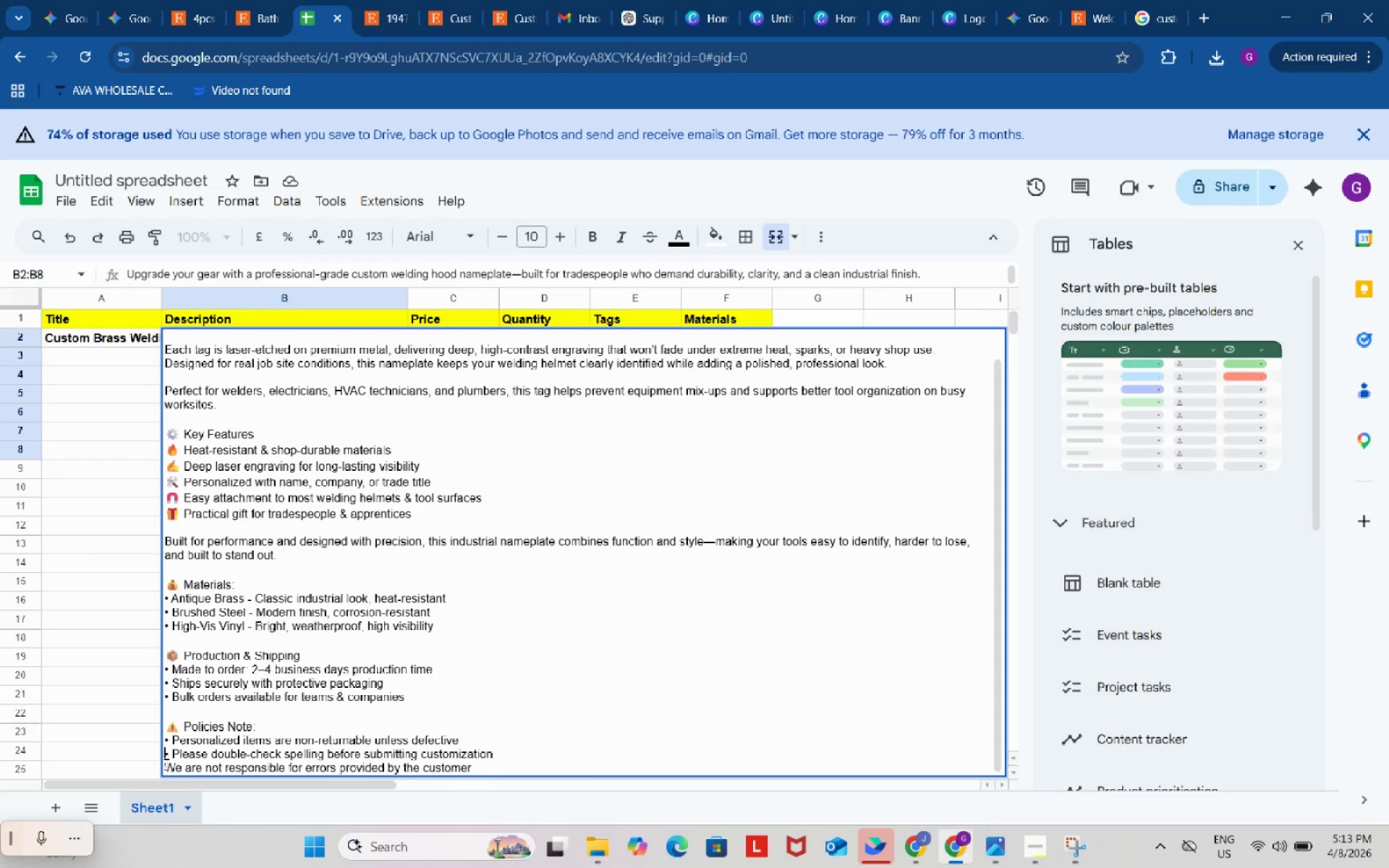 
left_click([165, 764])
 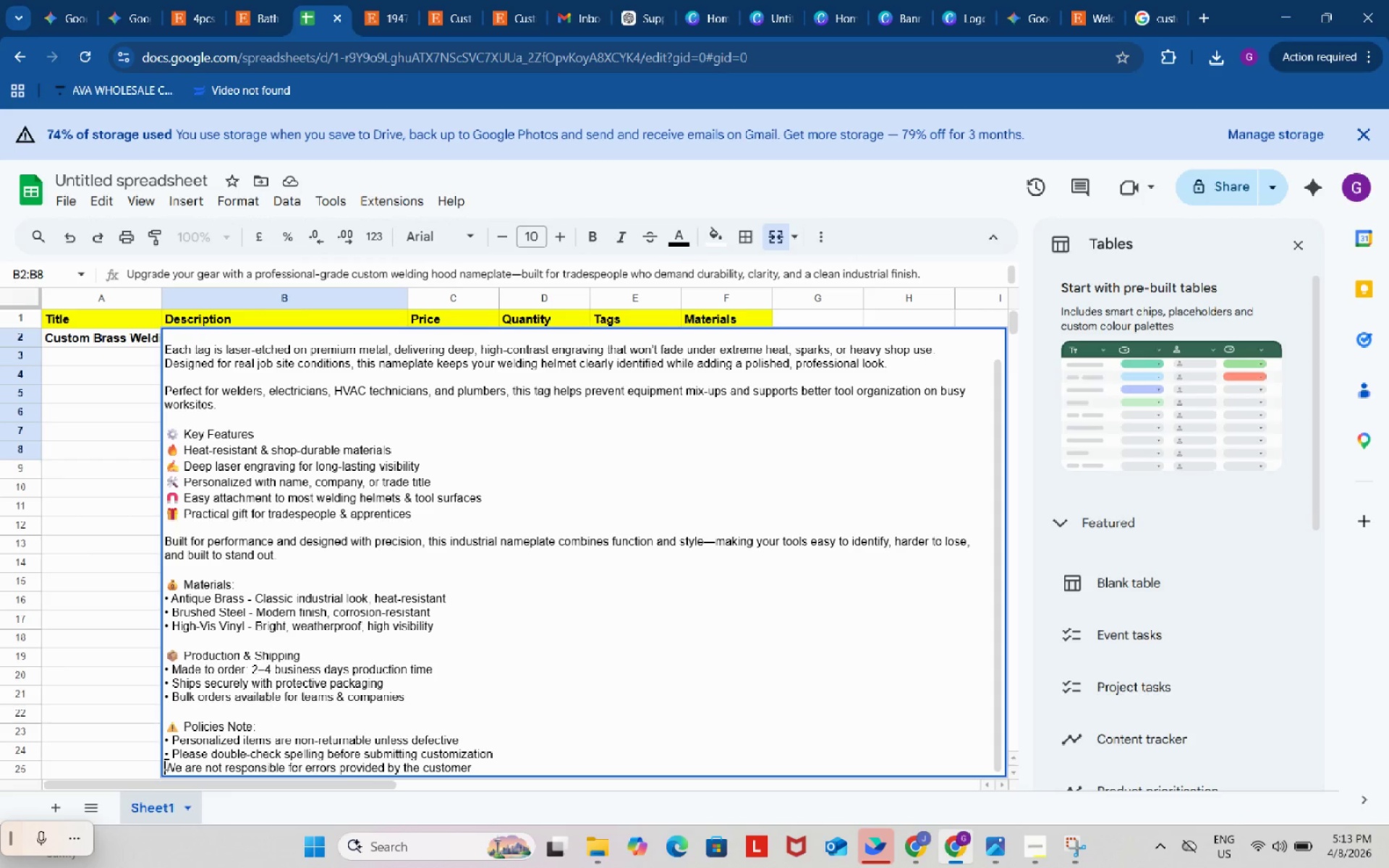 
key(Control+ControlLeft)
 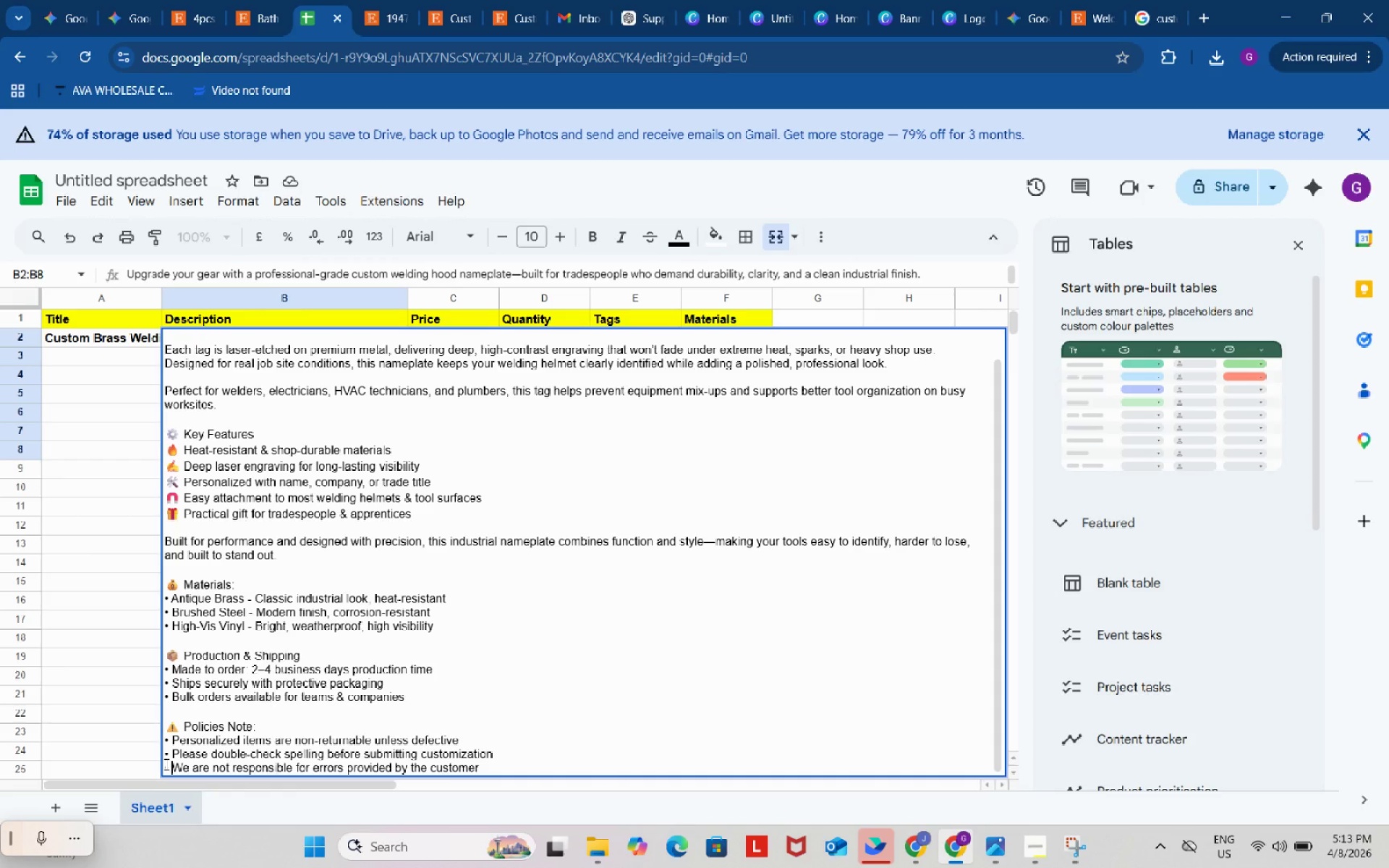 
key(Control+V)
 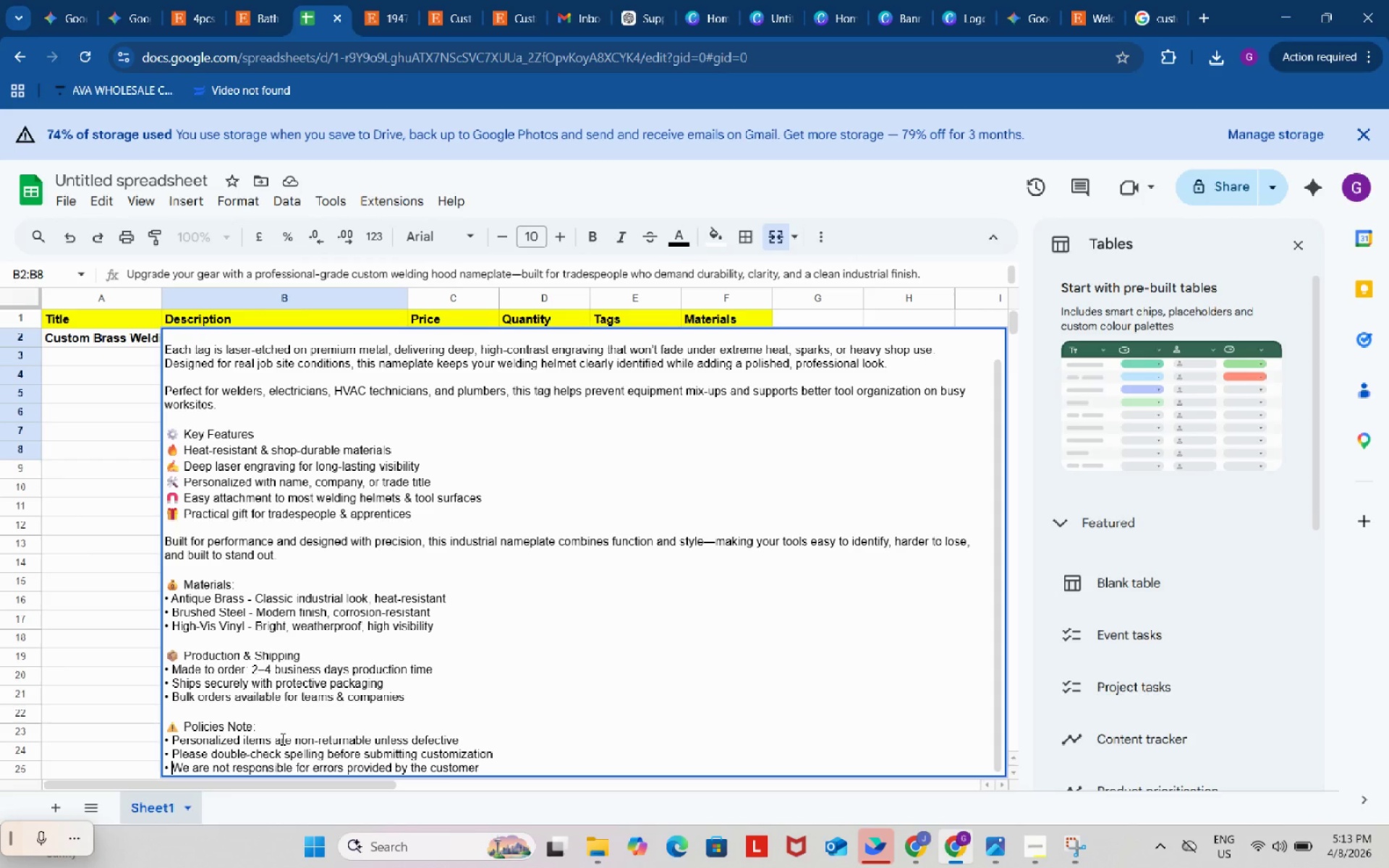 
left_click([446, 694])
 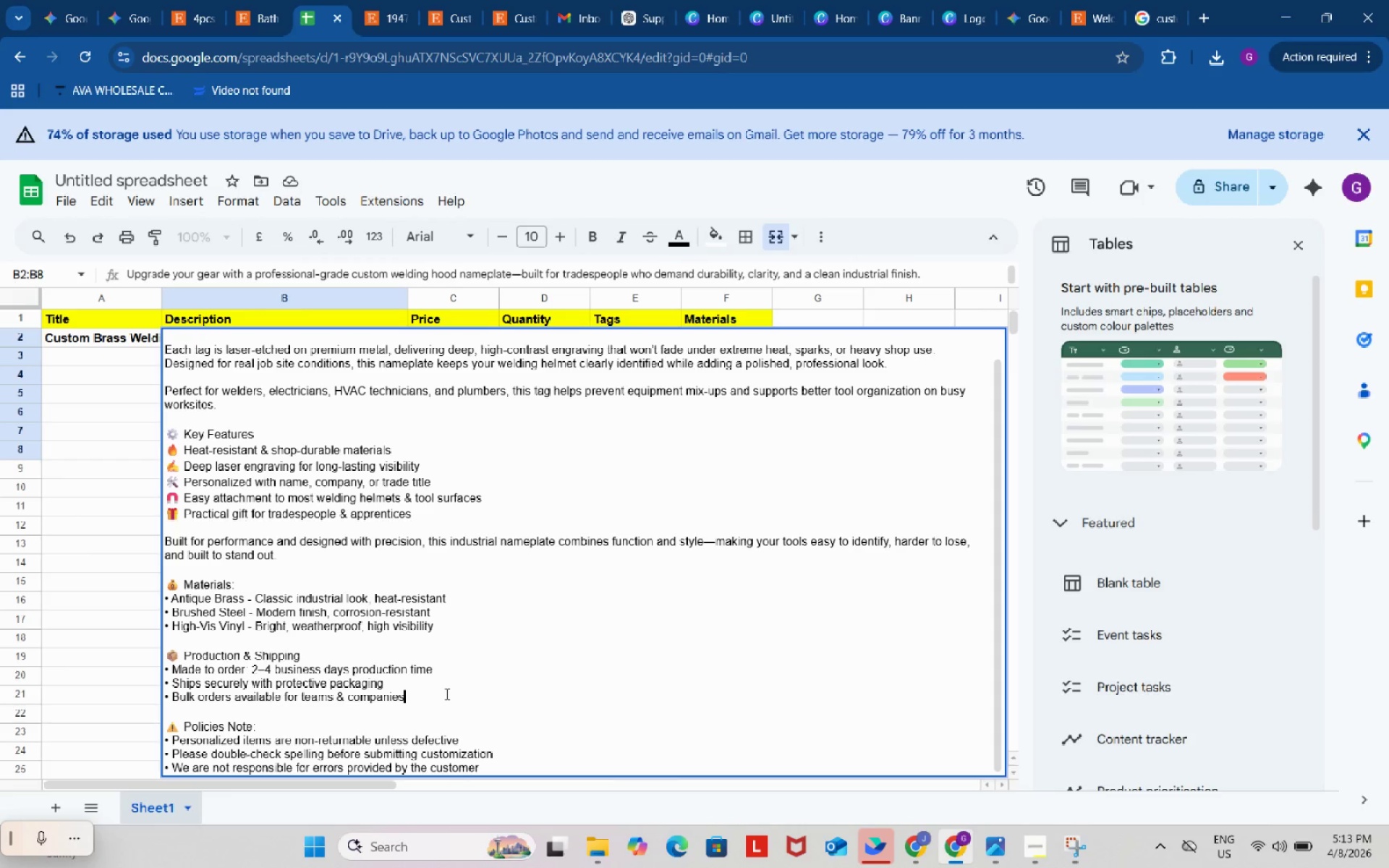 
type(, please message us.)
 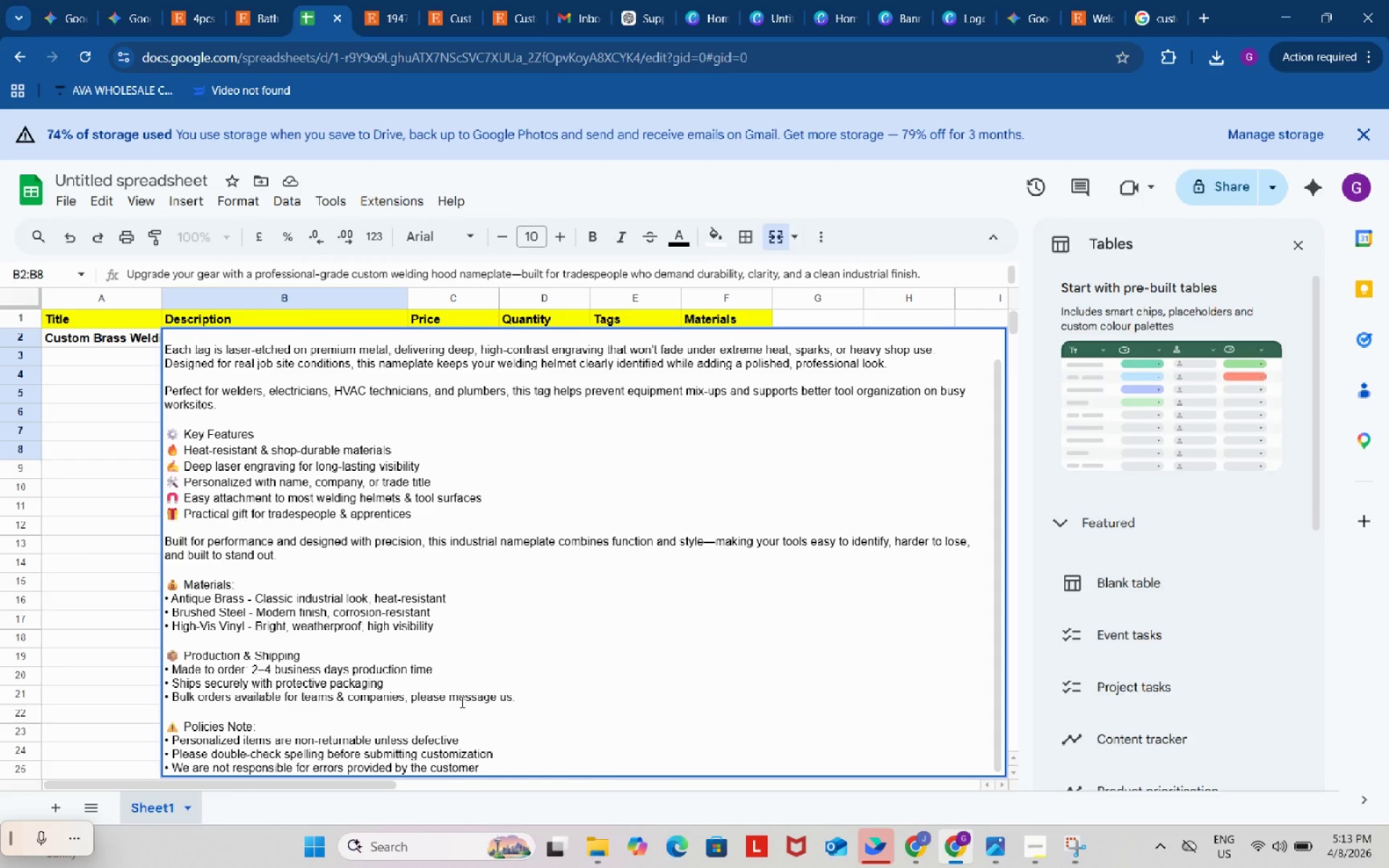 
scroll: coordinate [458, 702], scroll_direction: down, amount: 1.0
 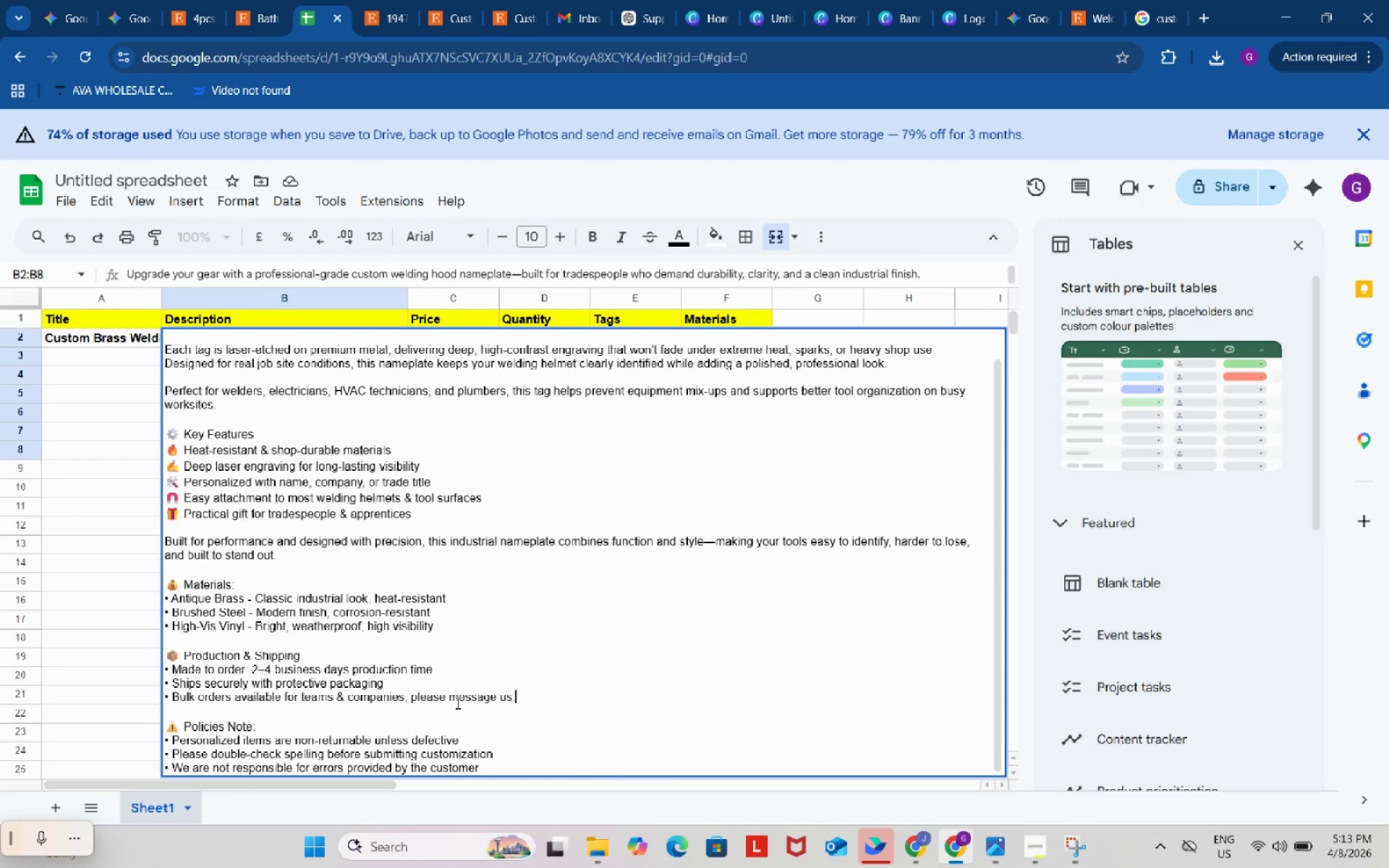 
scroll: coordinate [456, 703], scroll_direction: up, amount: 7.0
 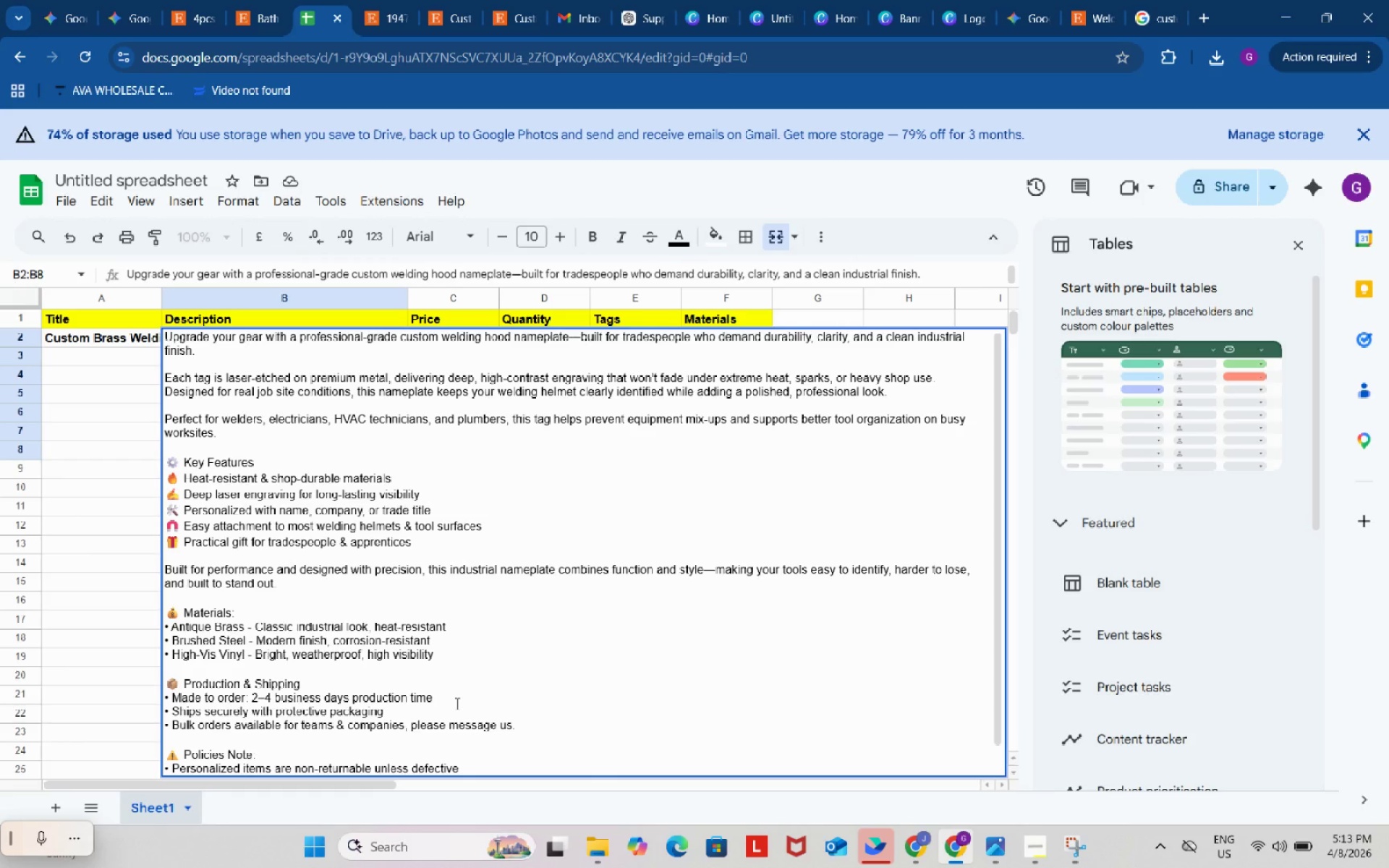 
scroll: coordinate [456, 702], scroll_direction: down, amount: 4.0
 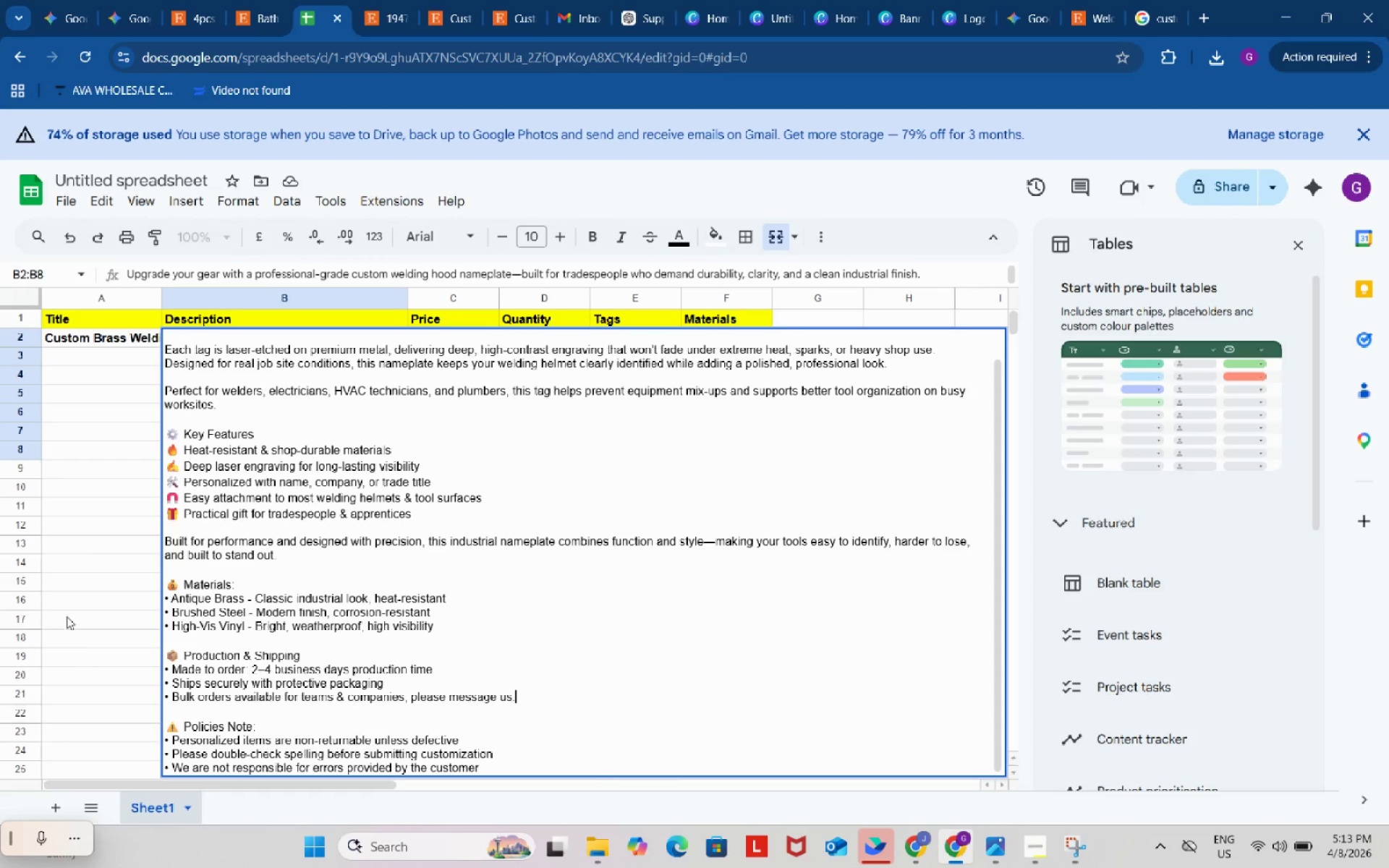 
left_click([120, 529])
 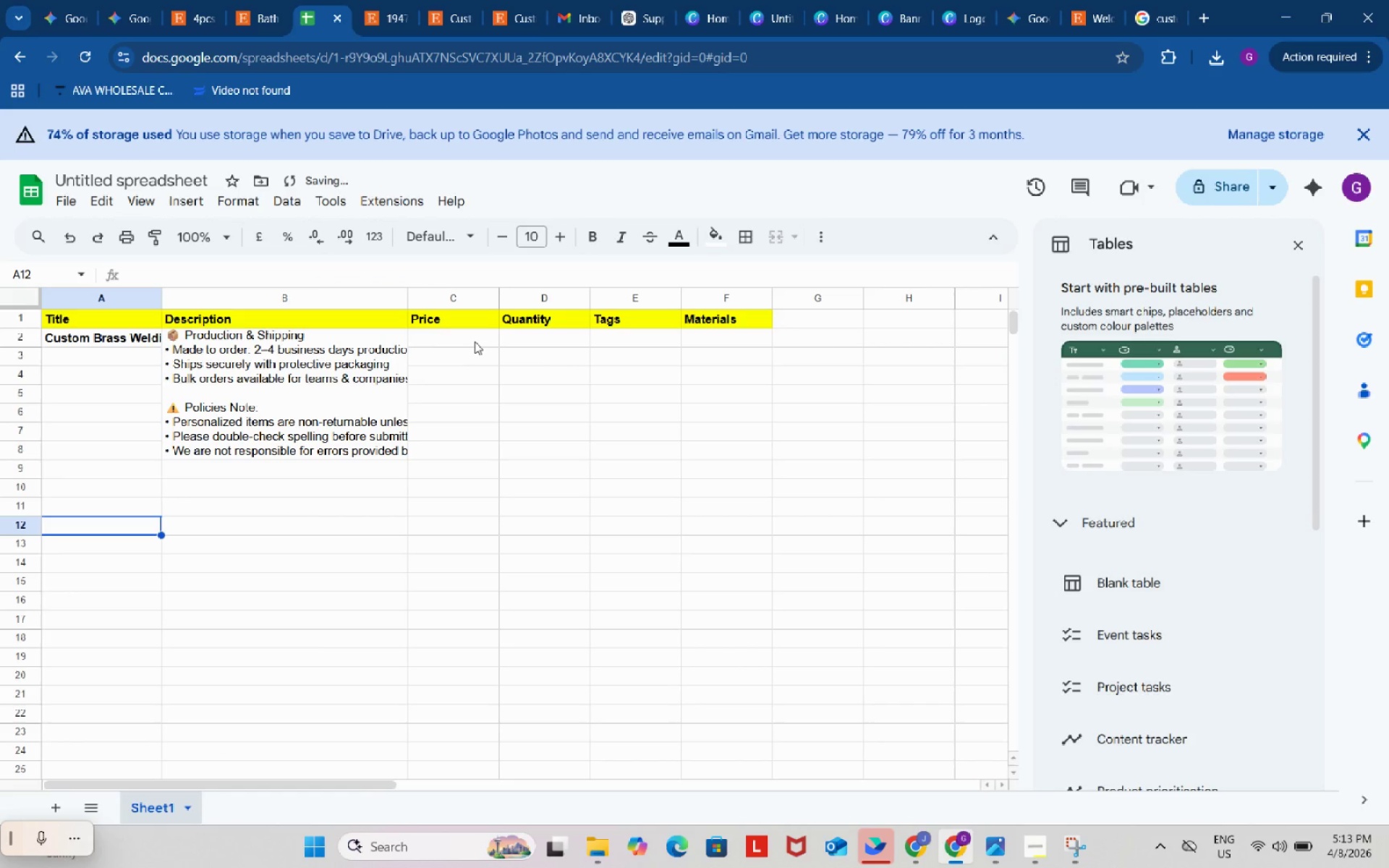 
left_click([470, 339])
 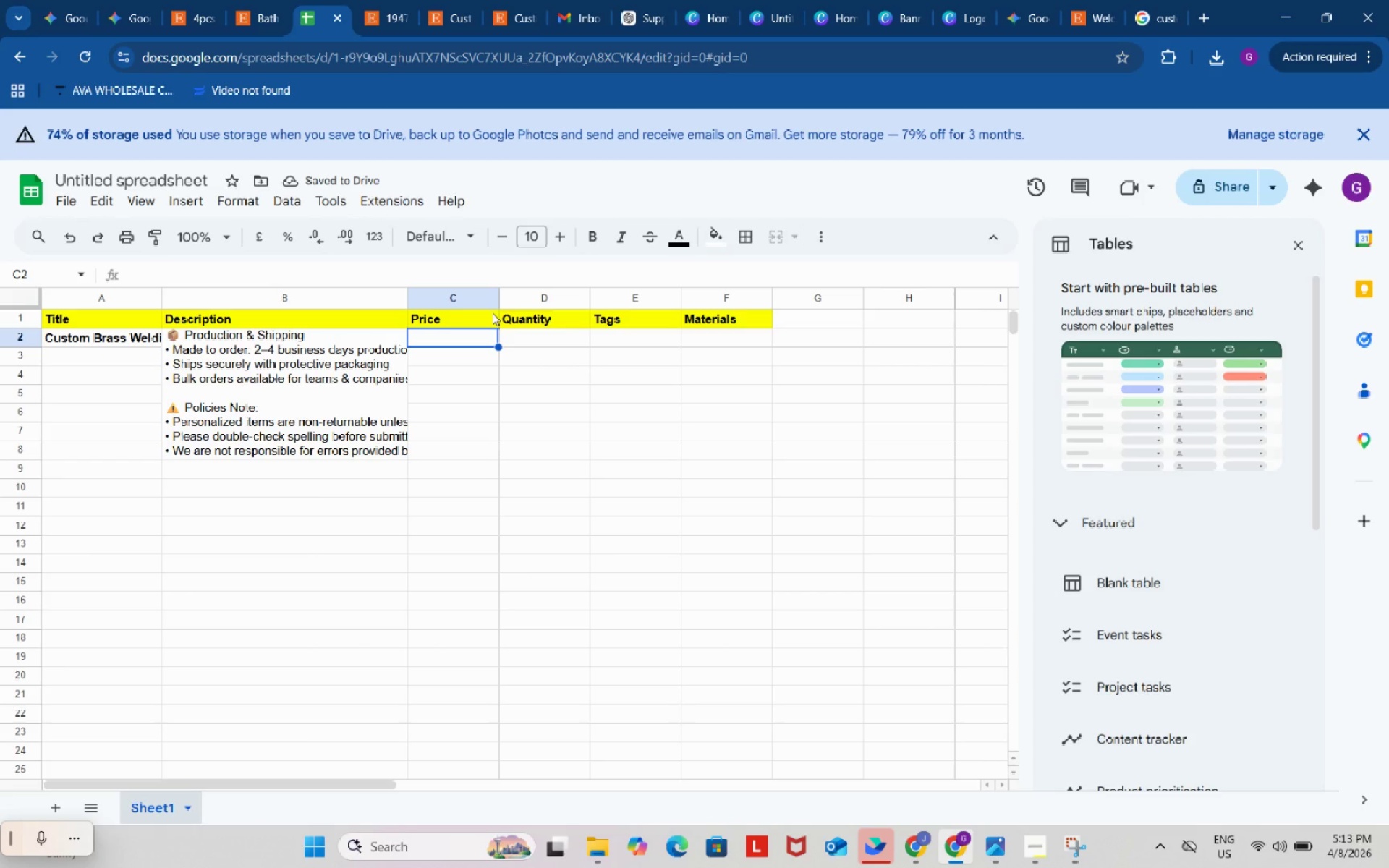 
left_click([443, 292])
 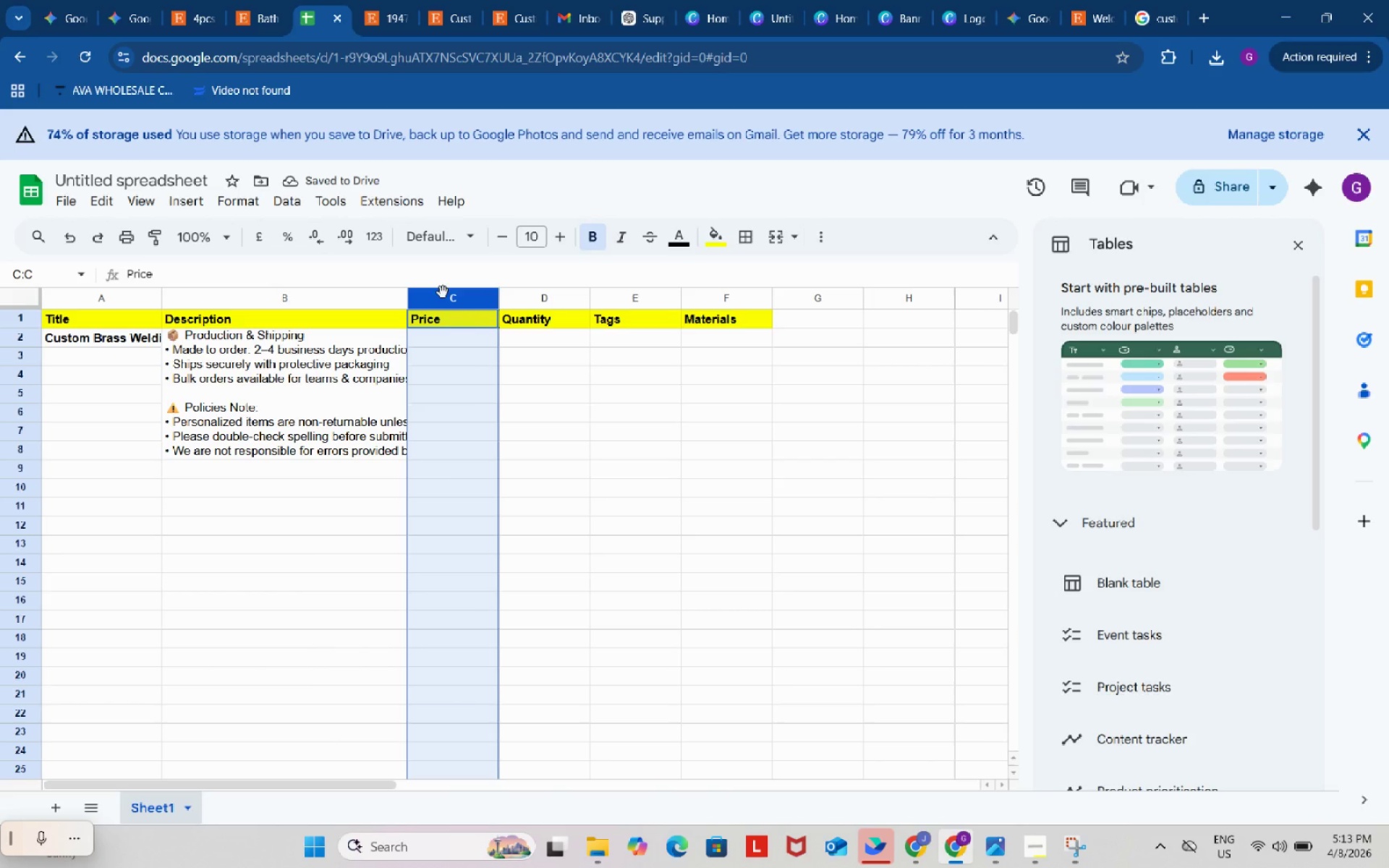 
right_click([443, 292])
 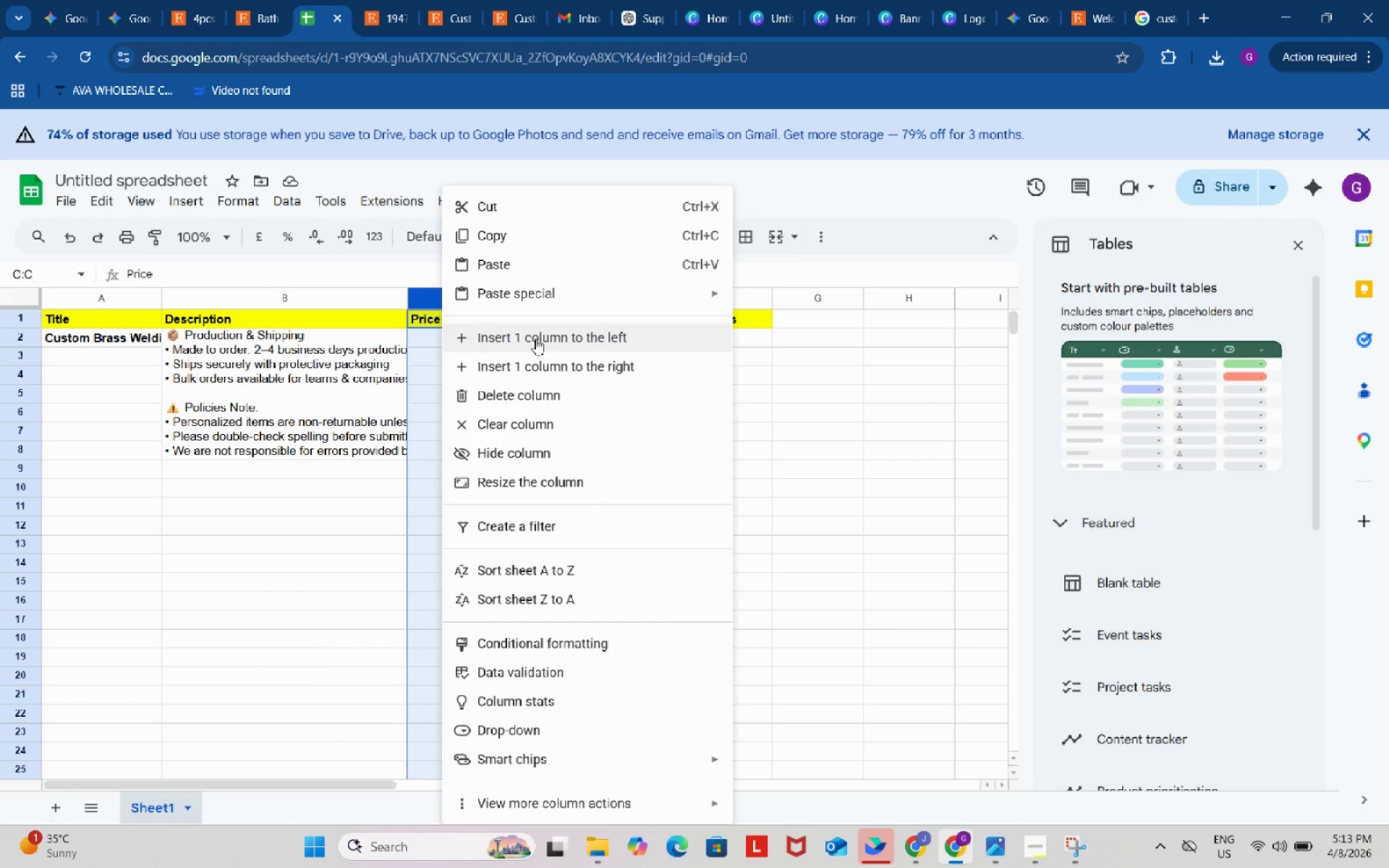 
left_click([535, 339])
 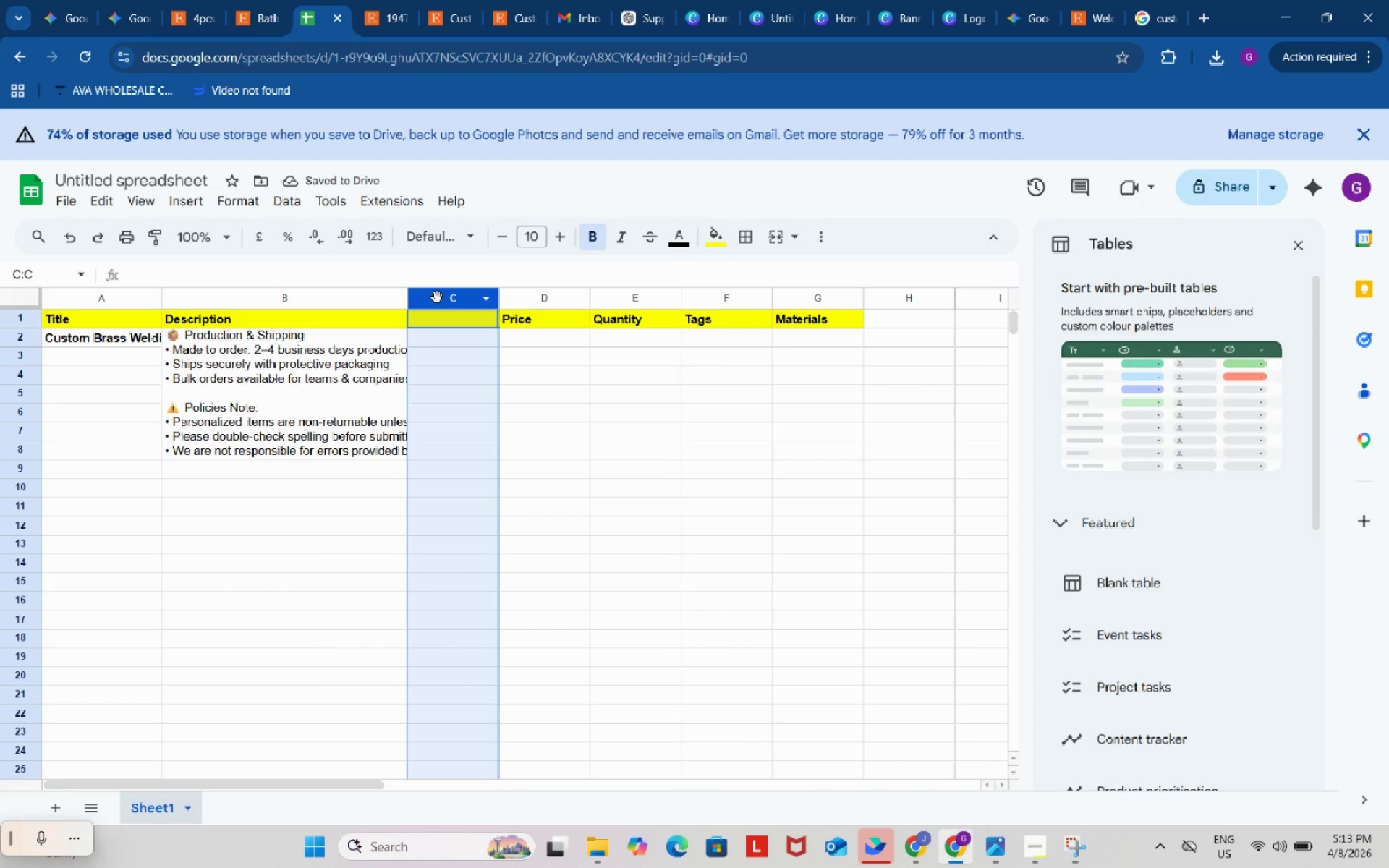 
left_click([443, 326])
 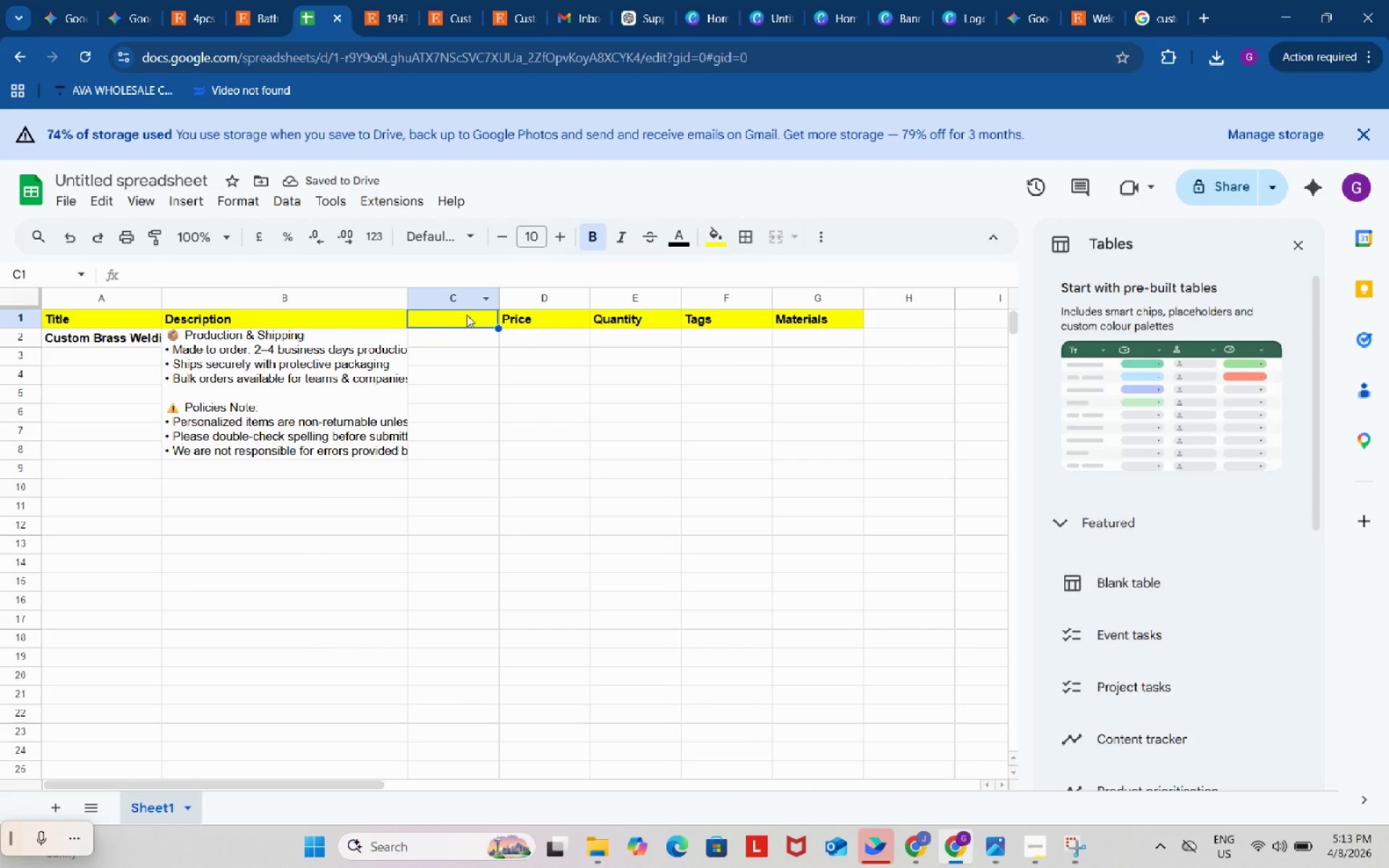 
double_click([462, 318])
 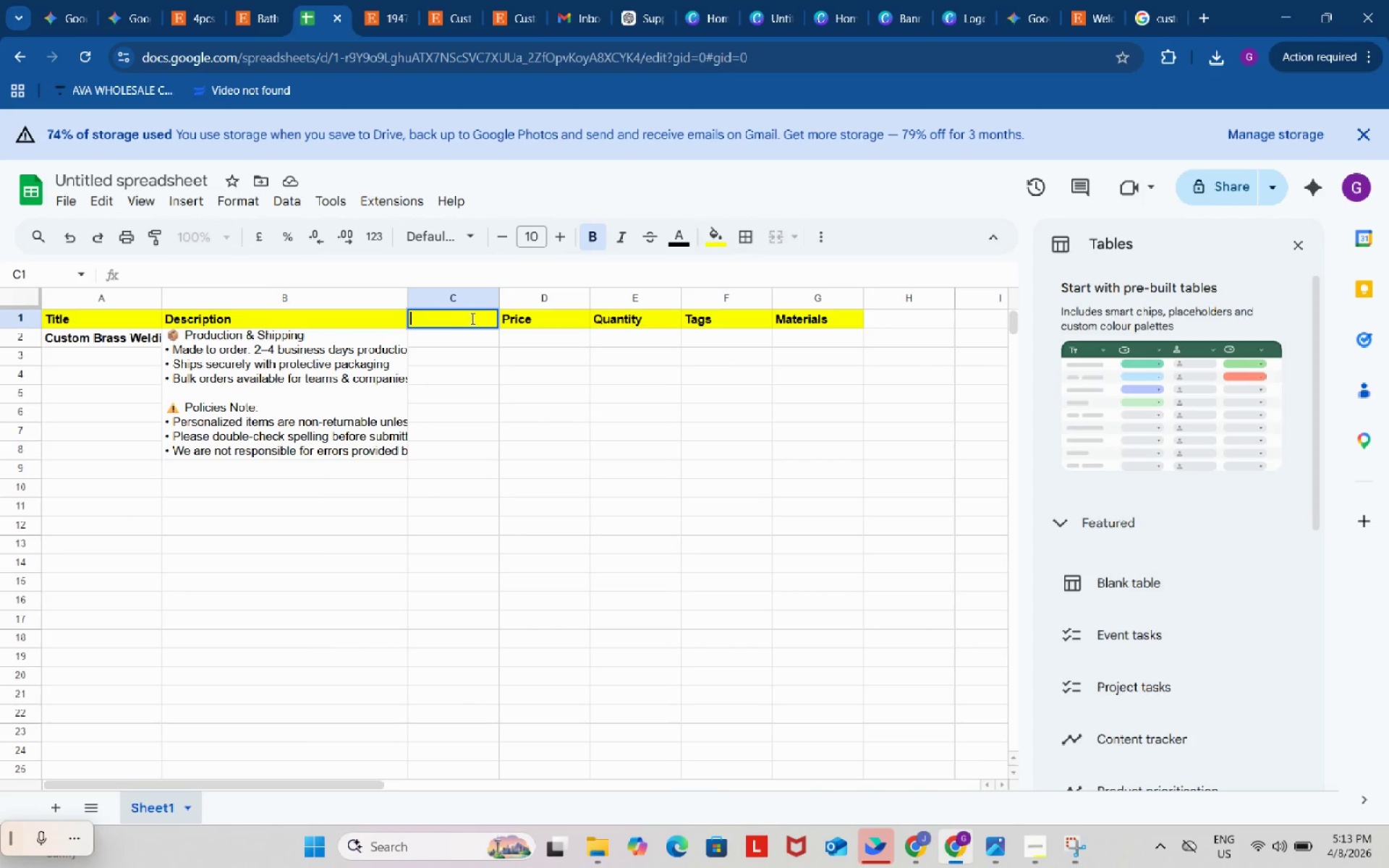 
type(Material)
 